 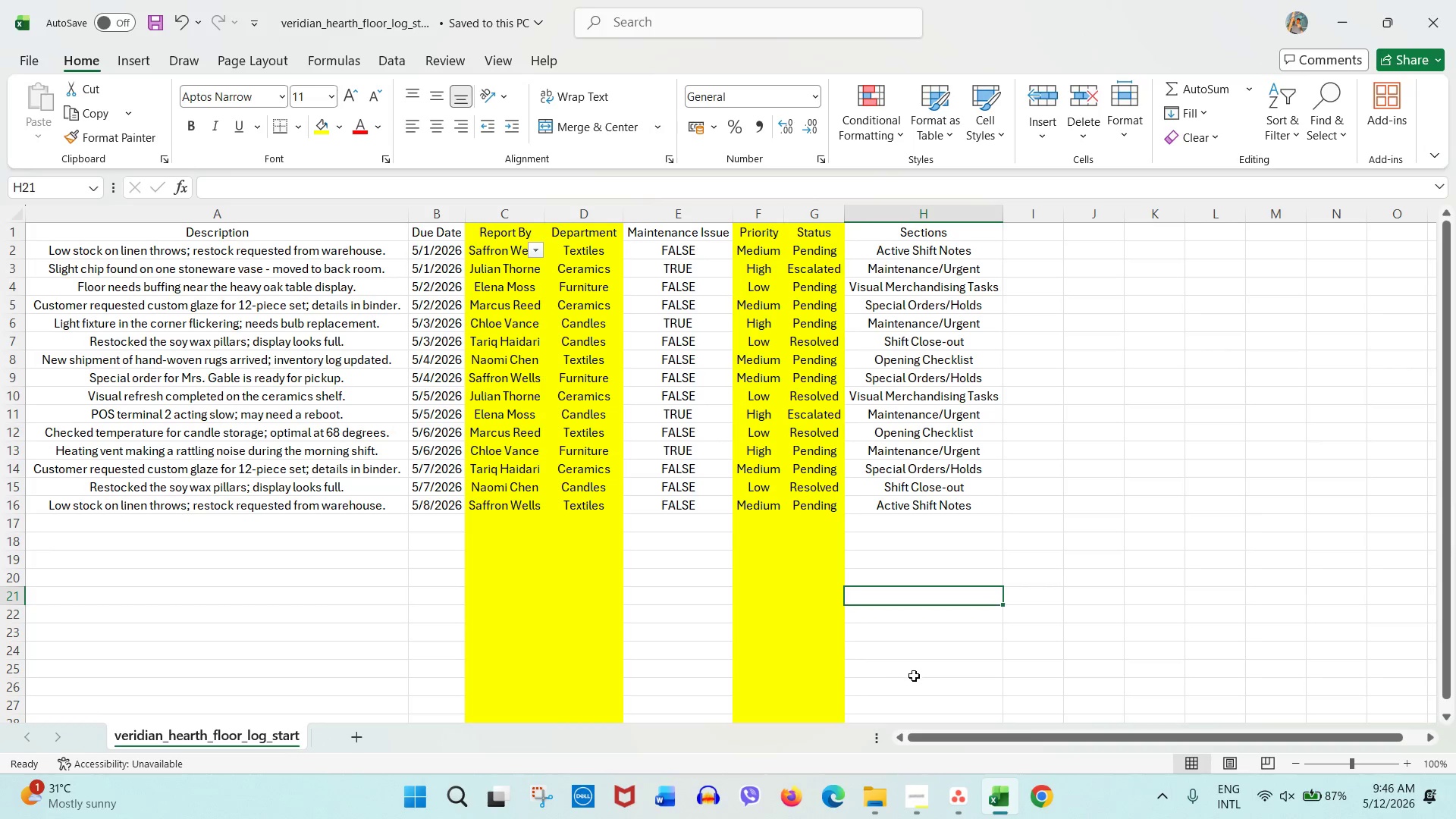 
left_click([961, 795])
 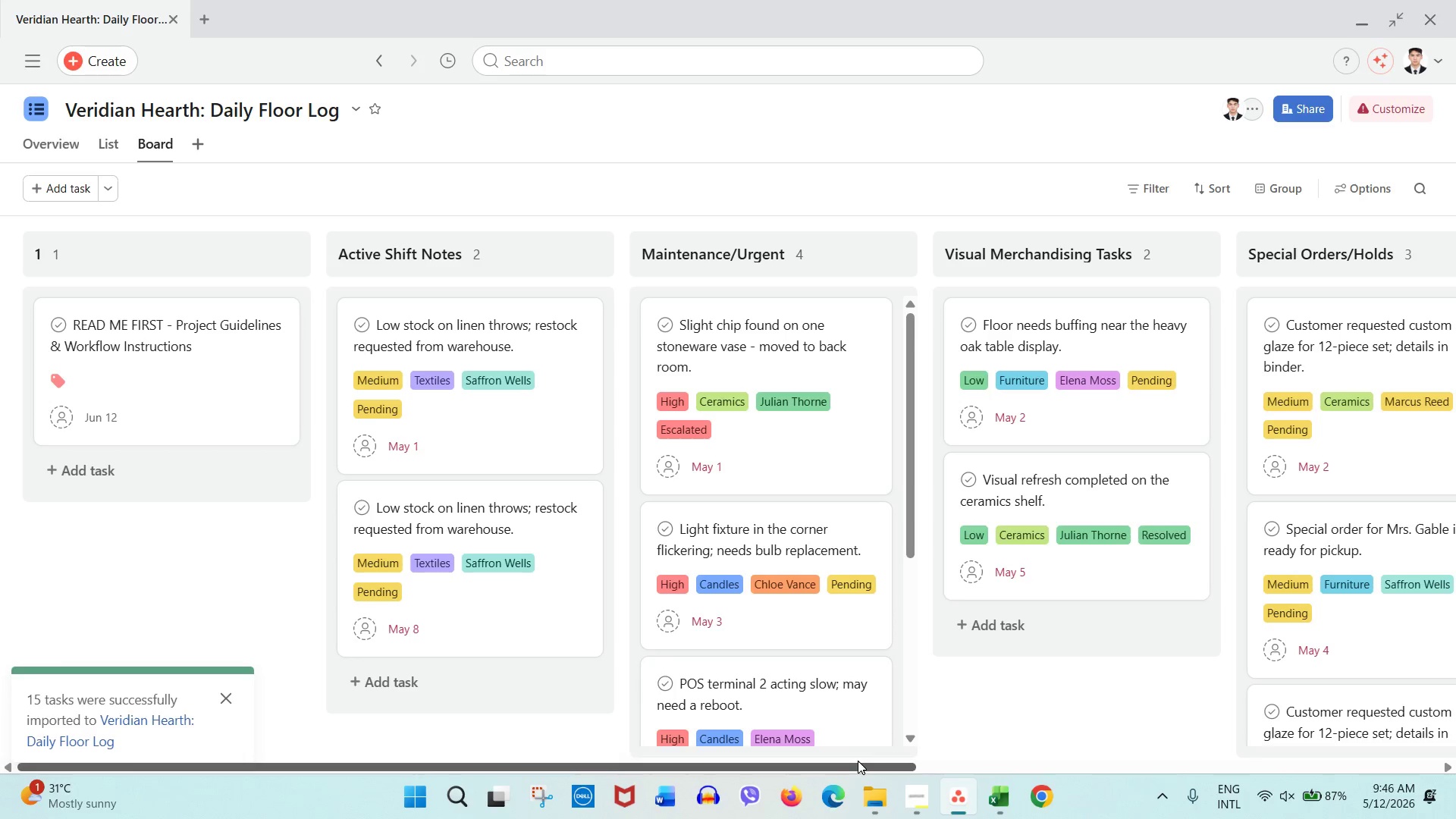 
left_click([225, 703])
 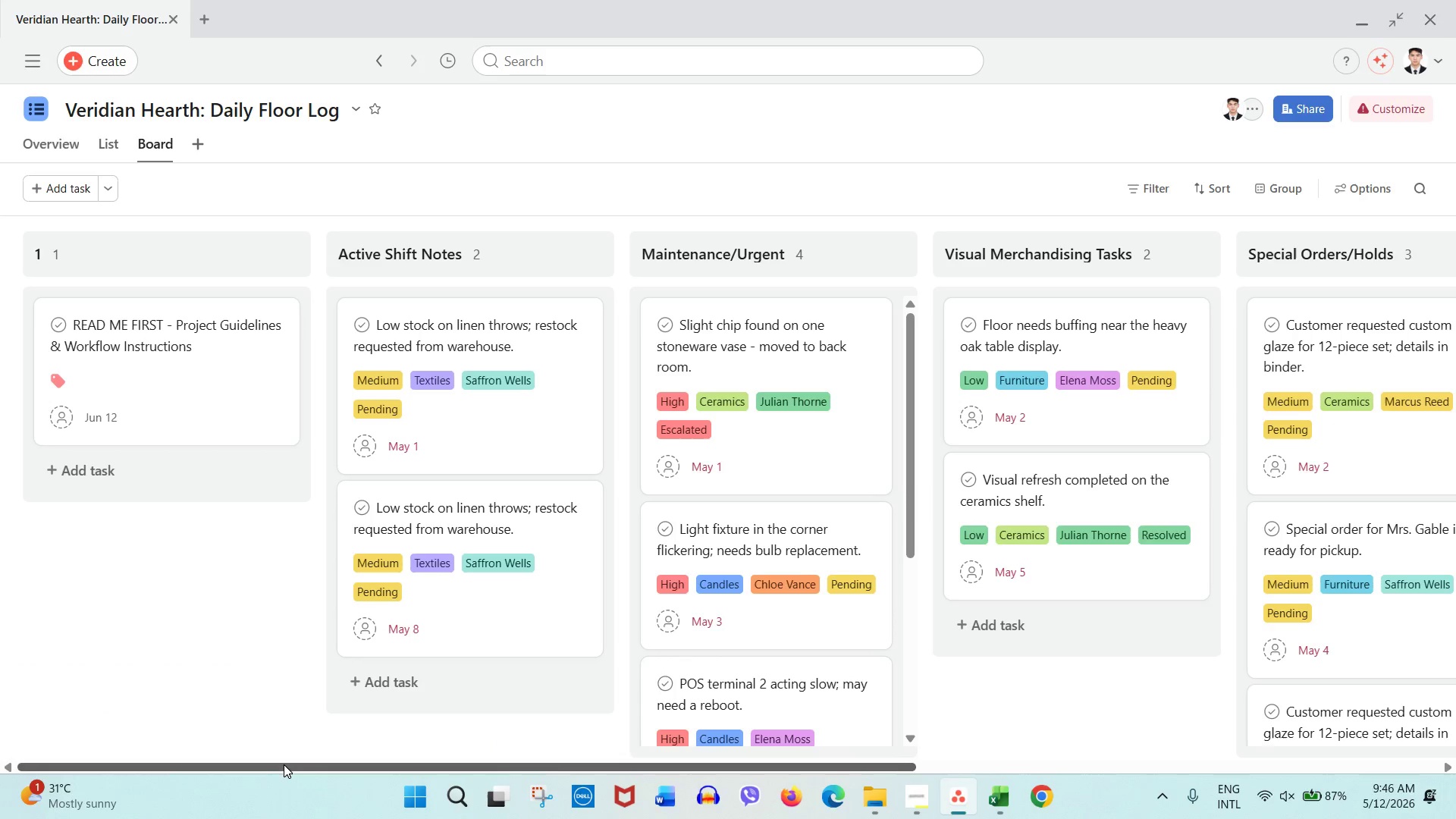 
left_click_drag(start_coordinate=[284, 764], to_coordinate=[646, 754])
 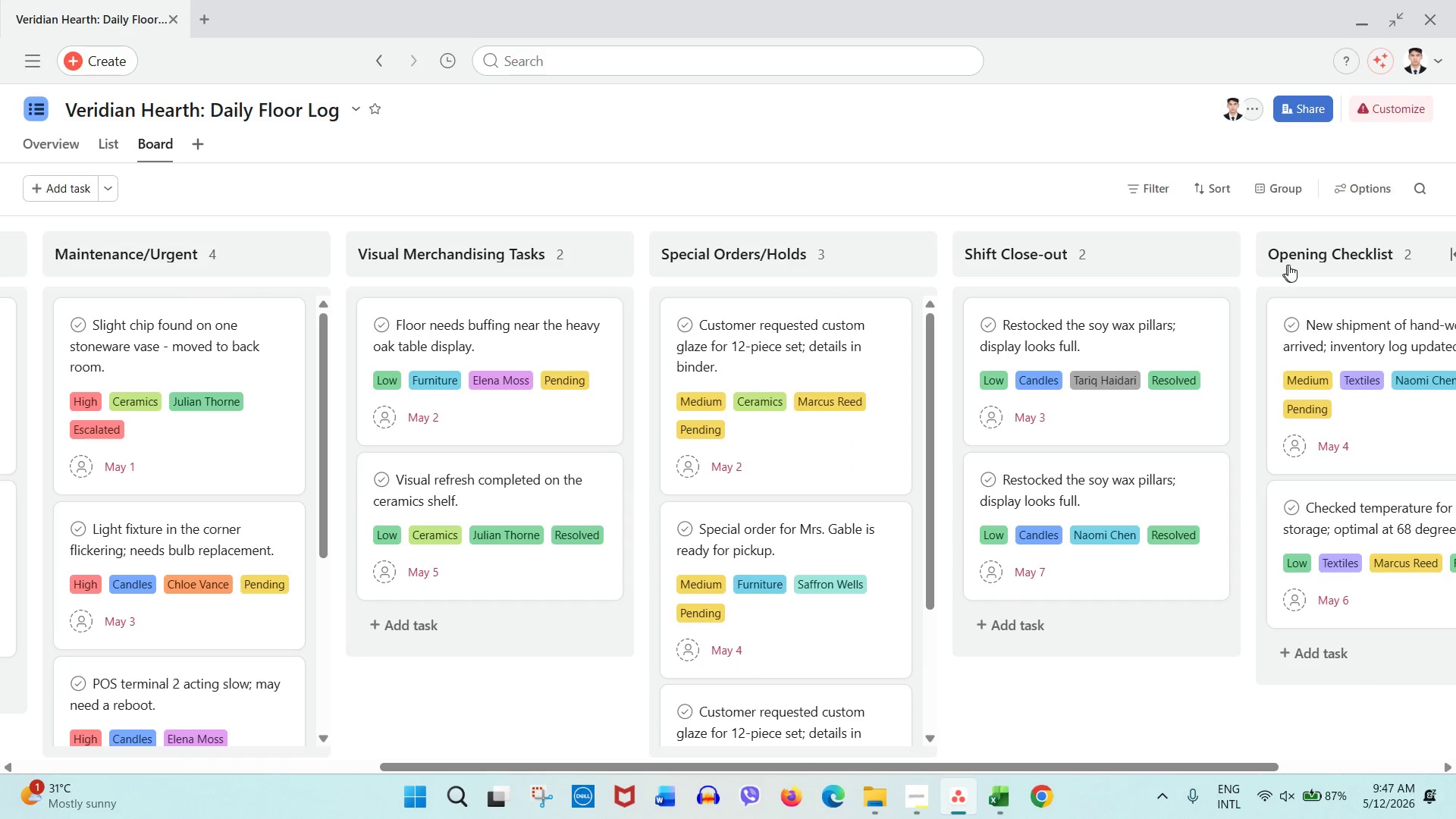 
left_click_drag(start_coordinate=[1294, 265], to_coordinate=[359, 259])
 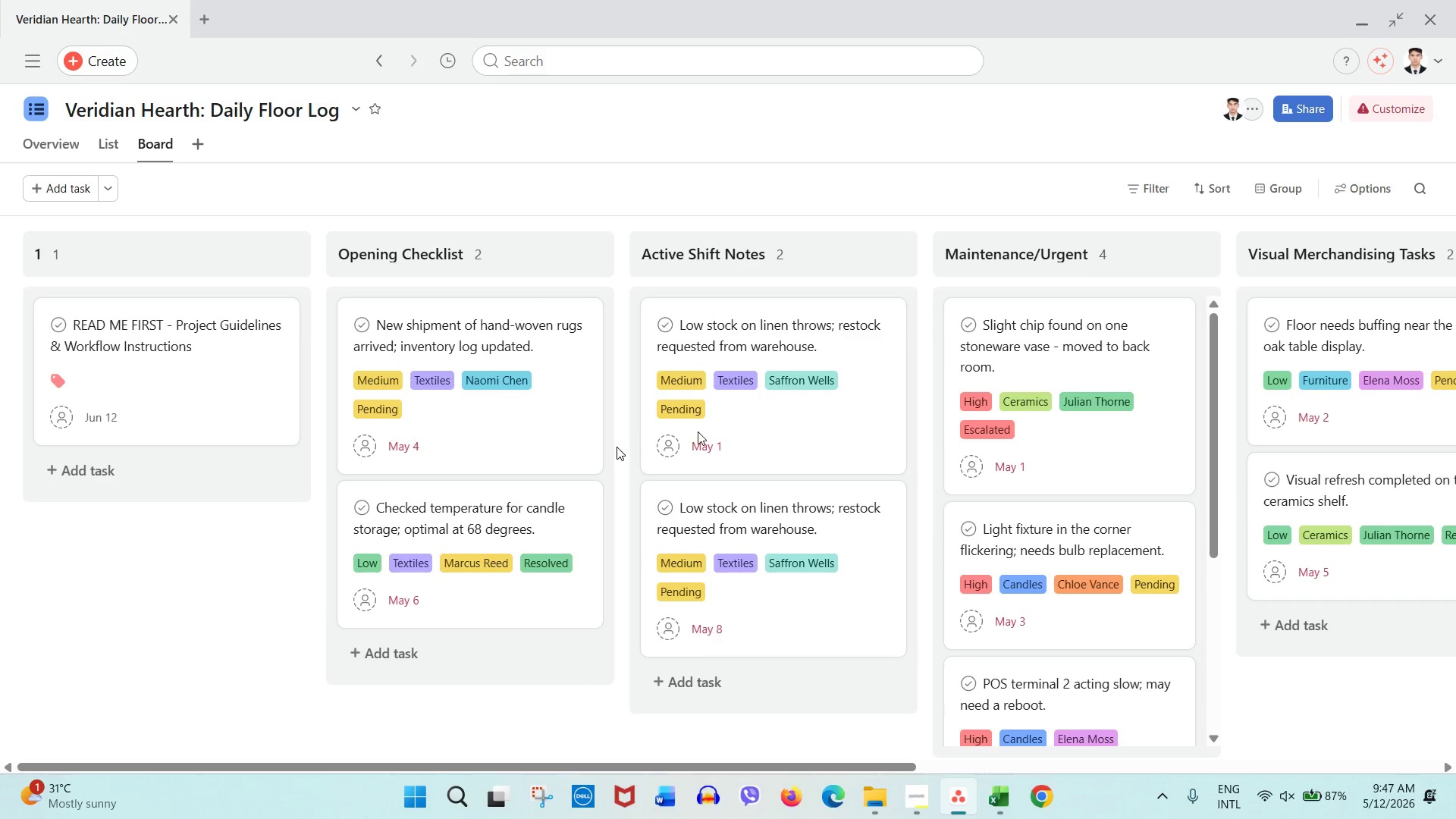 
wait(7.83)
 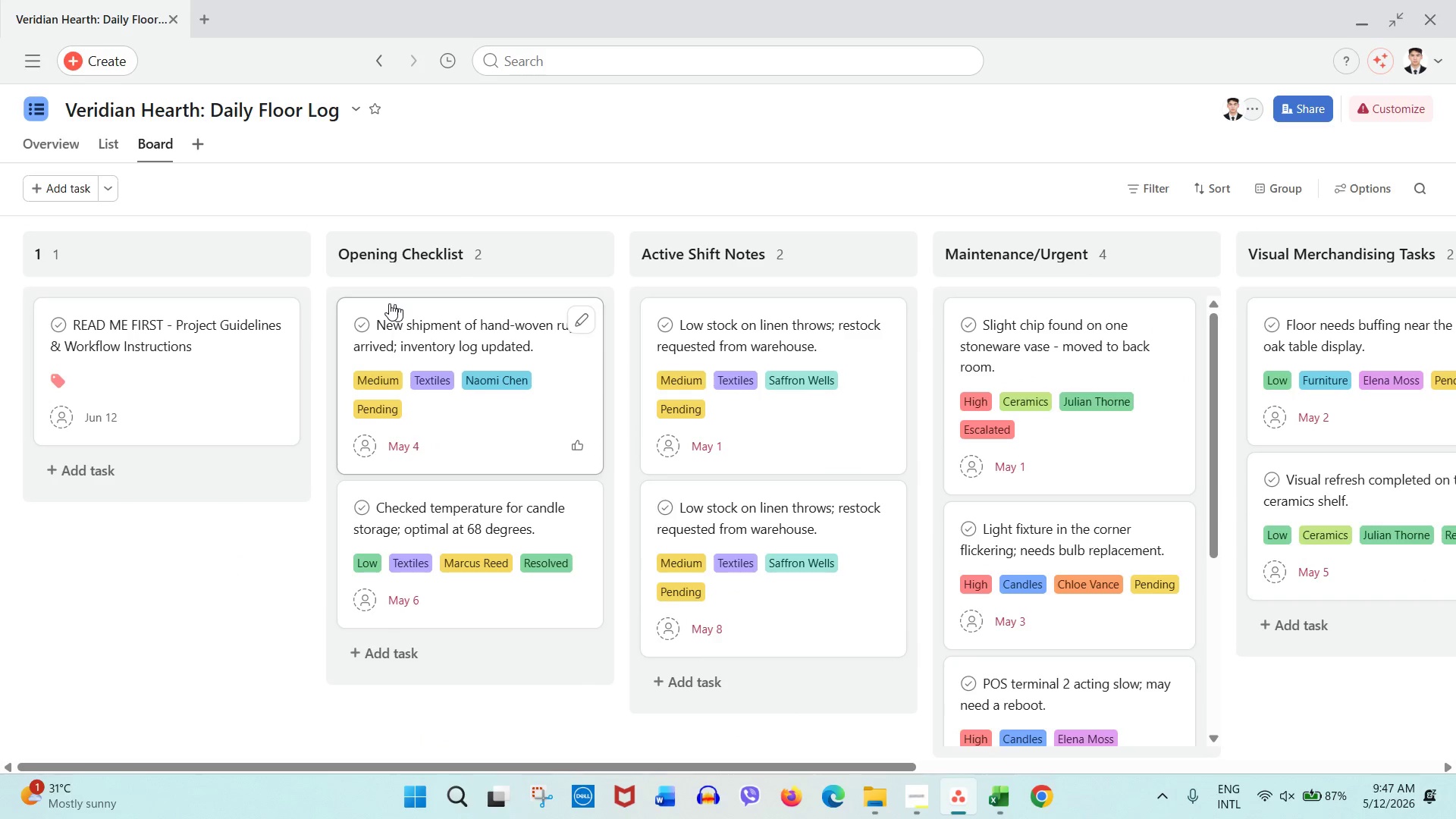 
left_click_drag(start_coordinate=[827, 765], to_coordinate=[1076, 751])
 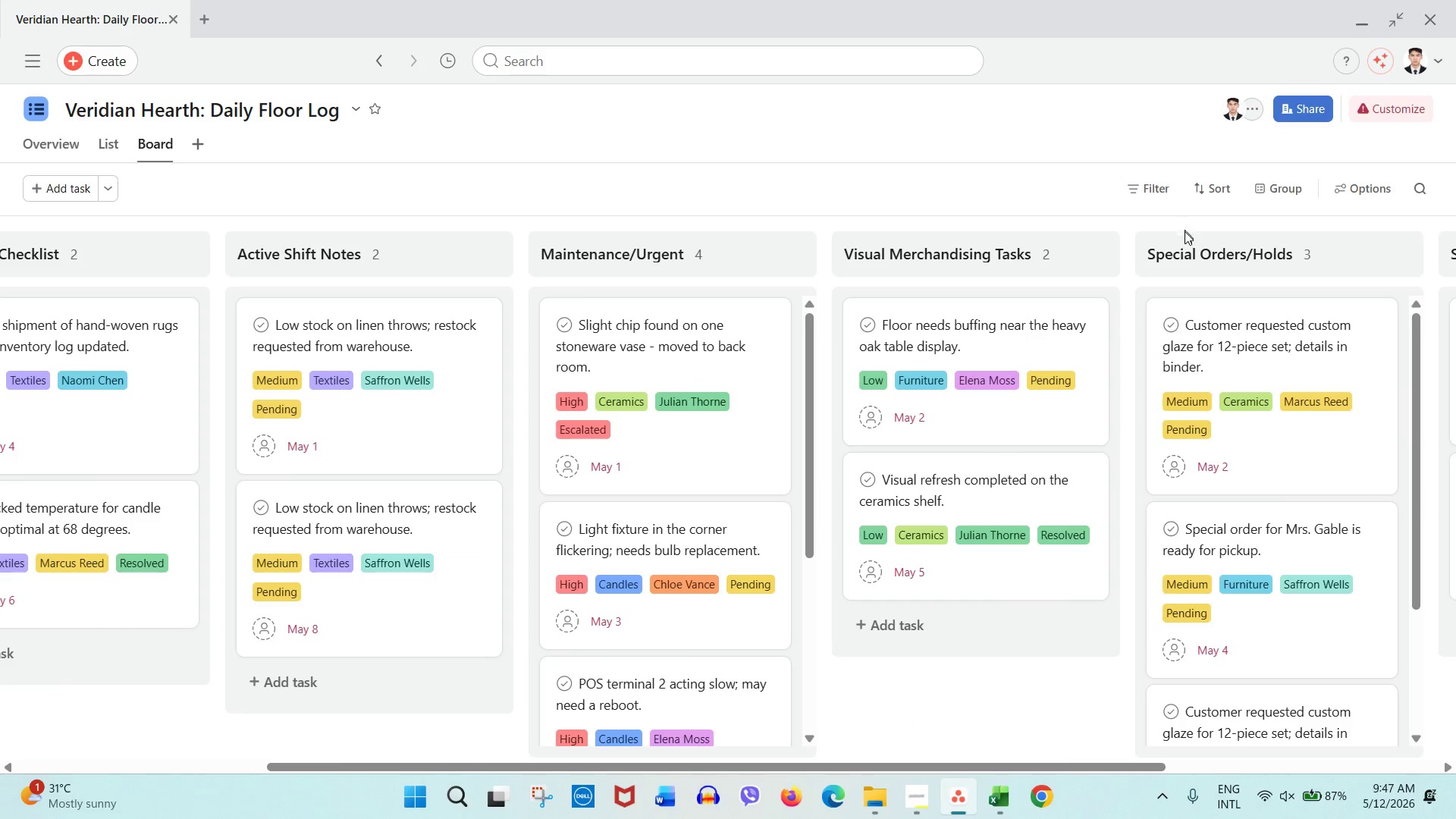 
left_click_drag(start_coordinate=[1188, 240], to_coordinate=[629, 261])
 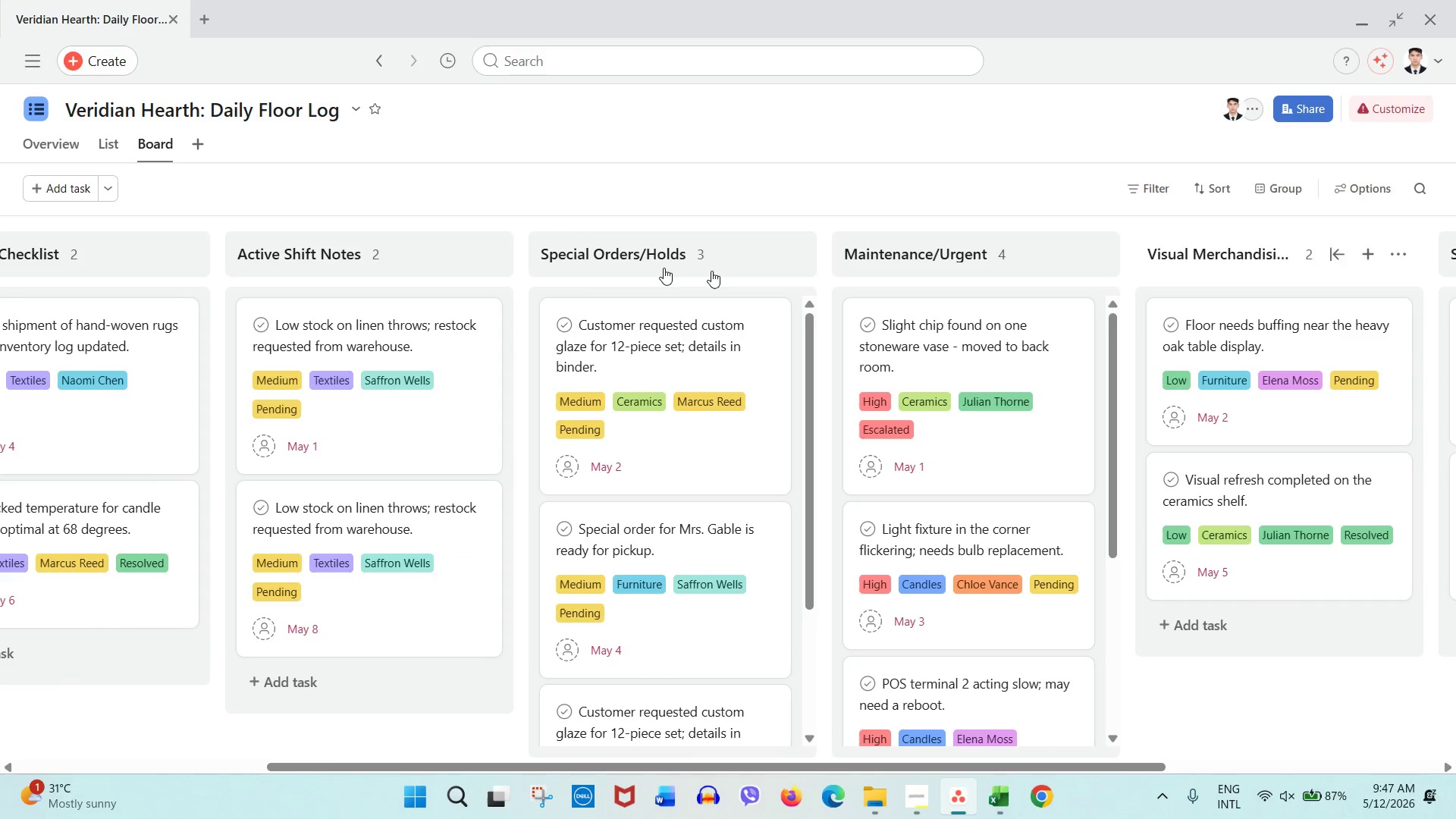 
left_click_drag(start_coordinate=[1235, 246], to_coordinate=[918, 244])
 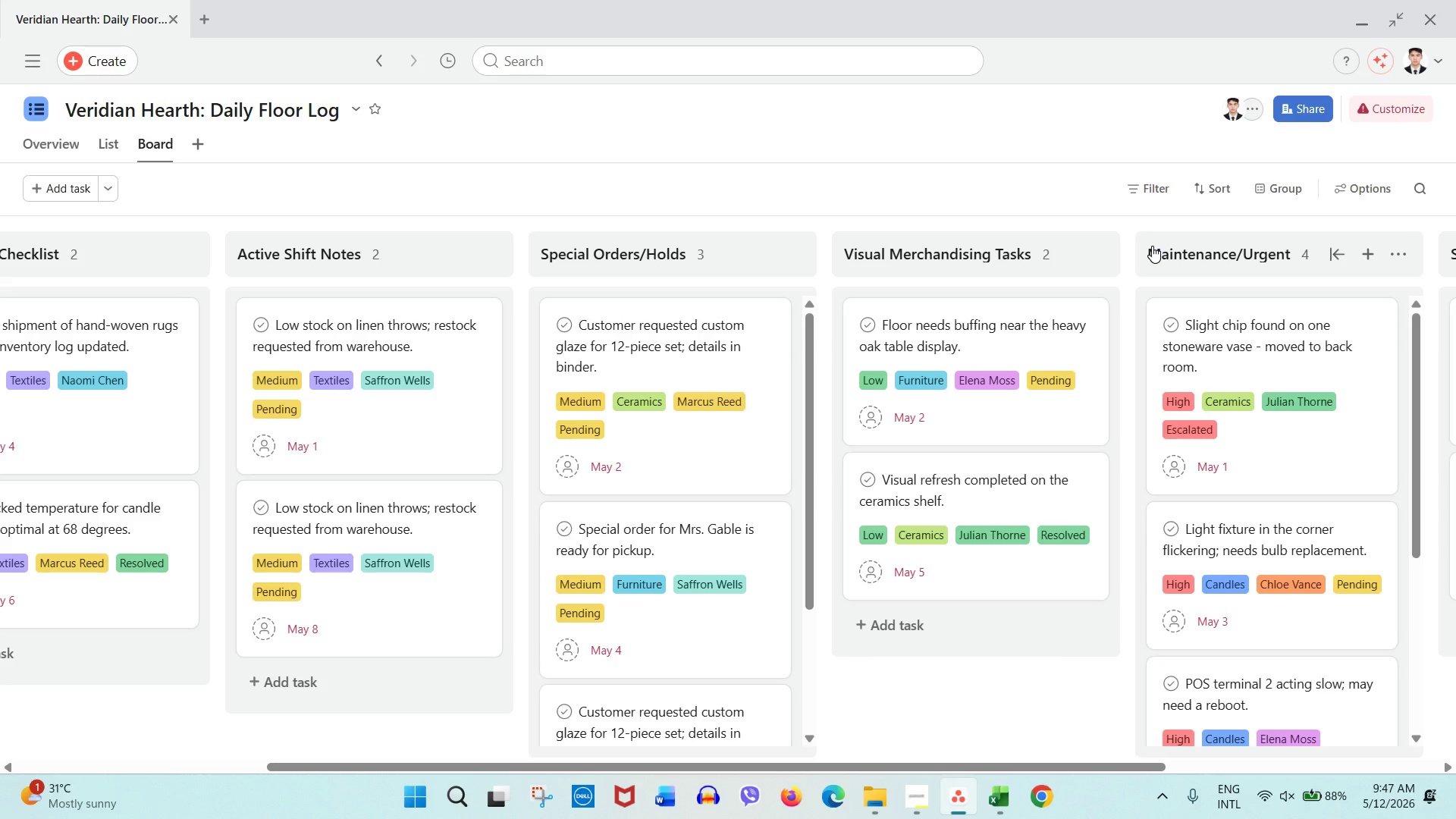 
wait(11.72)
 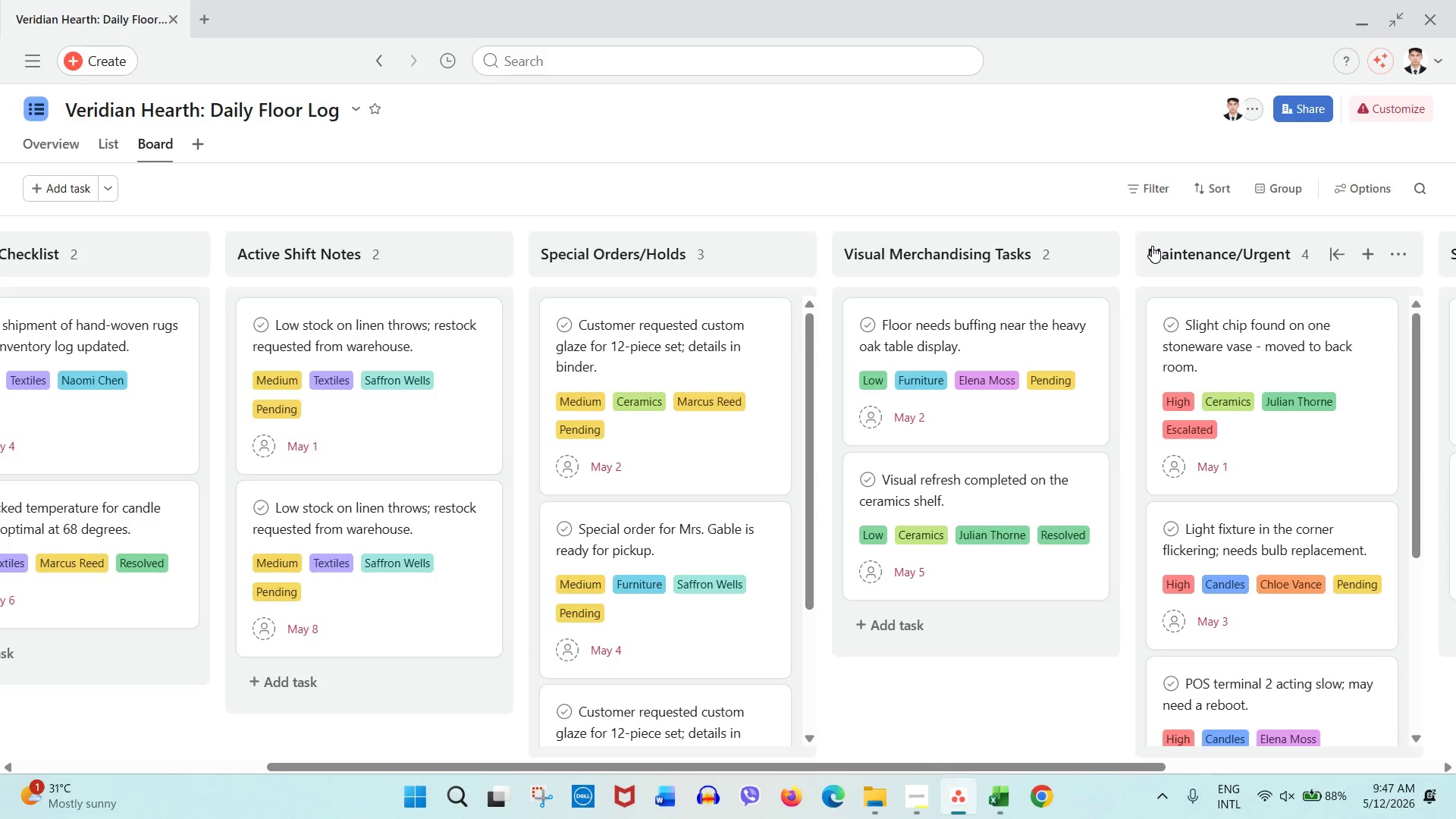 
left_click_drag(start_coordinate=[1062, 764], to_coordinate=[676, 752])
 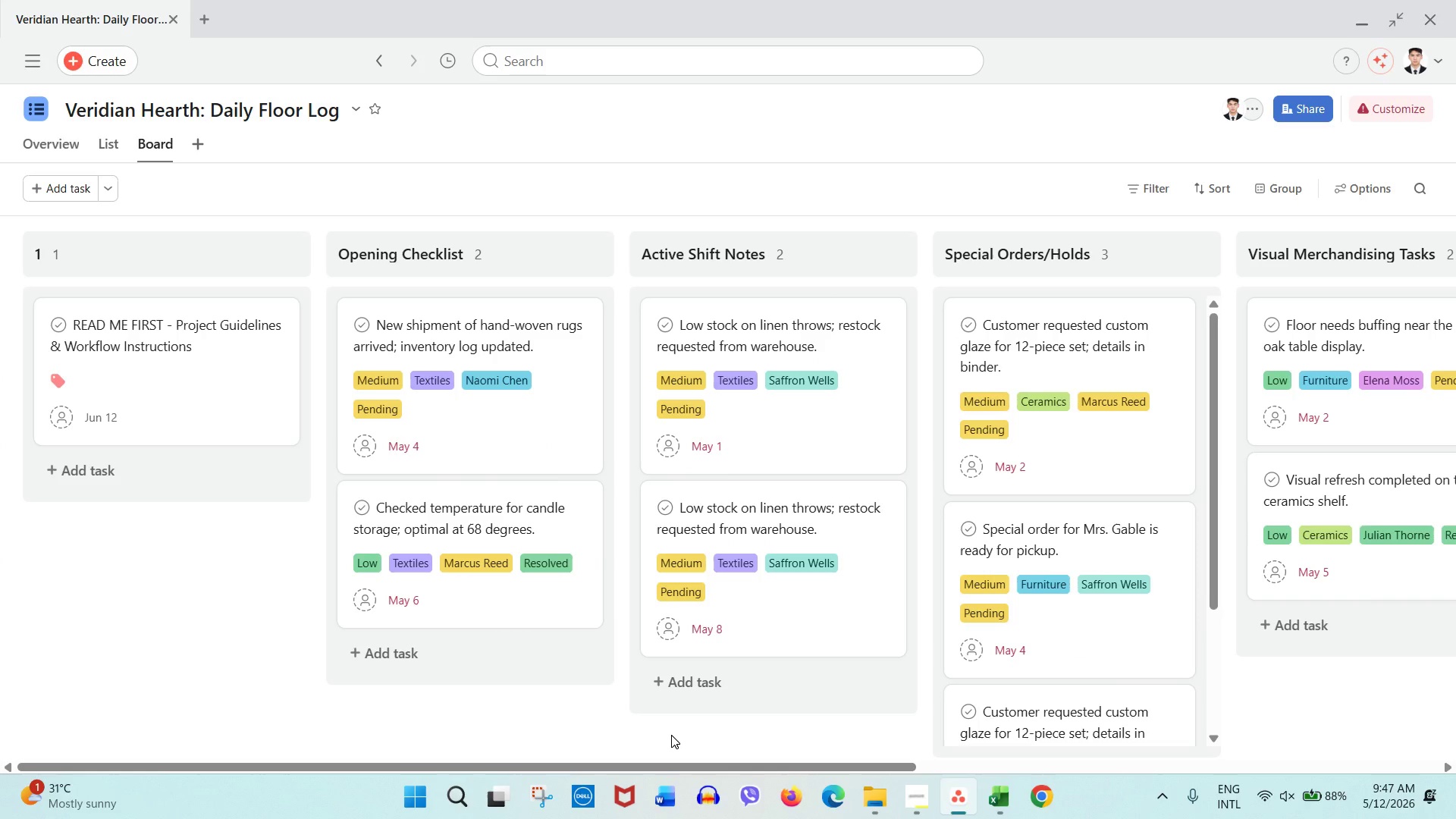 
wait(8.45)
 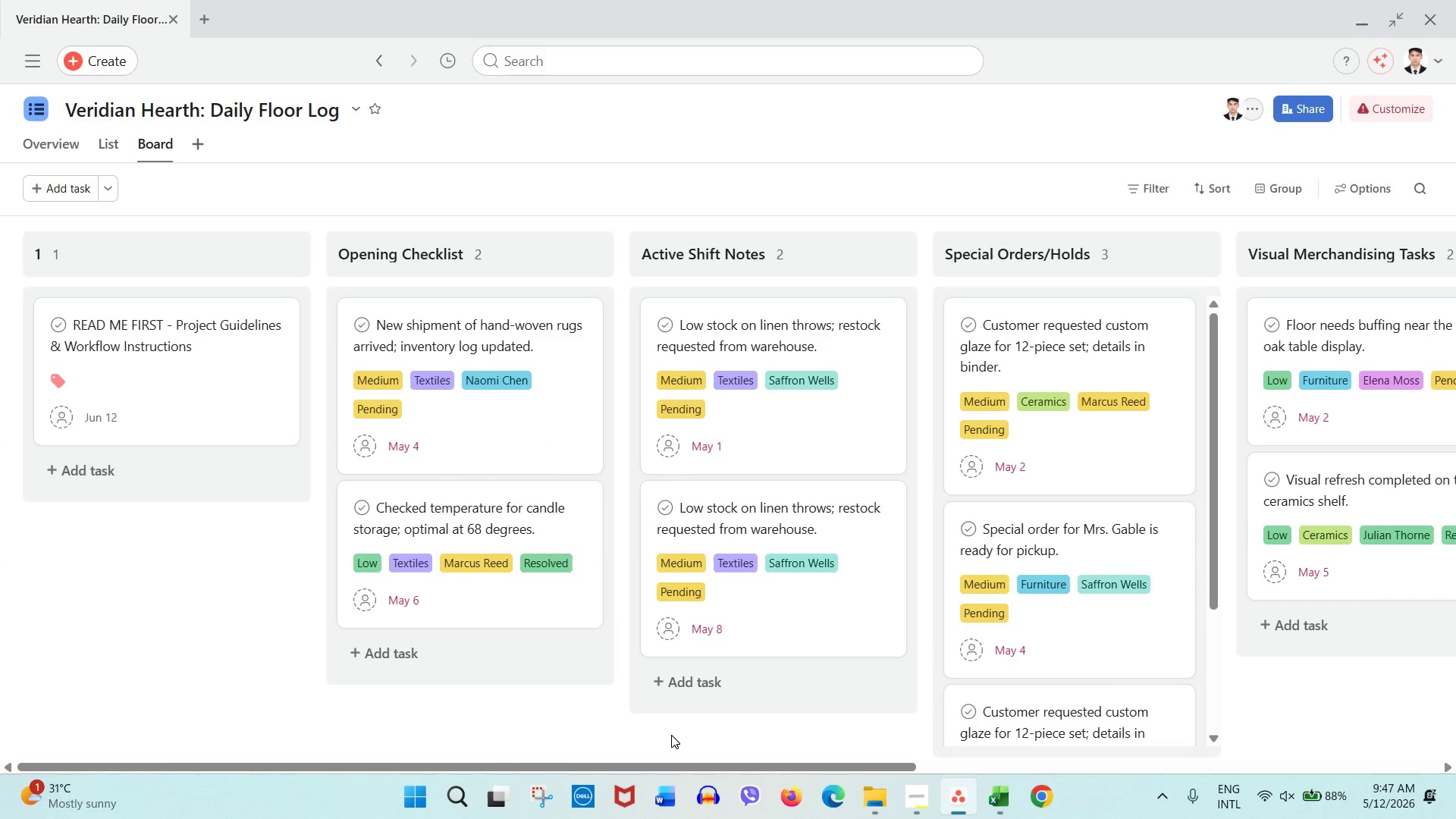 
left_click_drag(start_coordinate=[218, 368], to_coordinate=[472, 351])
 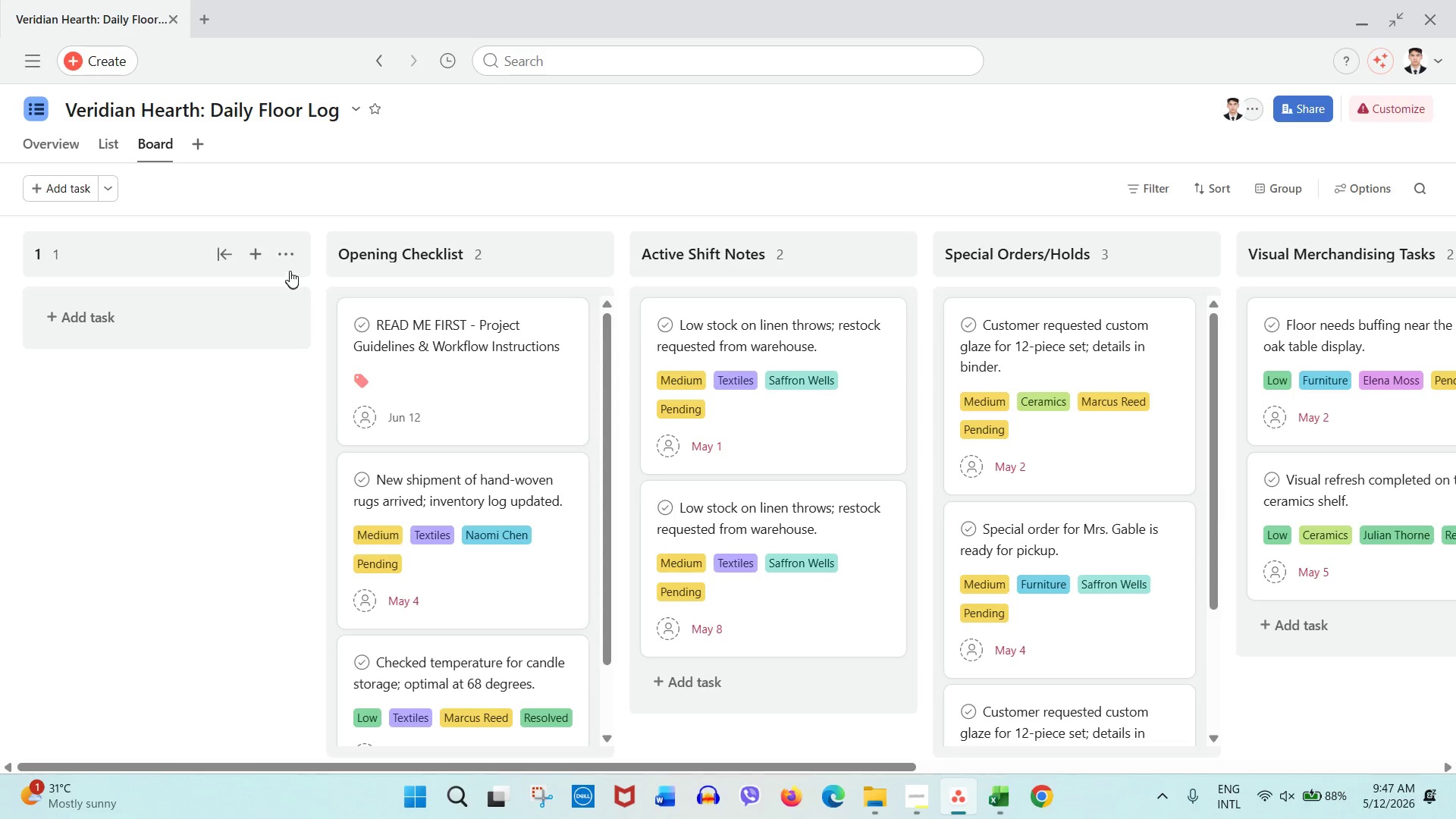 
left_click([290, 260])
 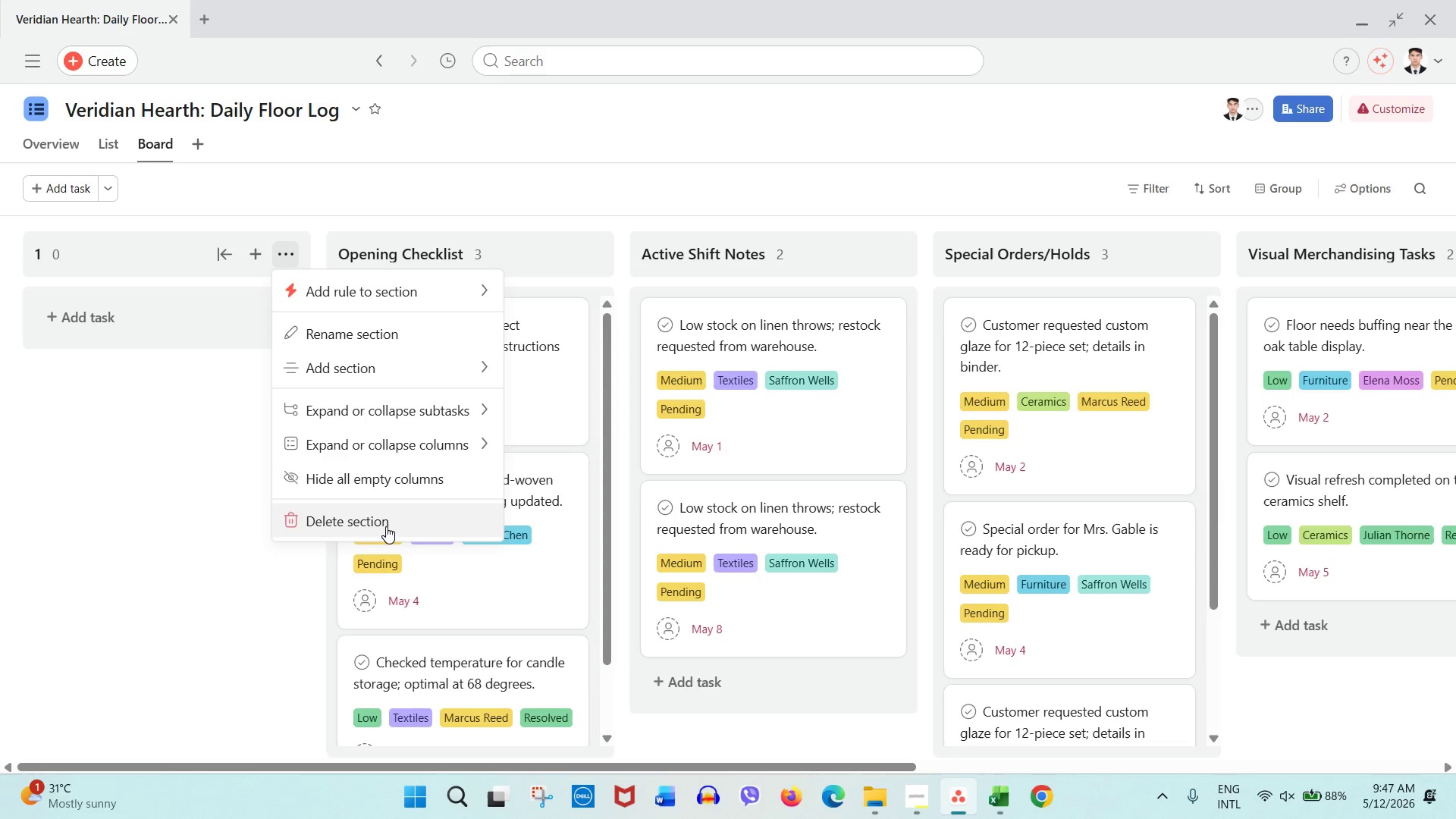 
left_click([386, 526])
 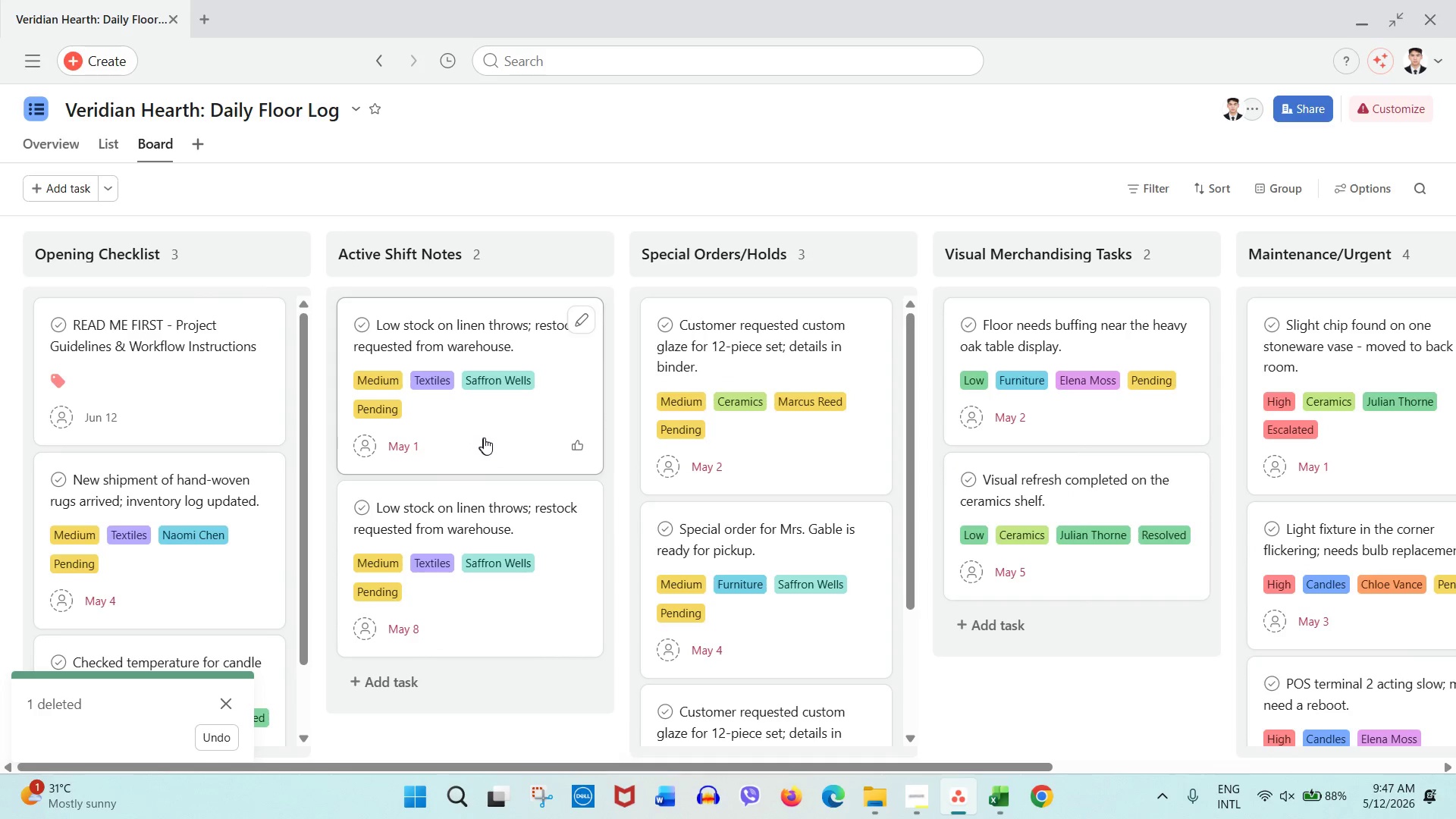 
left_click([487, 440])
 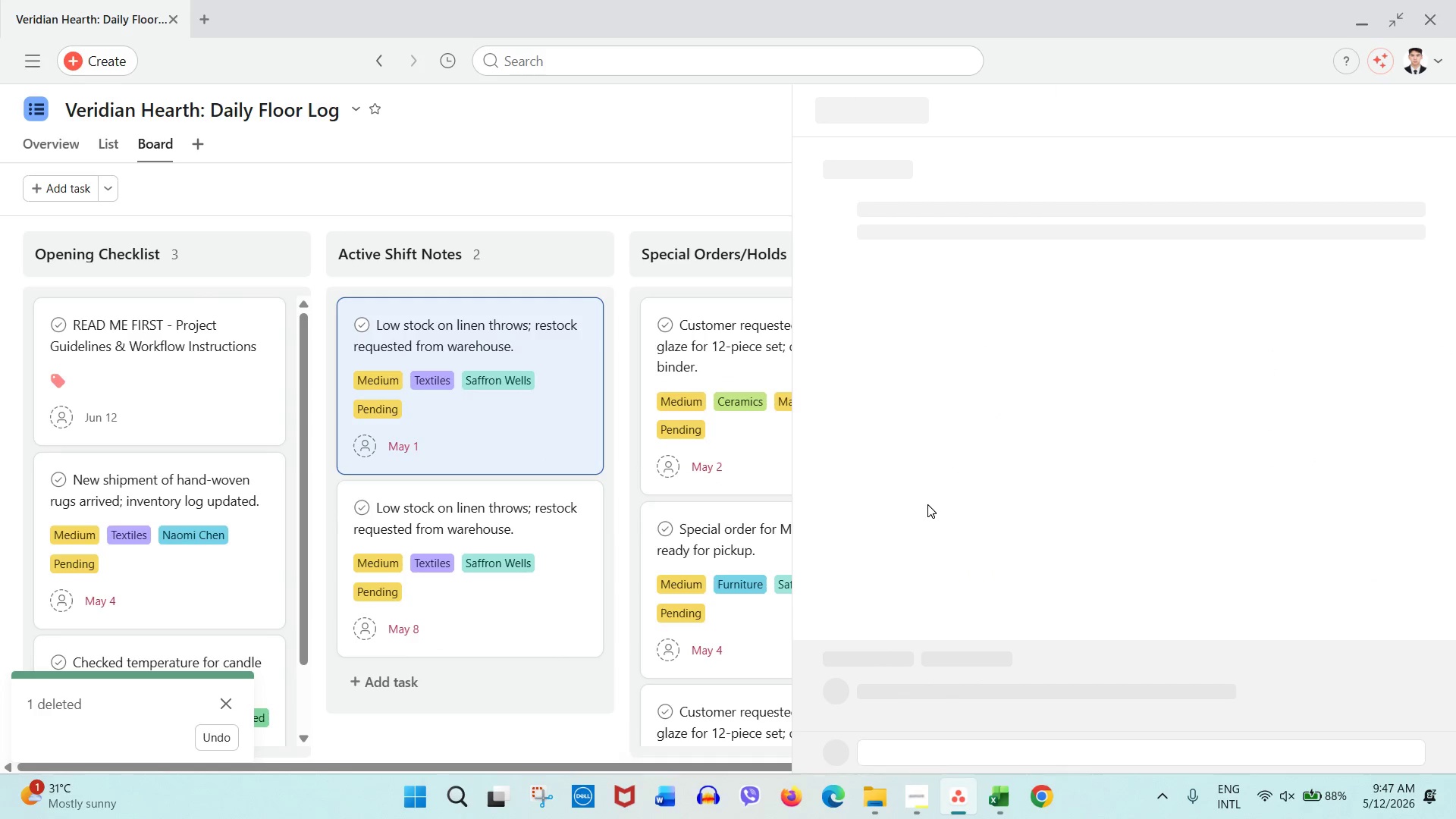 
scroll: coordinate [927, 504], scroll_direction: down, amount: 1.0
 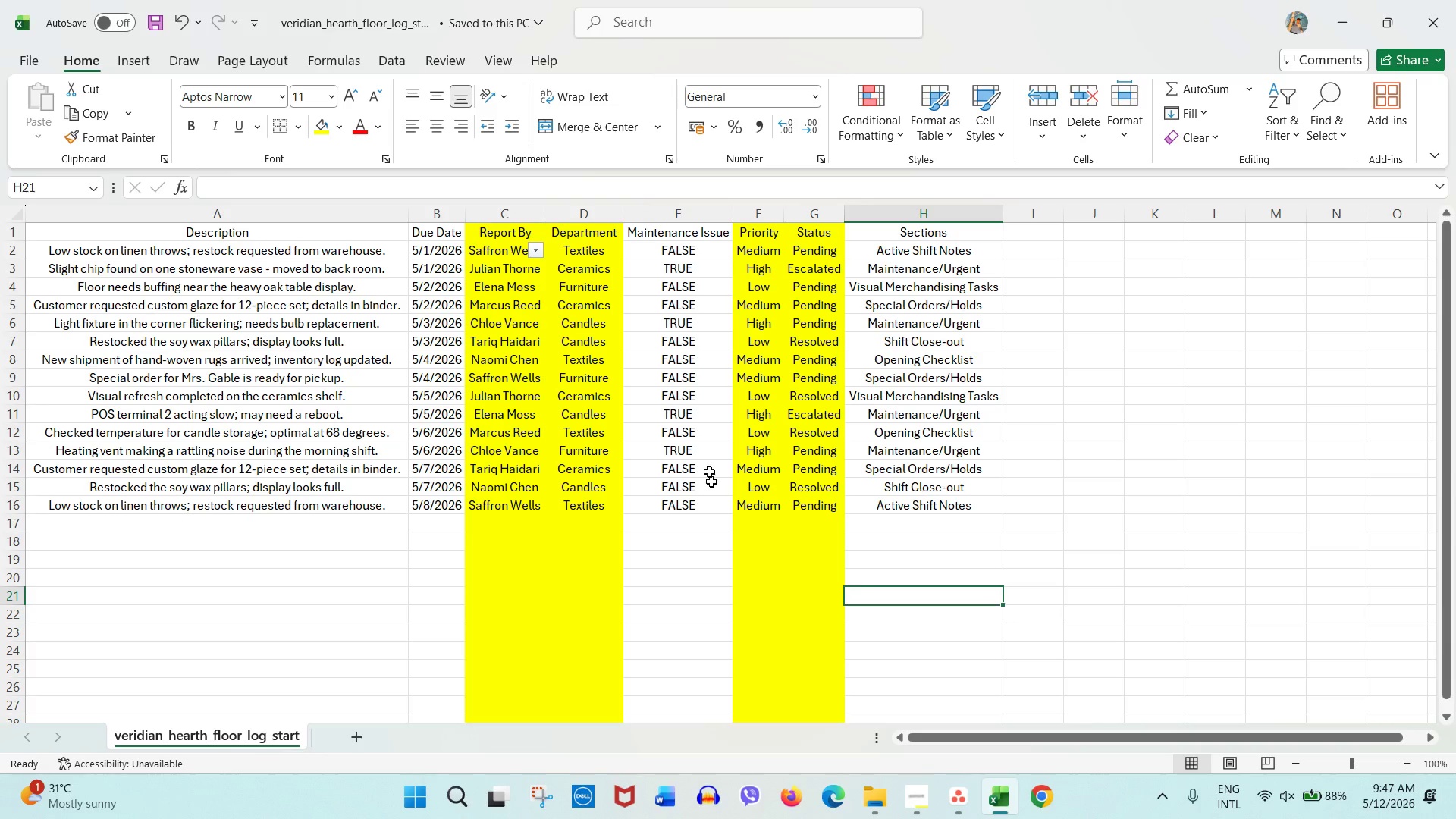 
left_click([958, 804])
 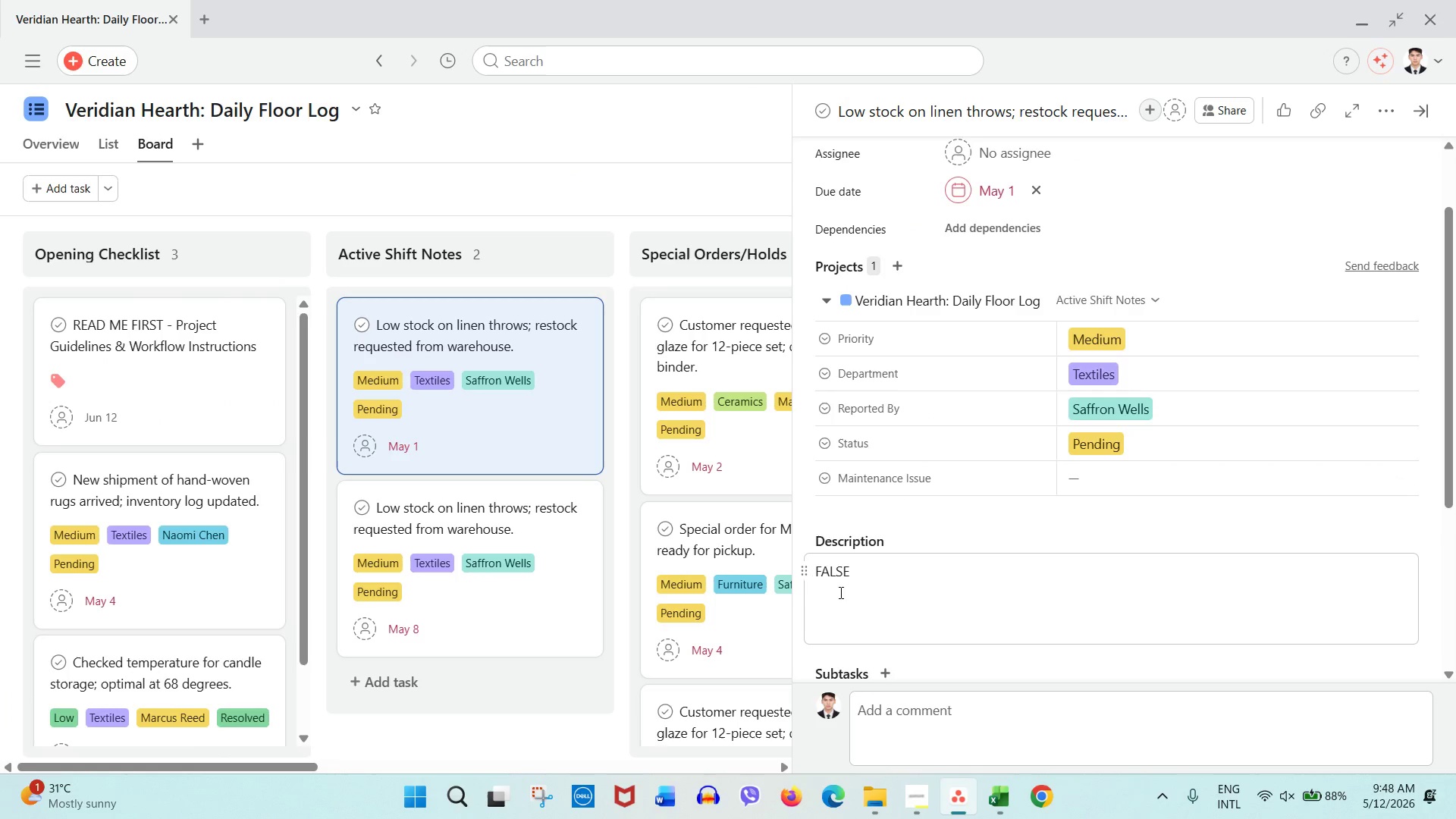 
wait(7.25)
 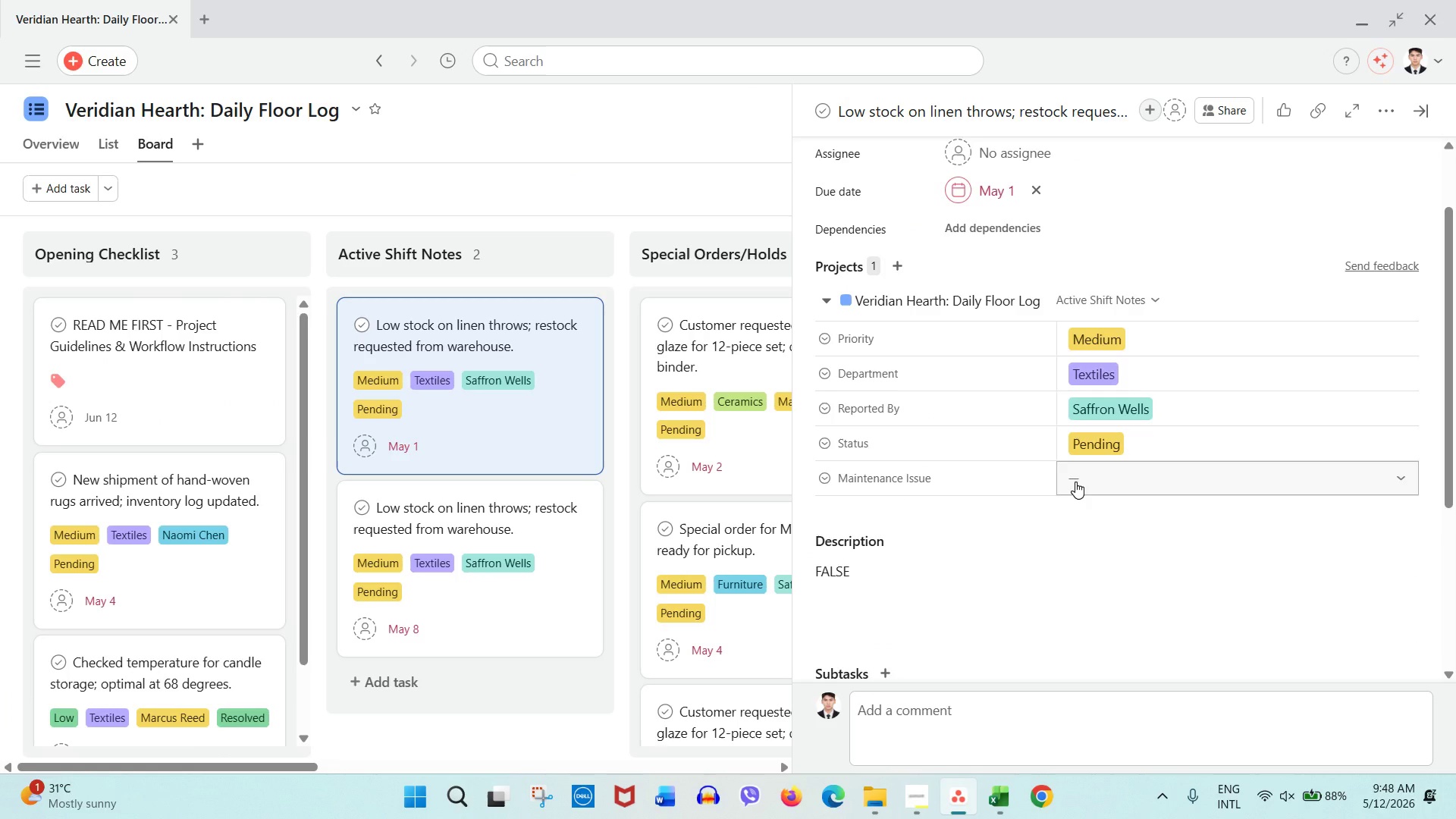 
left_click([704, 176])
 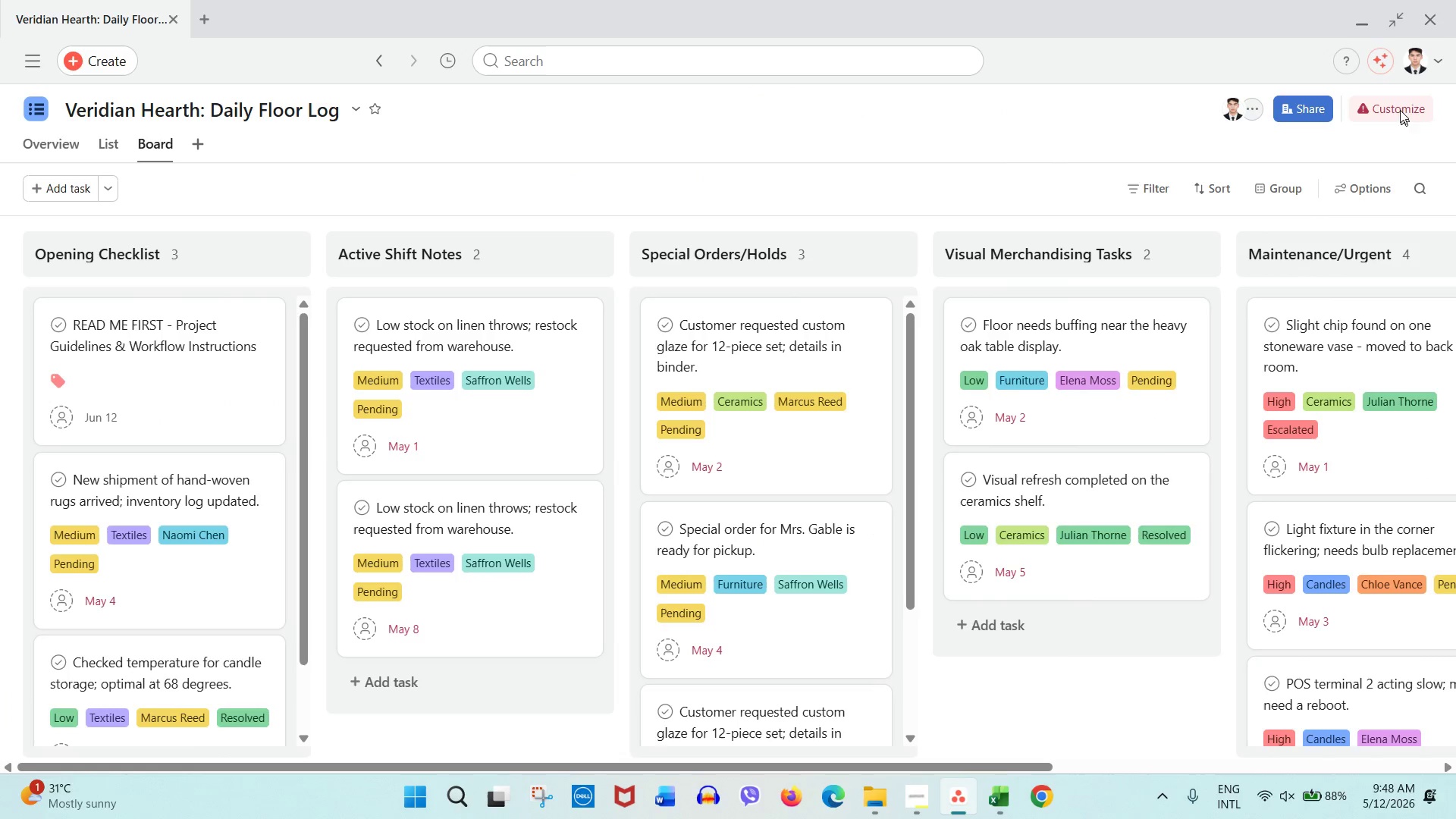 
left_click([1395, 105])
 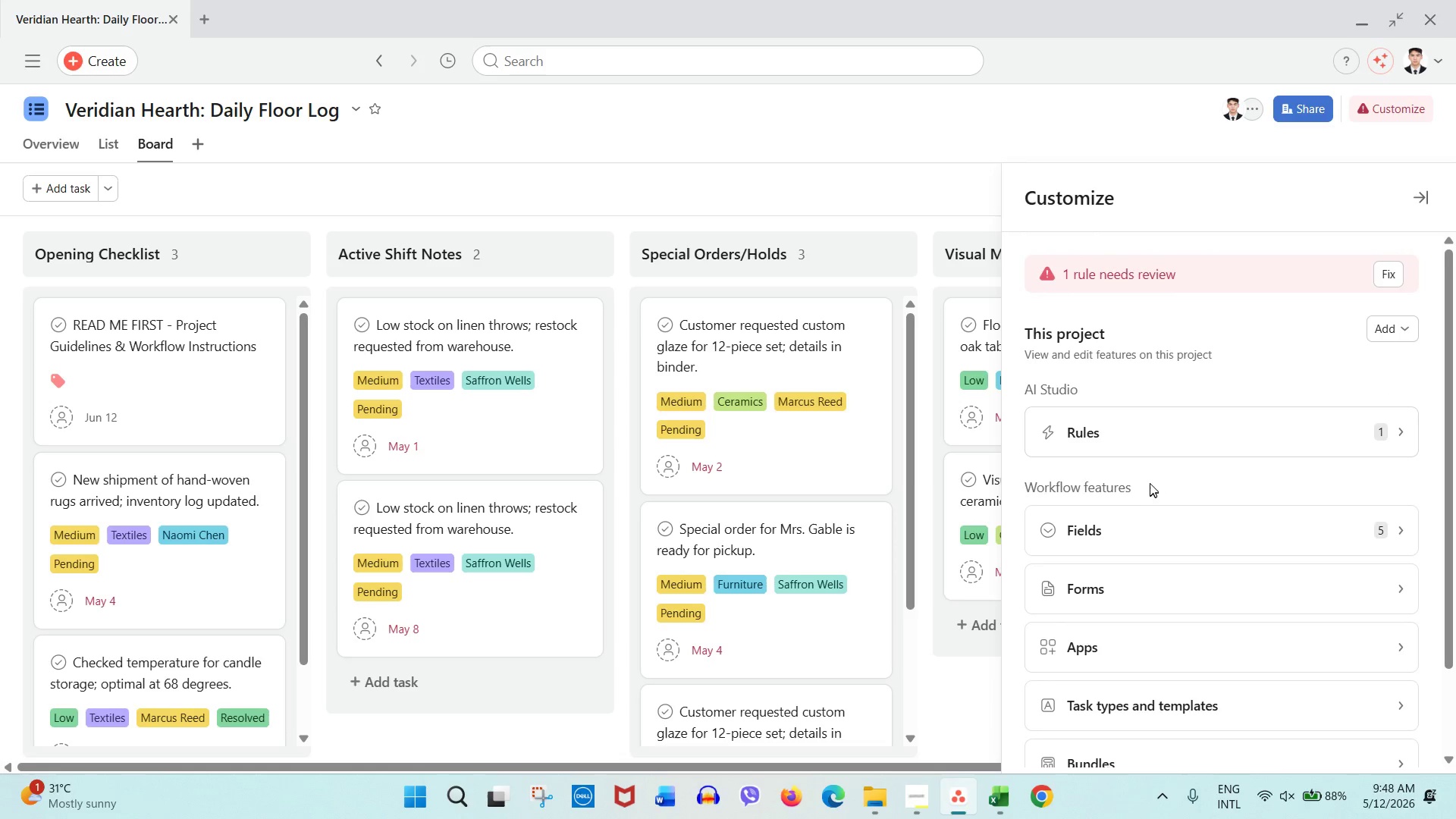 
left_click([1152, 532])
 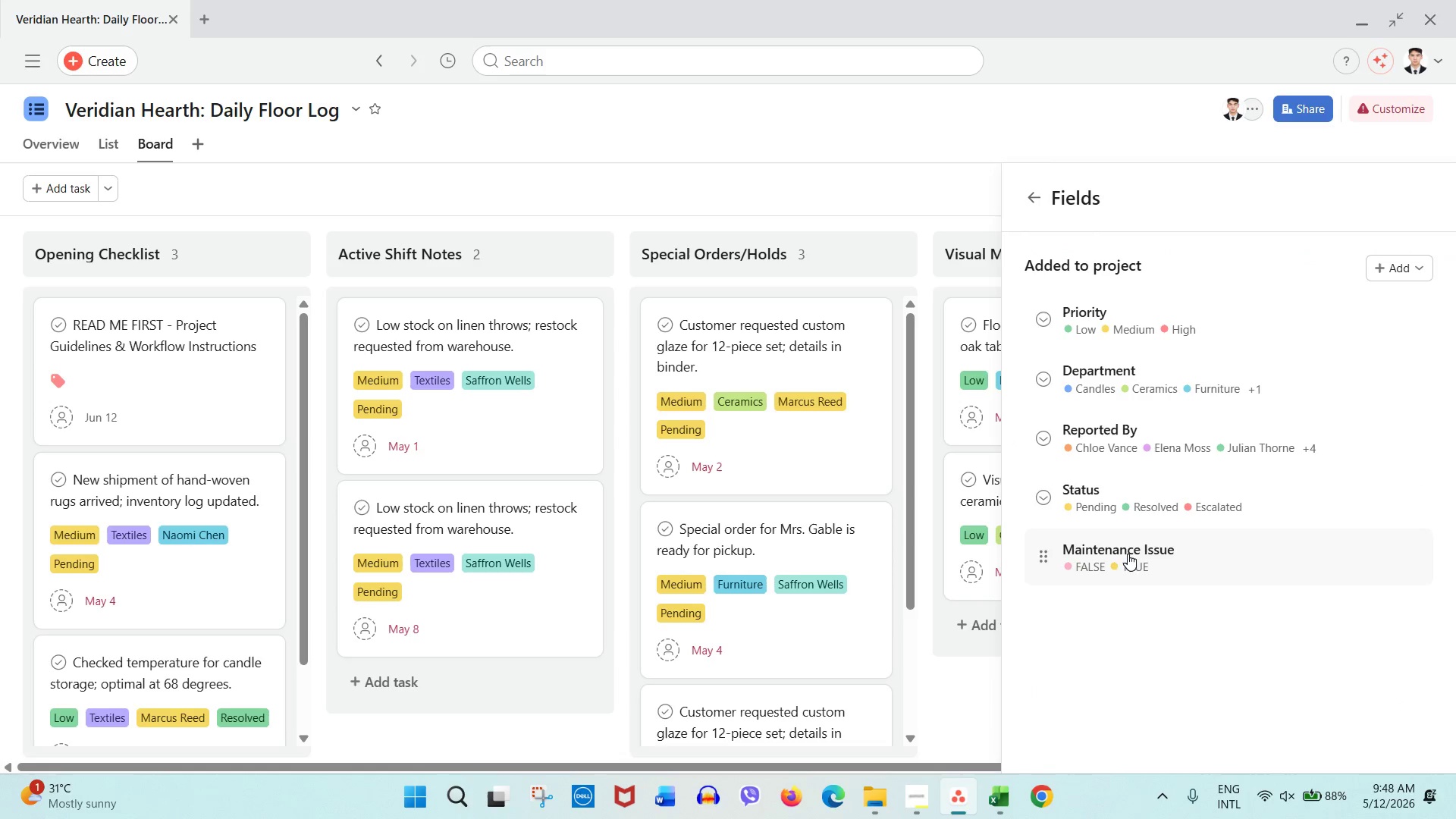 
right_click([1202, 559])
 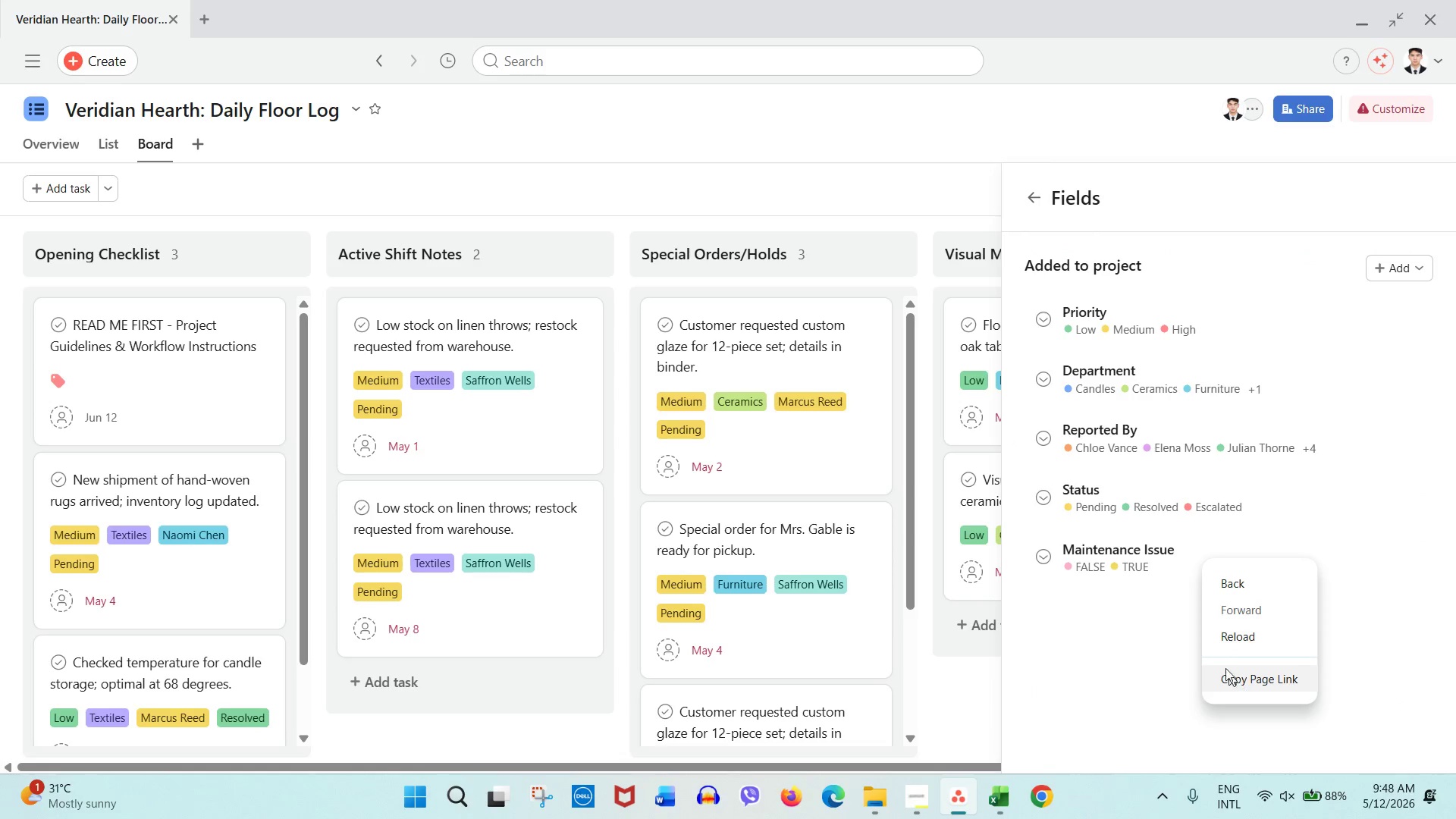 
left_click([1163, 581])
 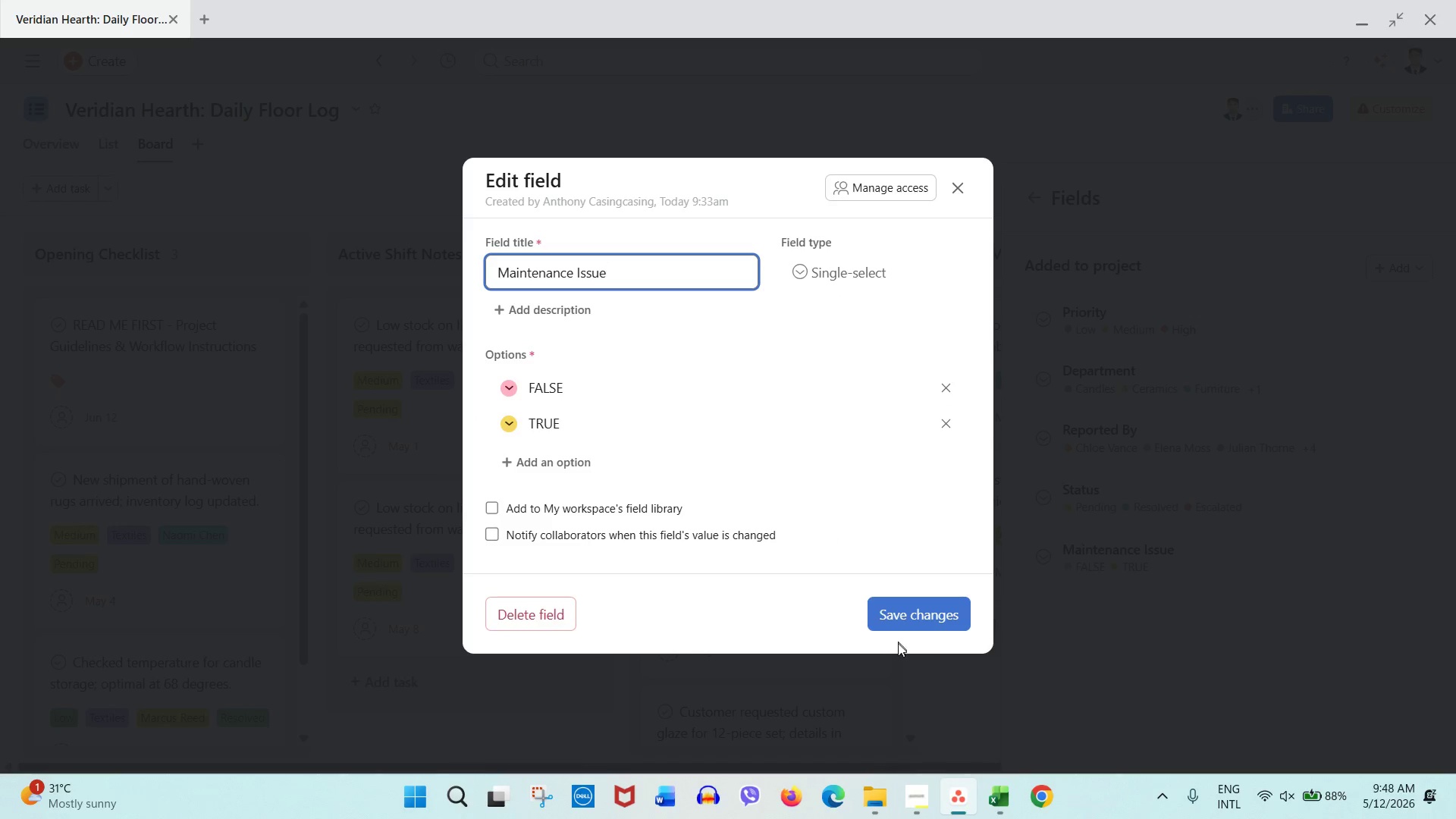 
left_click([560, 620])
 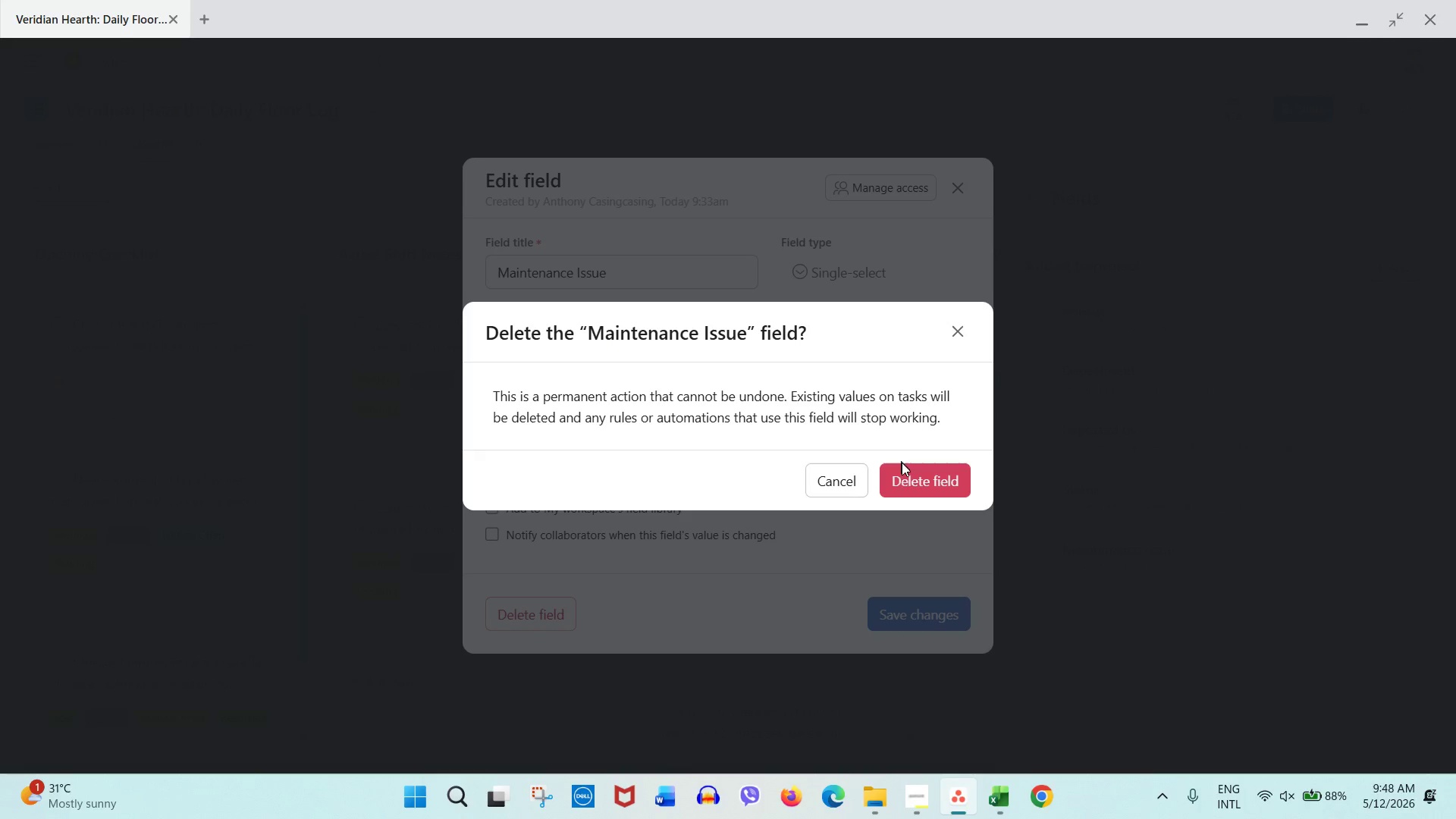 
left_click([908, 476])
 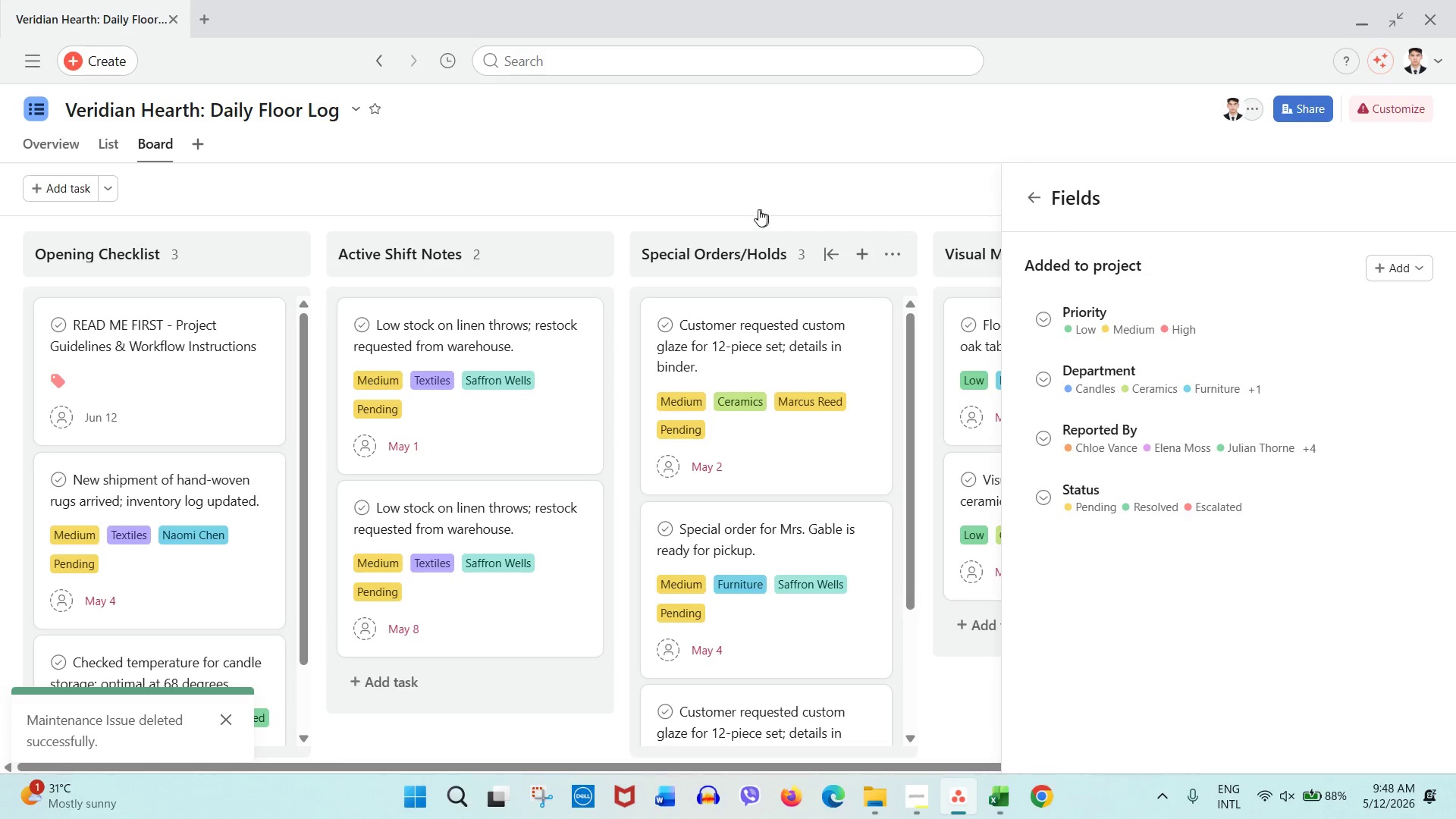 
left_click([745, 205])
 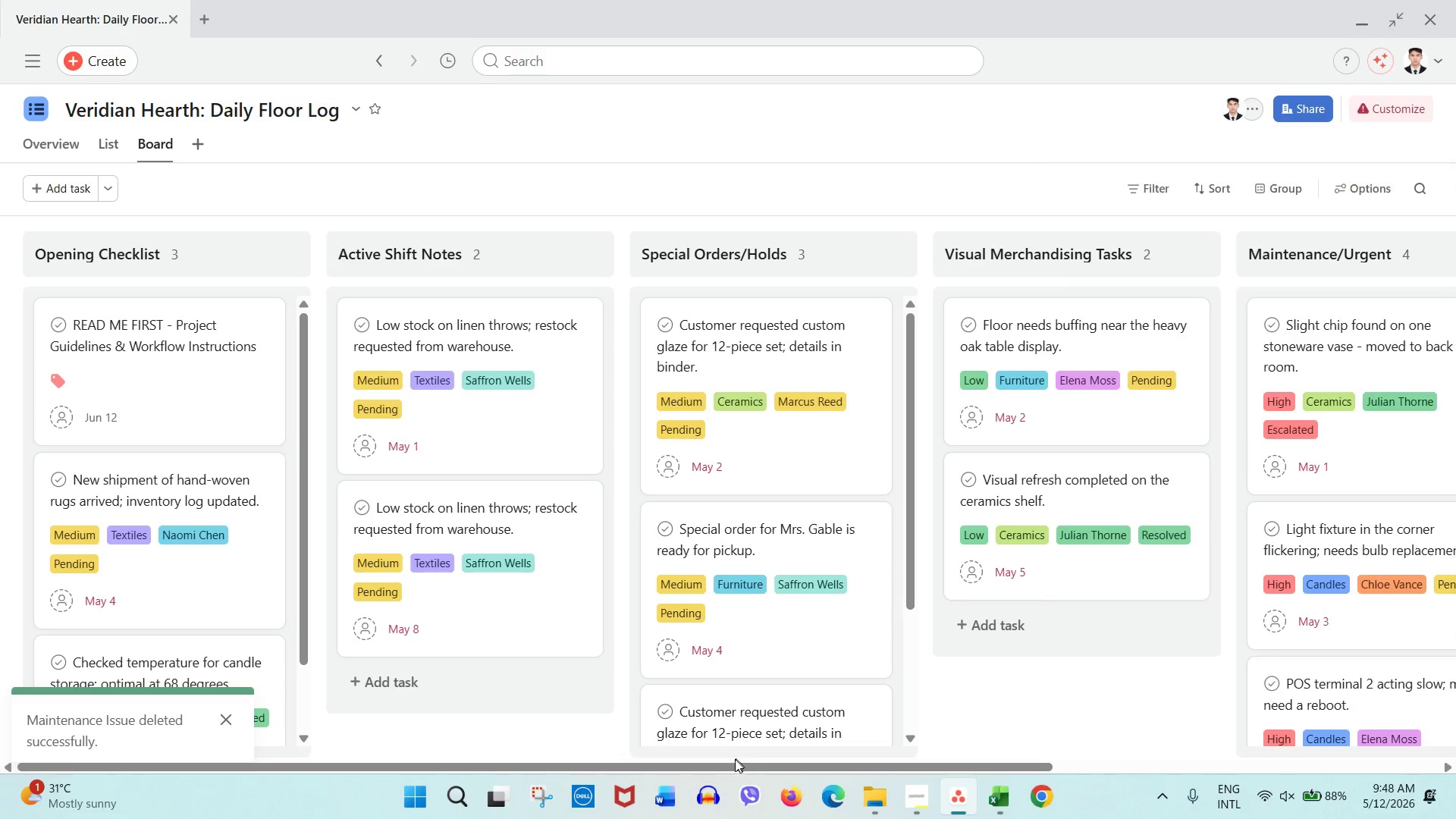 
left_click_drag(start_coordinate=[730, 764], to_coordinate=[323, 783])
 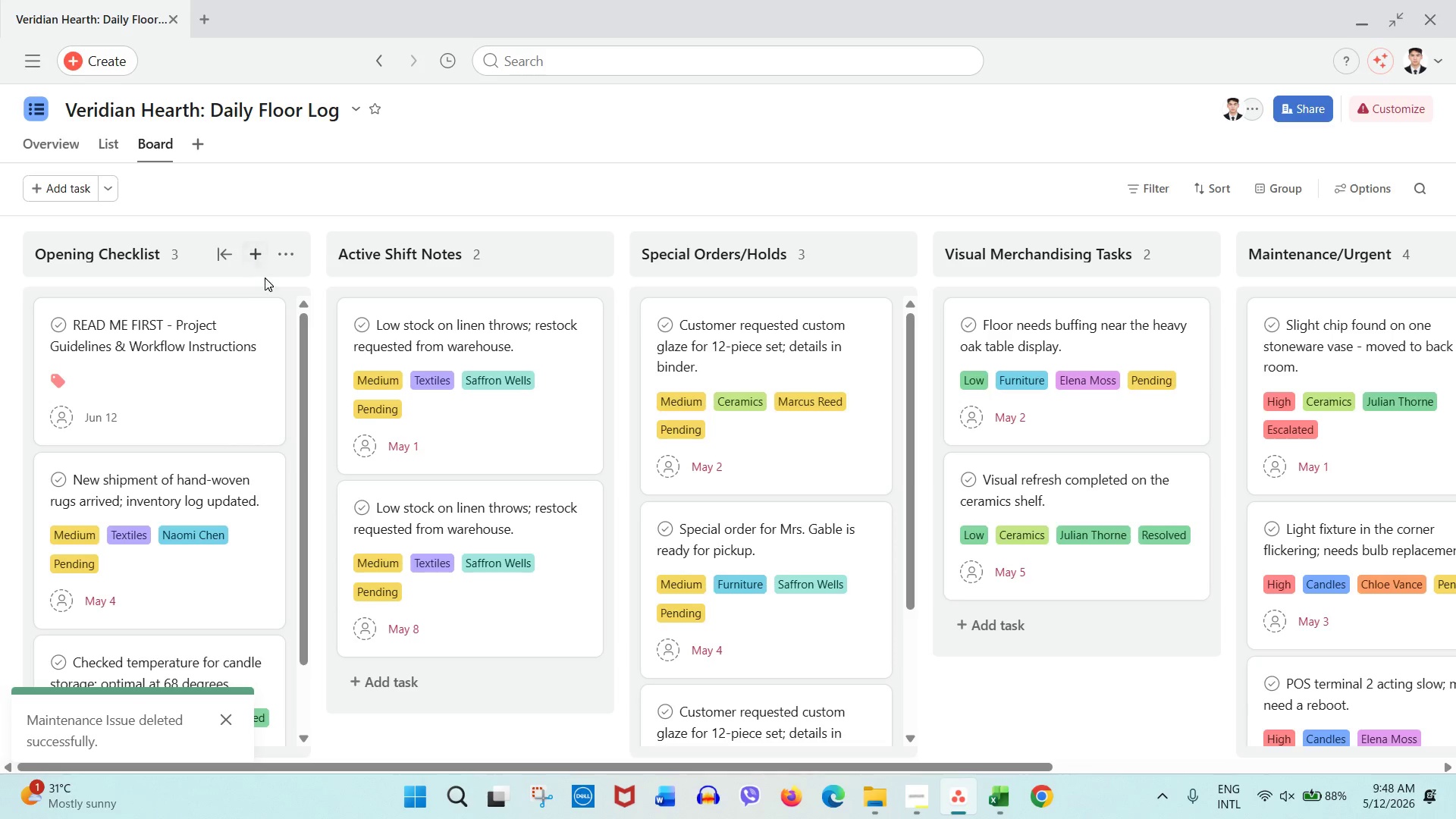 
left_click([104, 185])
 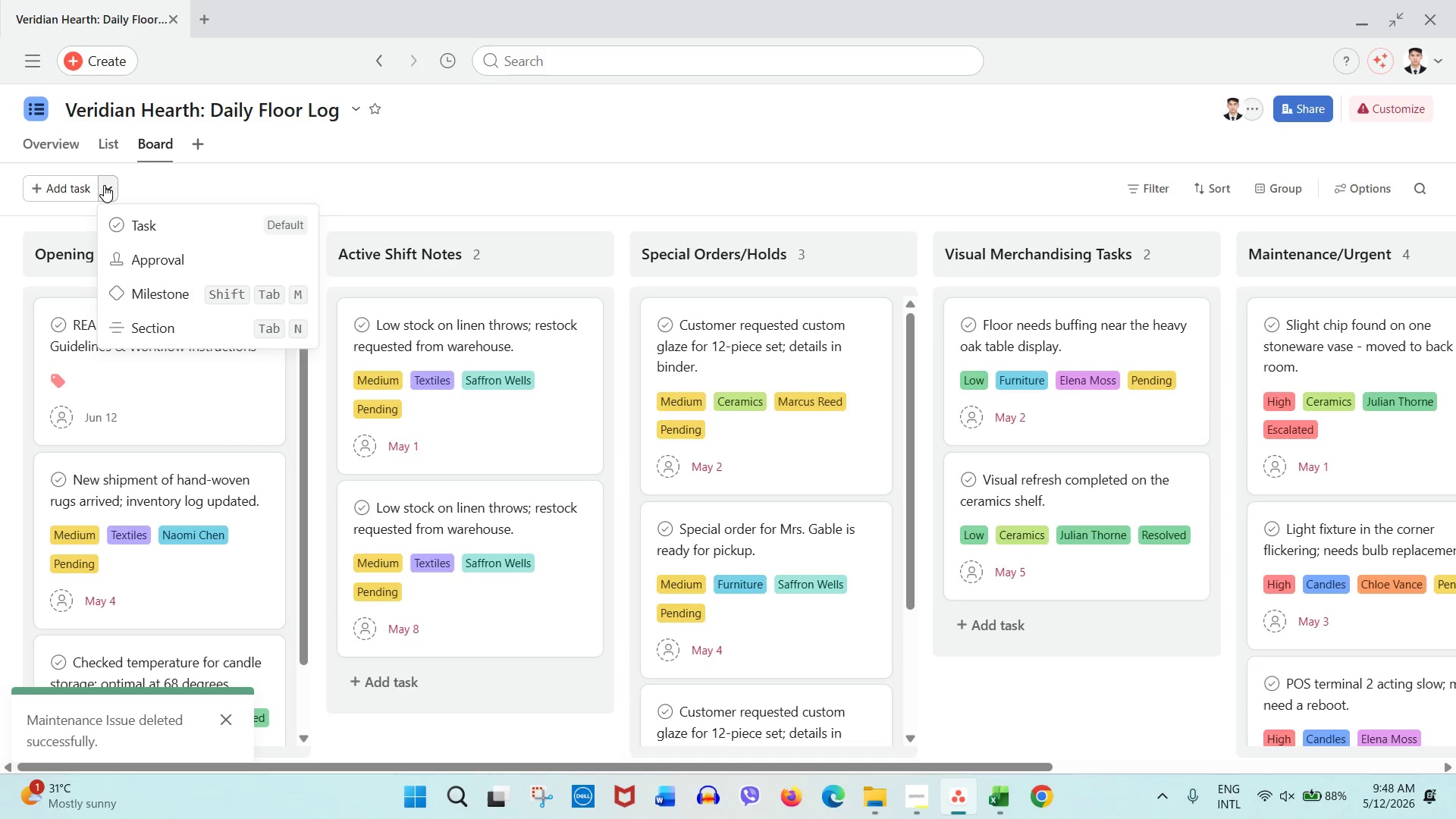 
left_click([104, 185])
 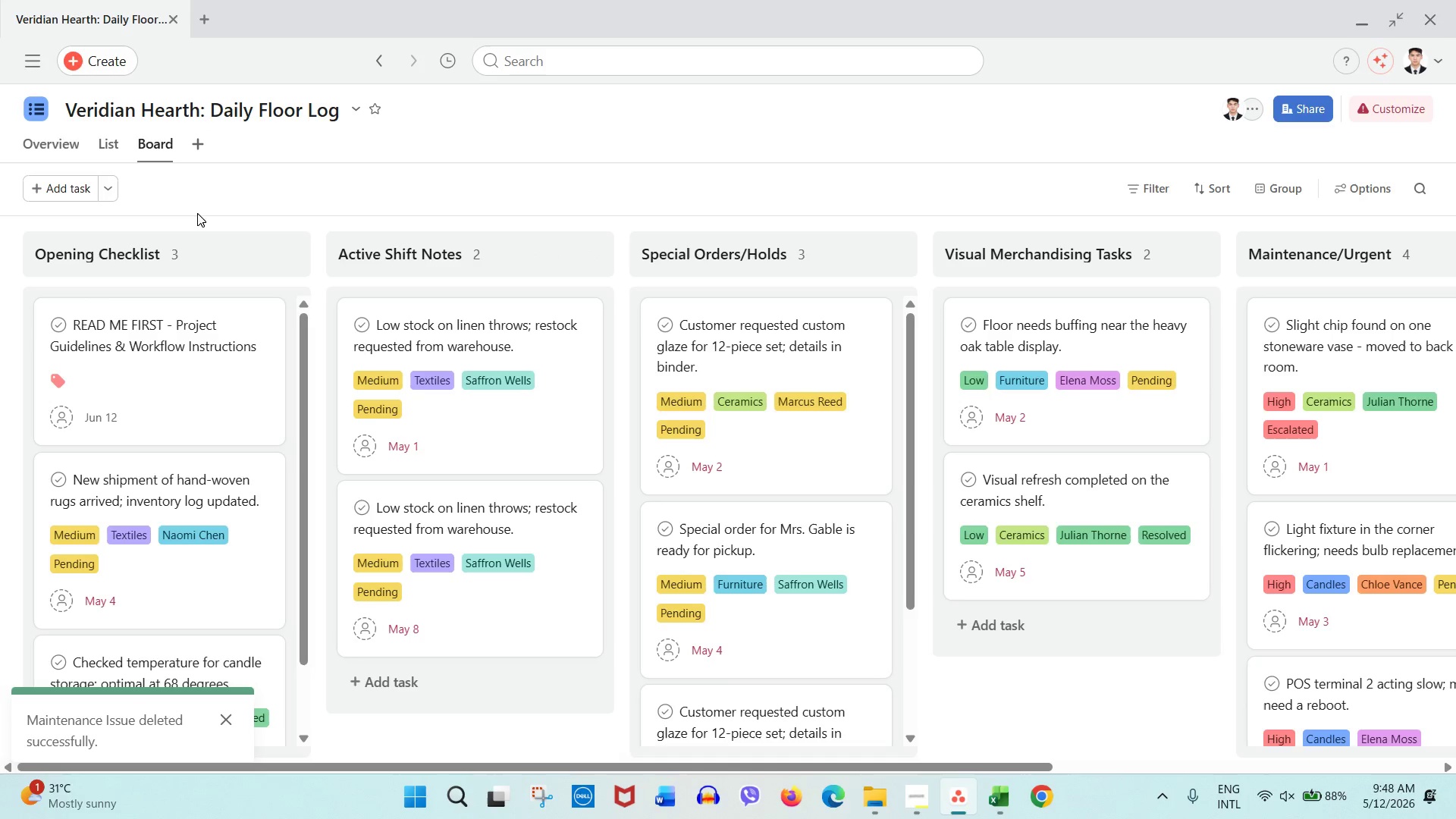 
right_click([6, 268])
 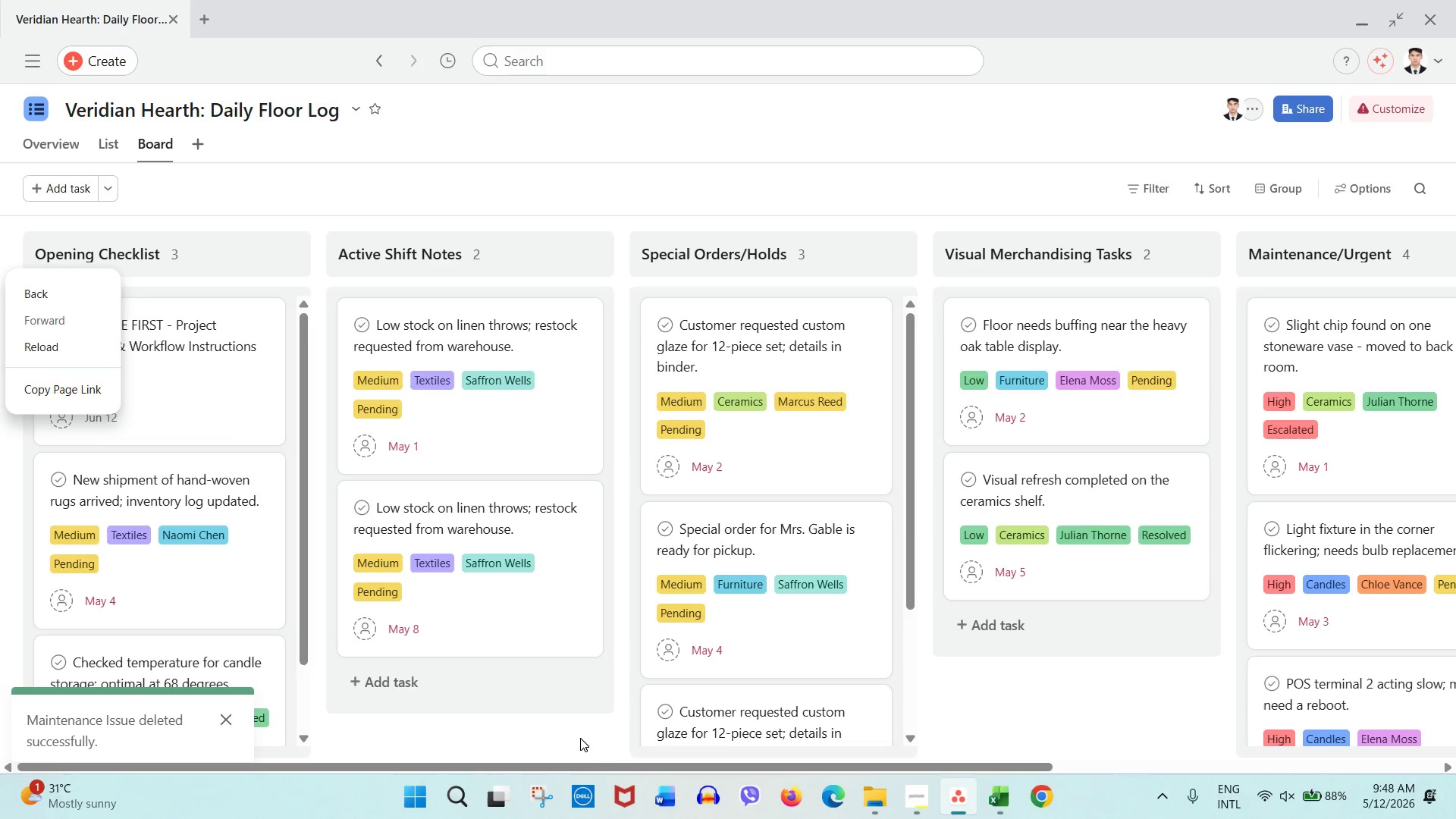 
left_click_drag(start_coordinate=[579, 760], to_coordinate=[595, 763])
 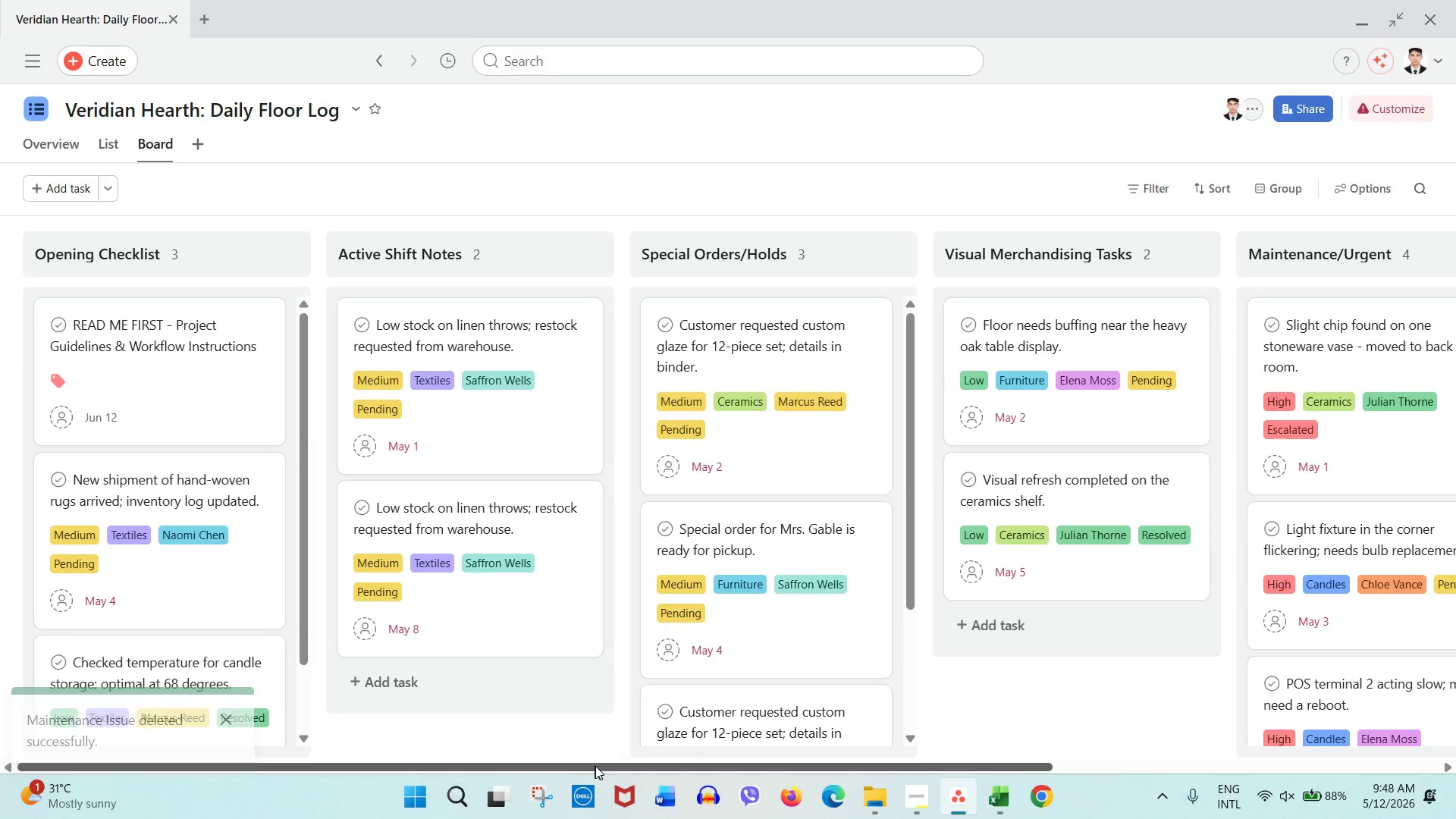 
left_click_drag(start_coordinate=[595, 766], to_coordinate=[1098, 727])
 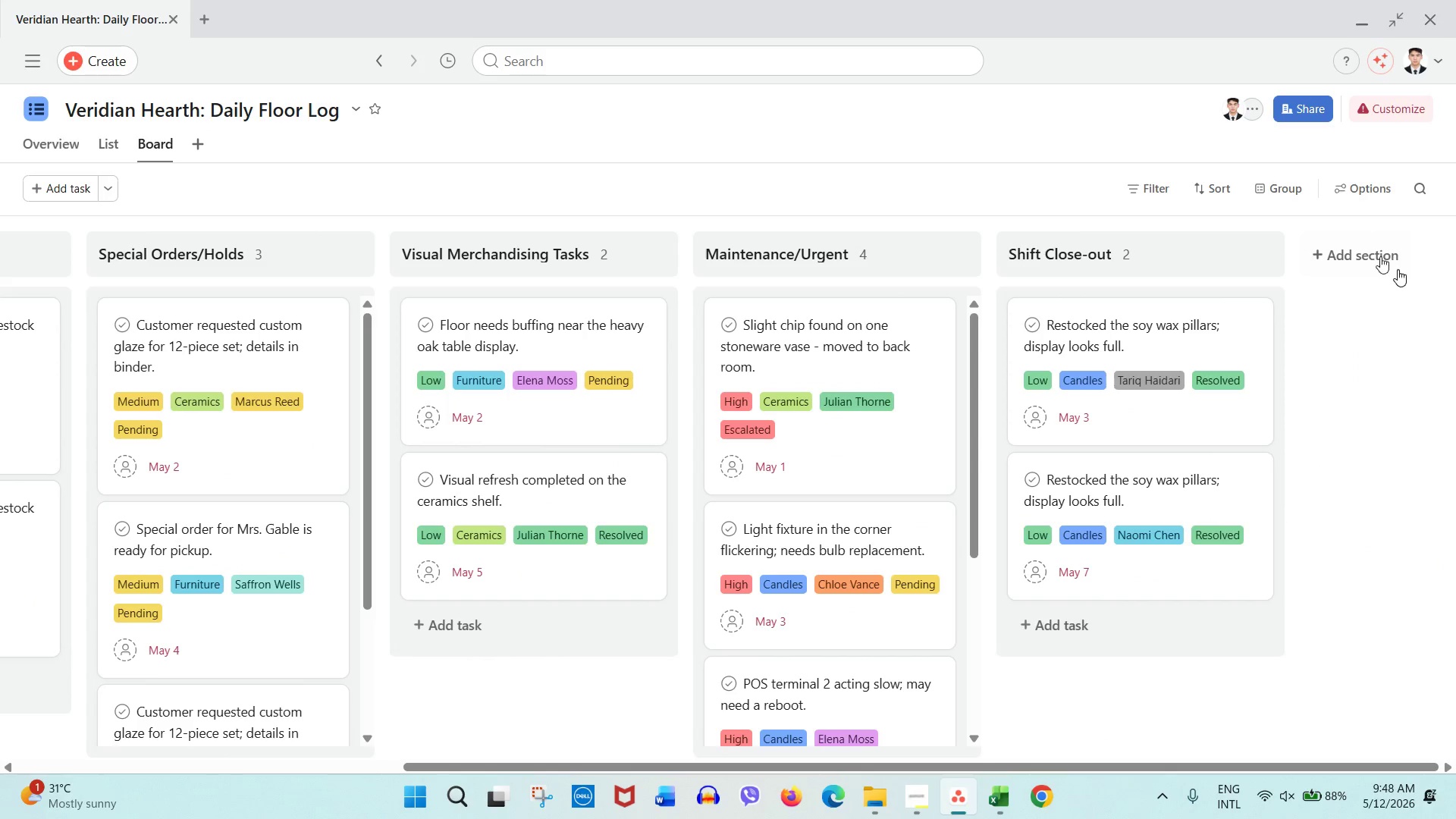 
left_click([1378, 254])
 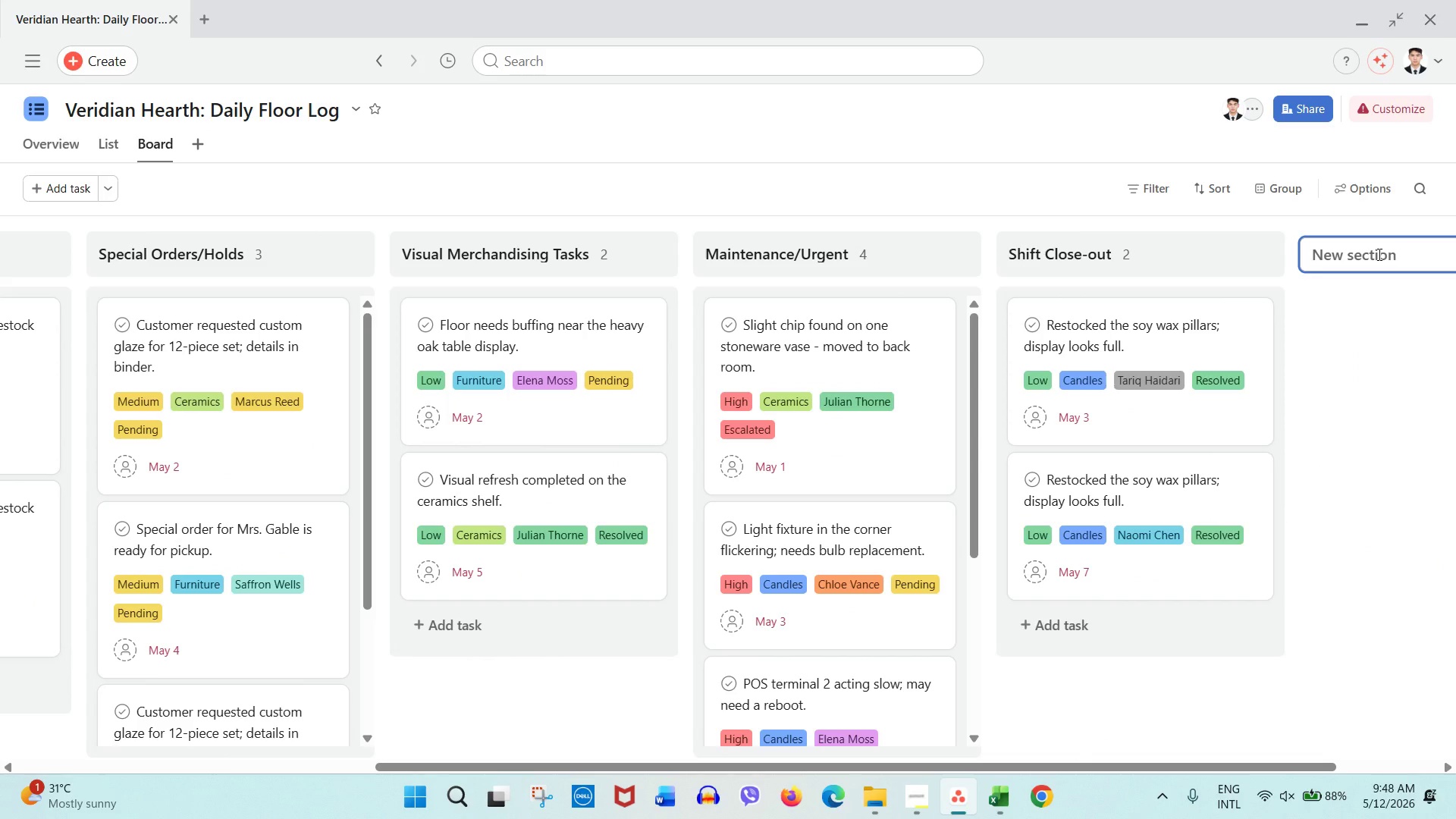 
key(Numpad1)
 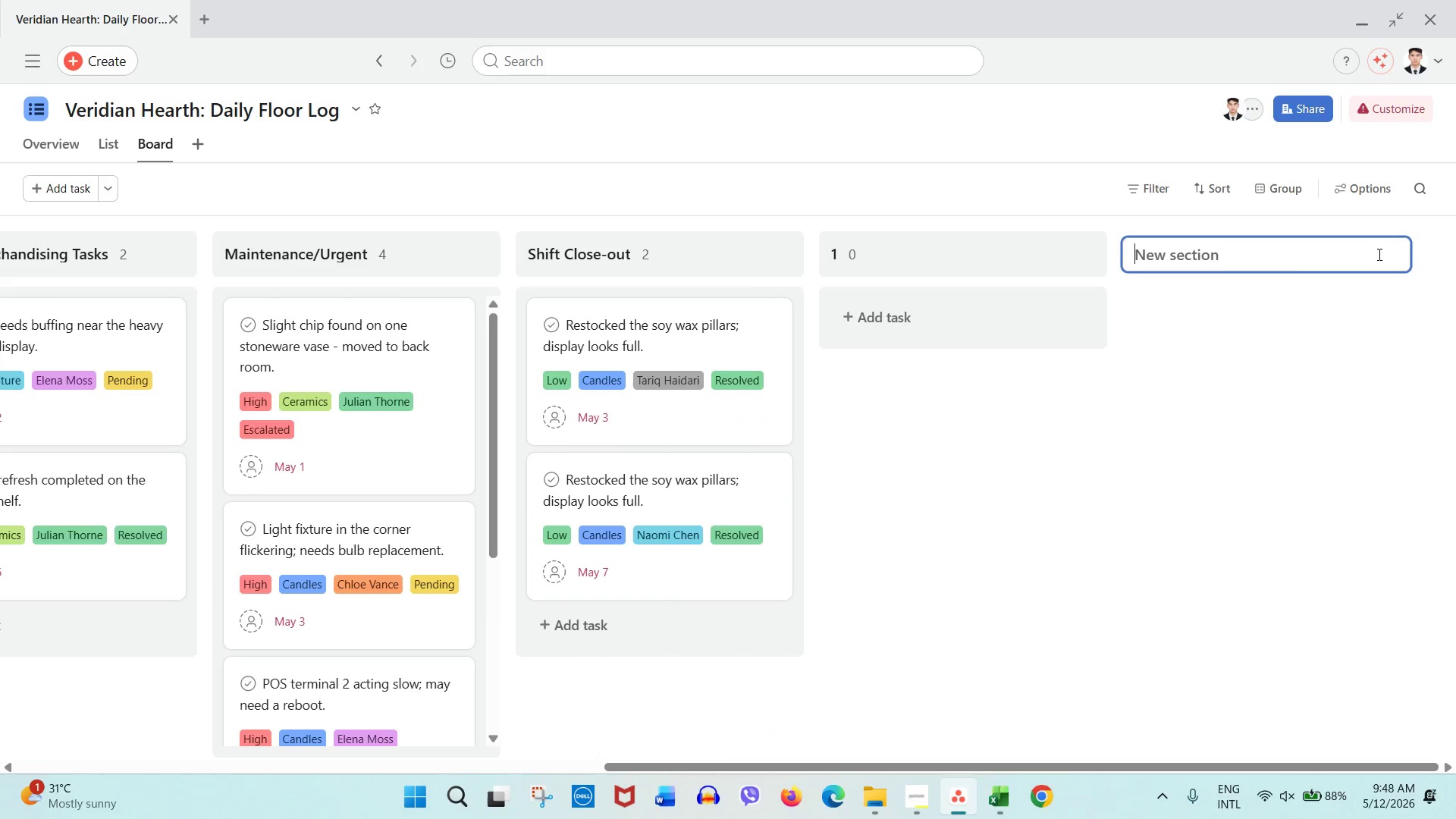 
key(NumpadEnter)
 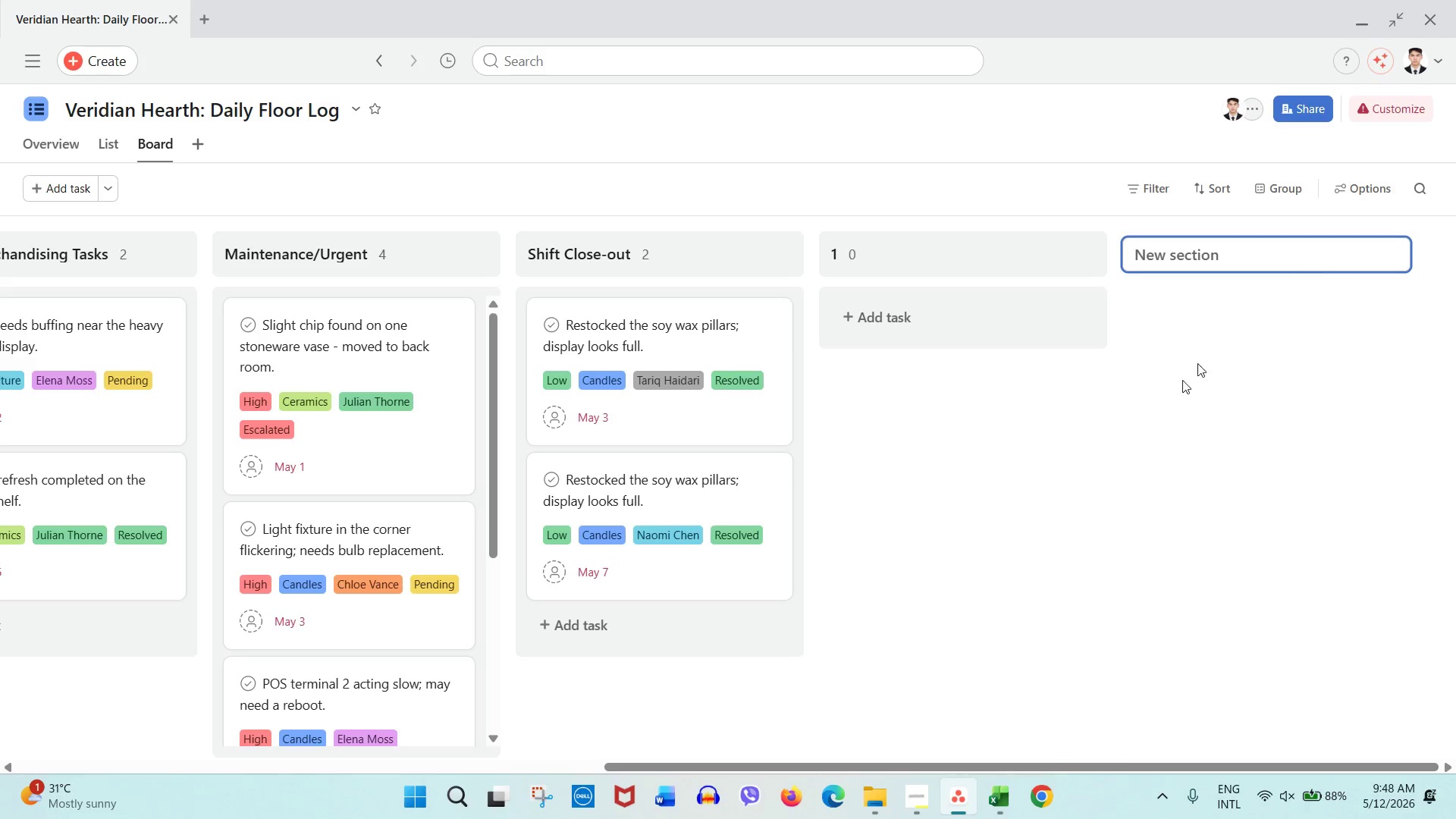 
left_click([1153, 413])
 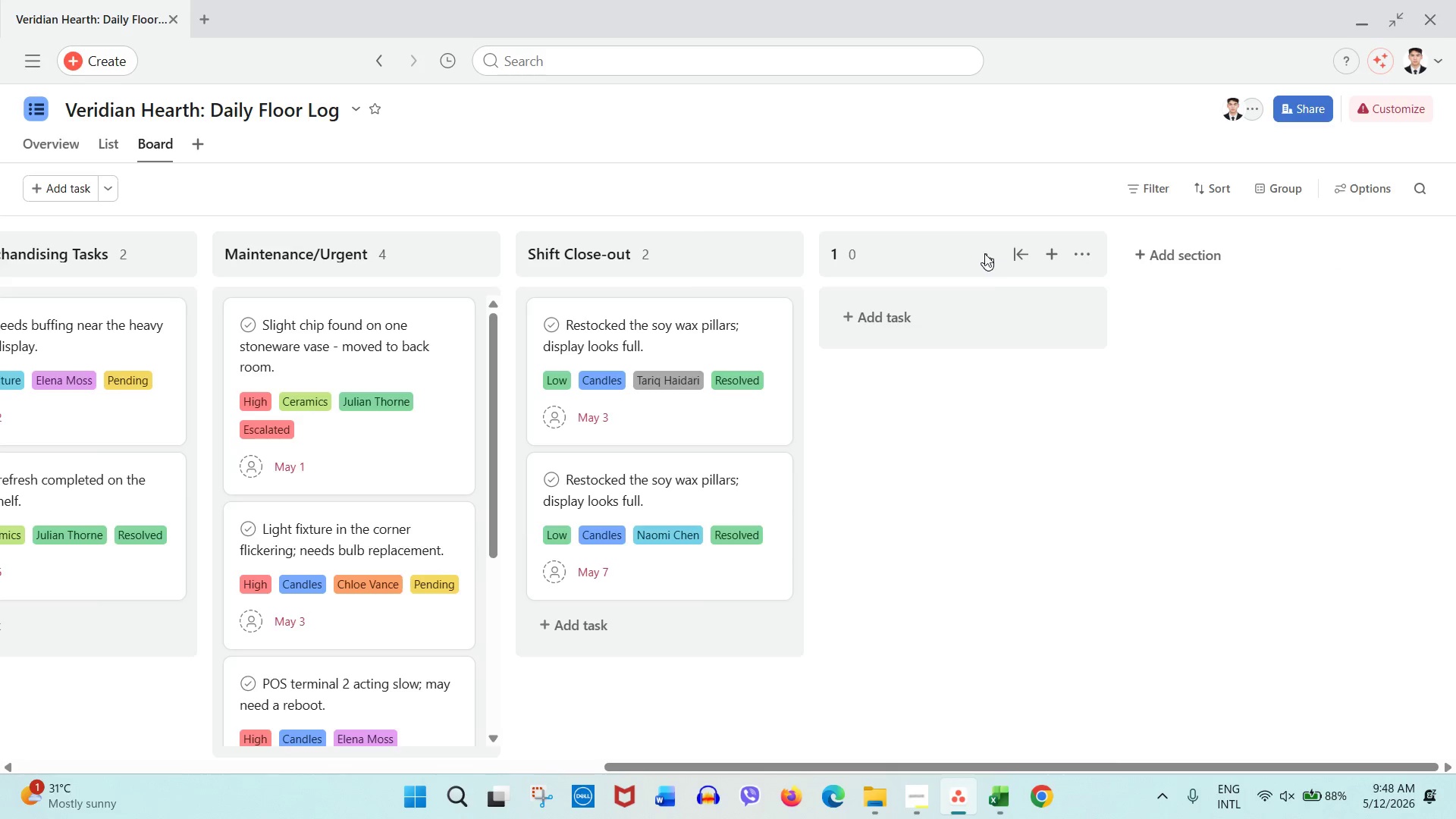 
left_click_drag(start_coordinate=[987, 253], to_coordinate=[113, 254])
 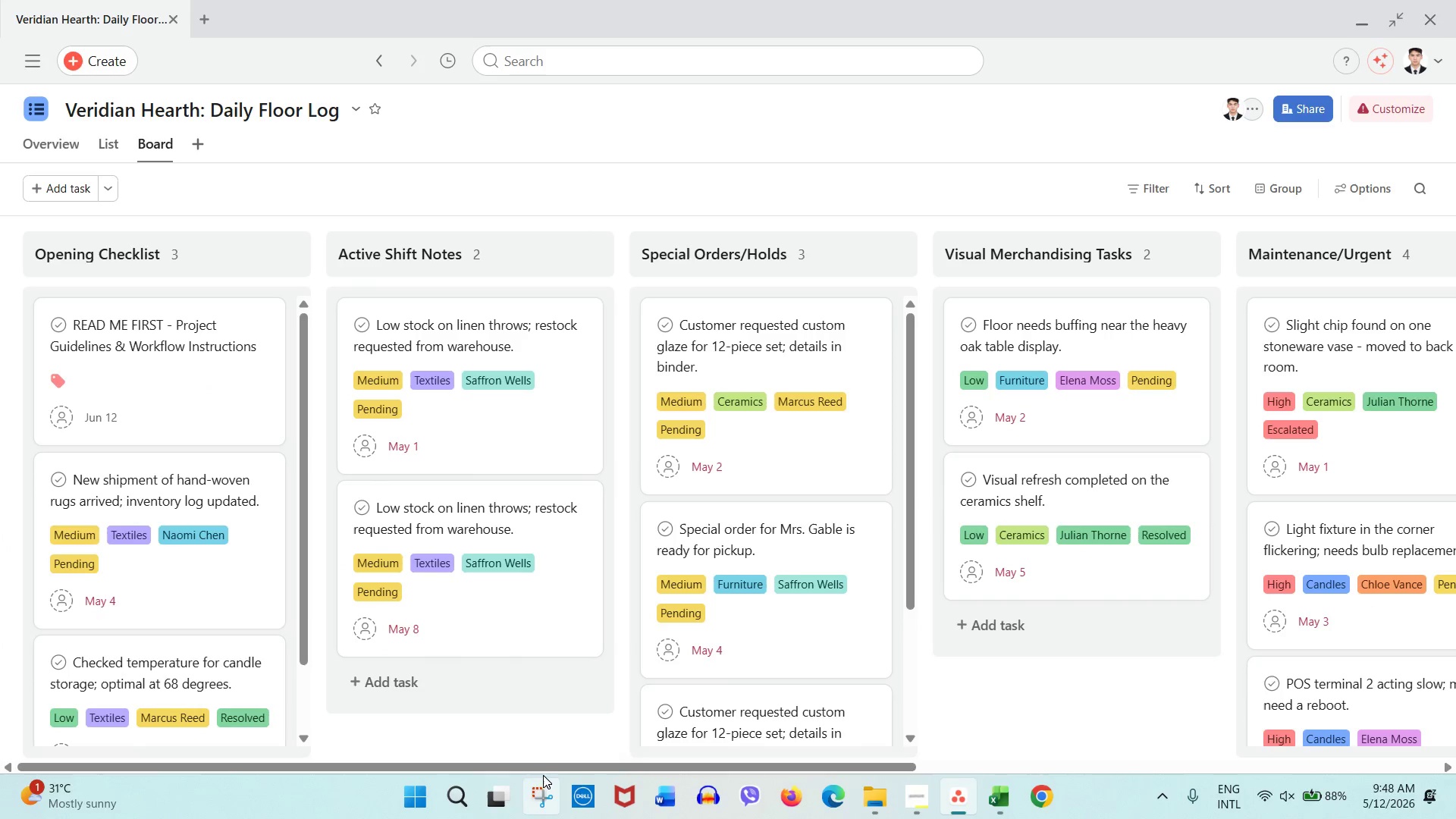 
left_click_drag(start_coordinate=[545, 770], to_coordinate=[1005, 766])
 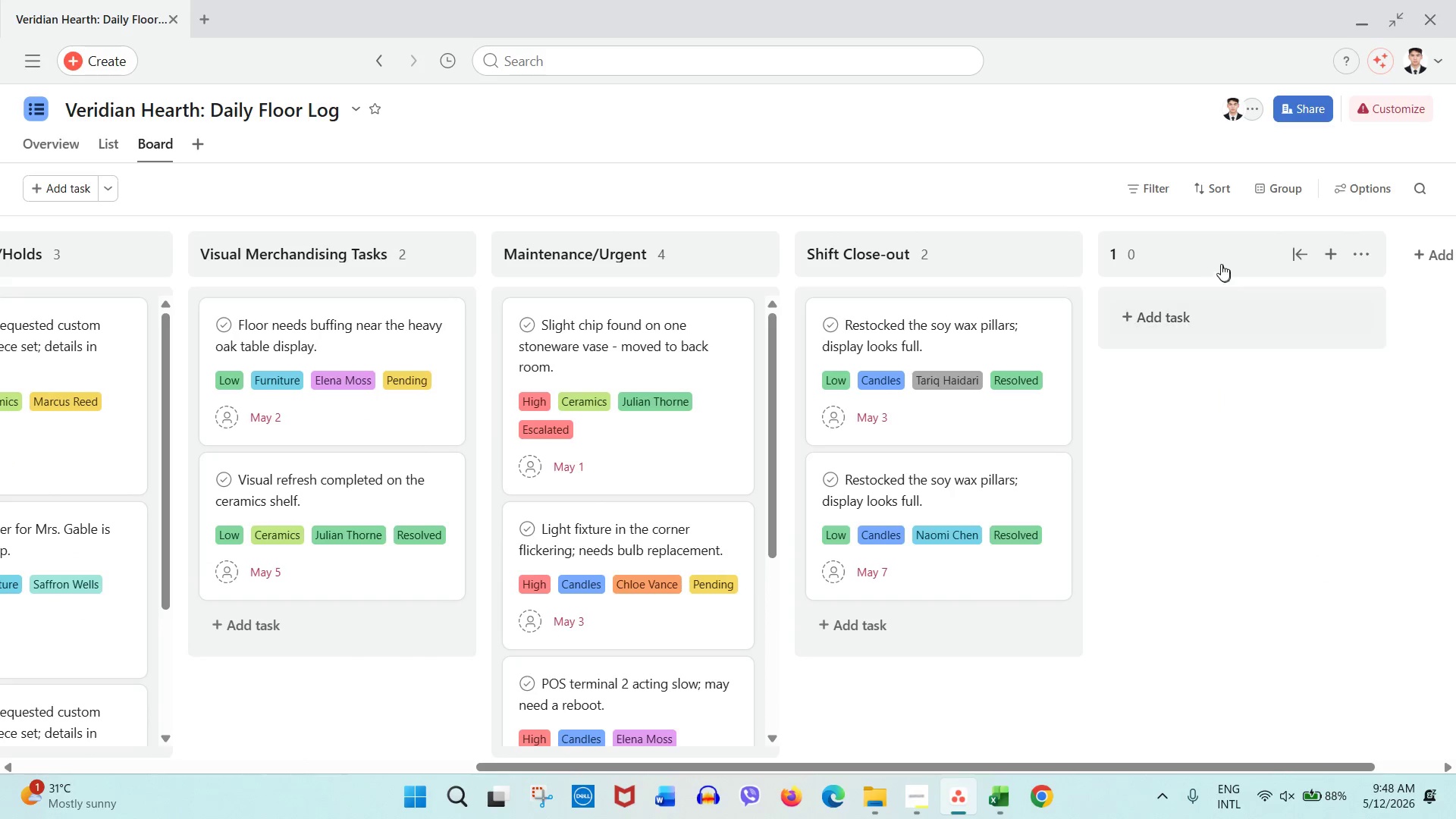 
left_click_drag(start_coordinate=[1217, 254], to_coordinate=[106, 261])
 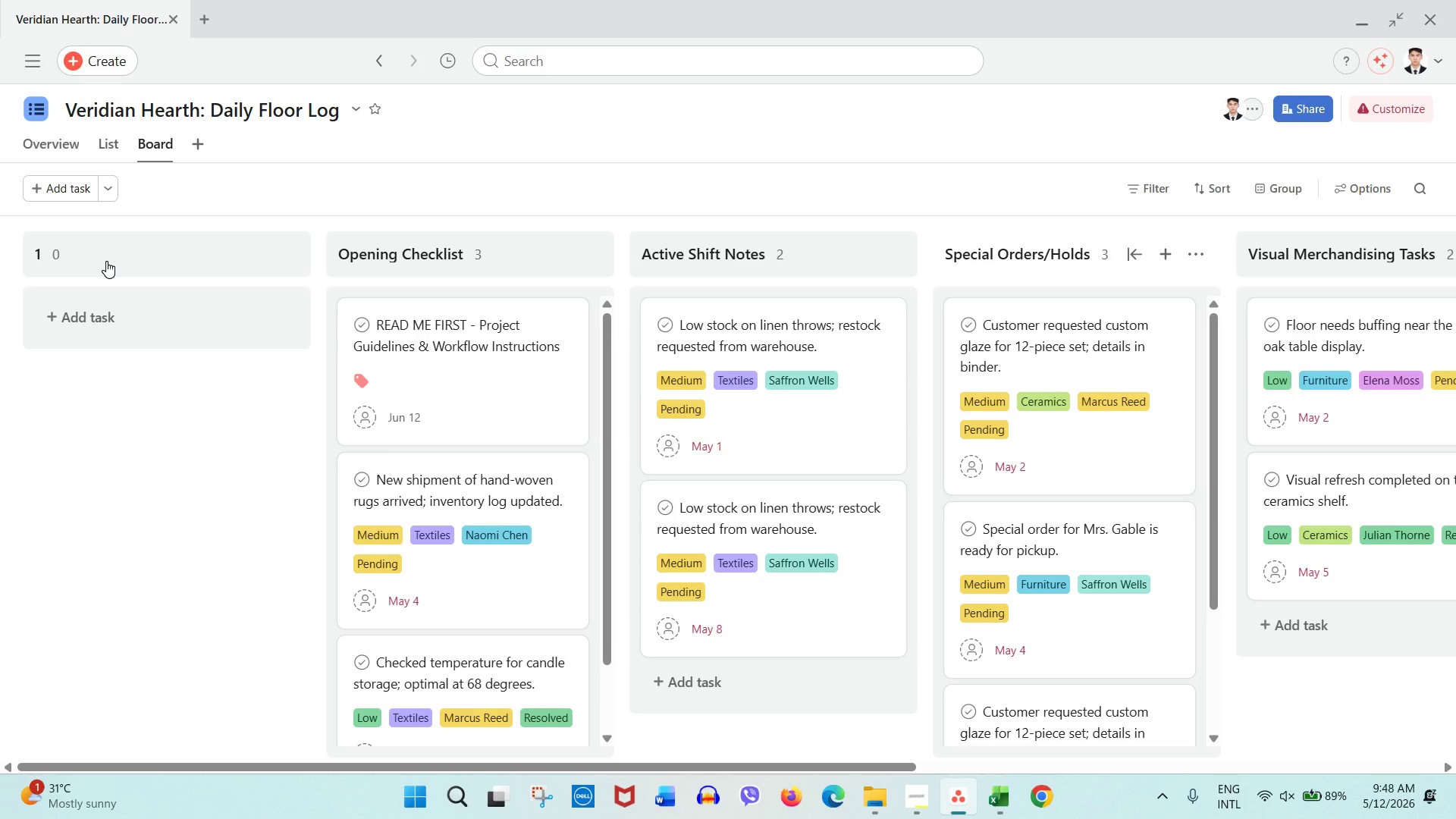 
wait(20.55)
 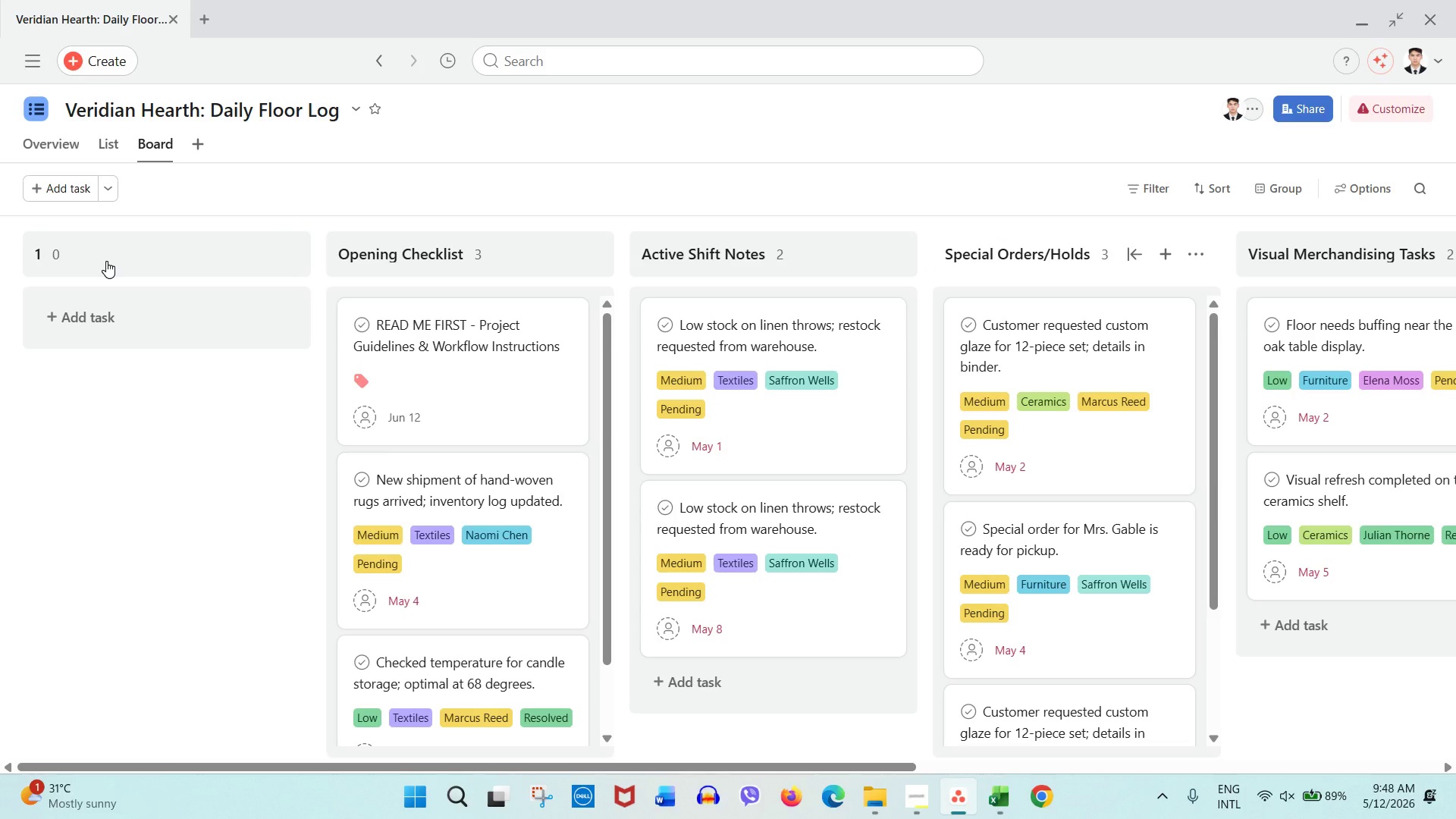 
left_click_drag(start_coordinate=[453, 364], to_coordinate=[146, 323])
 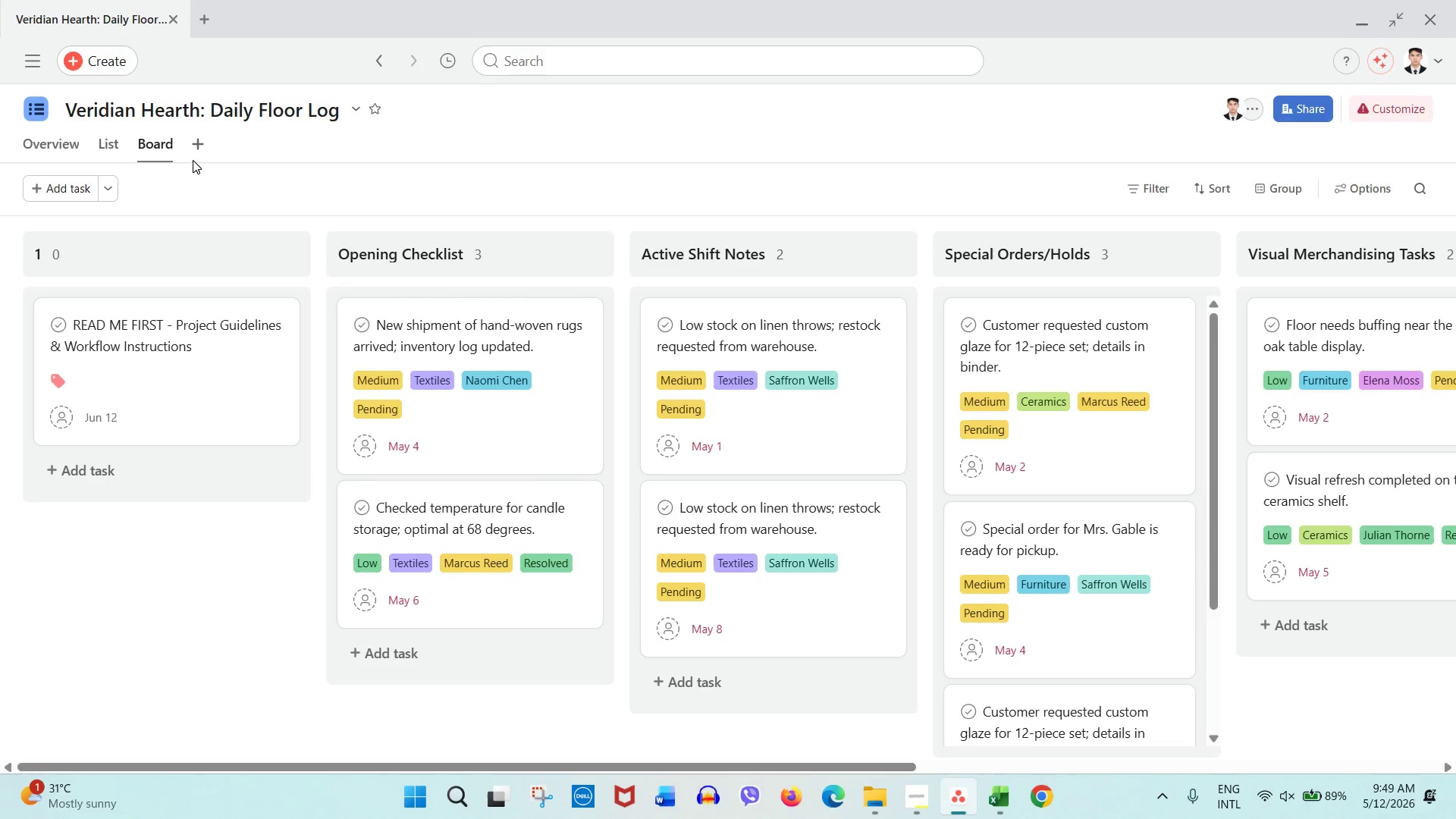 
left_click([119, 153])
 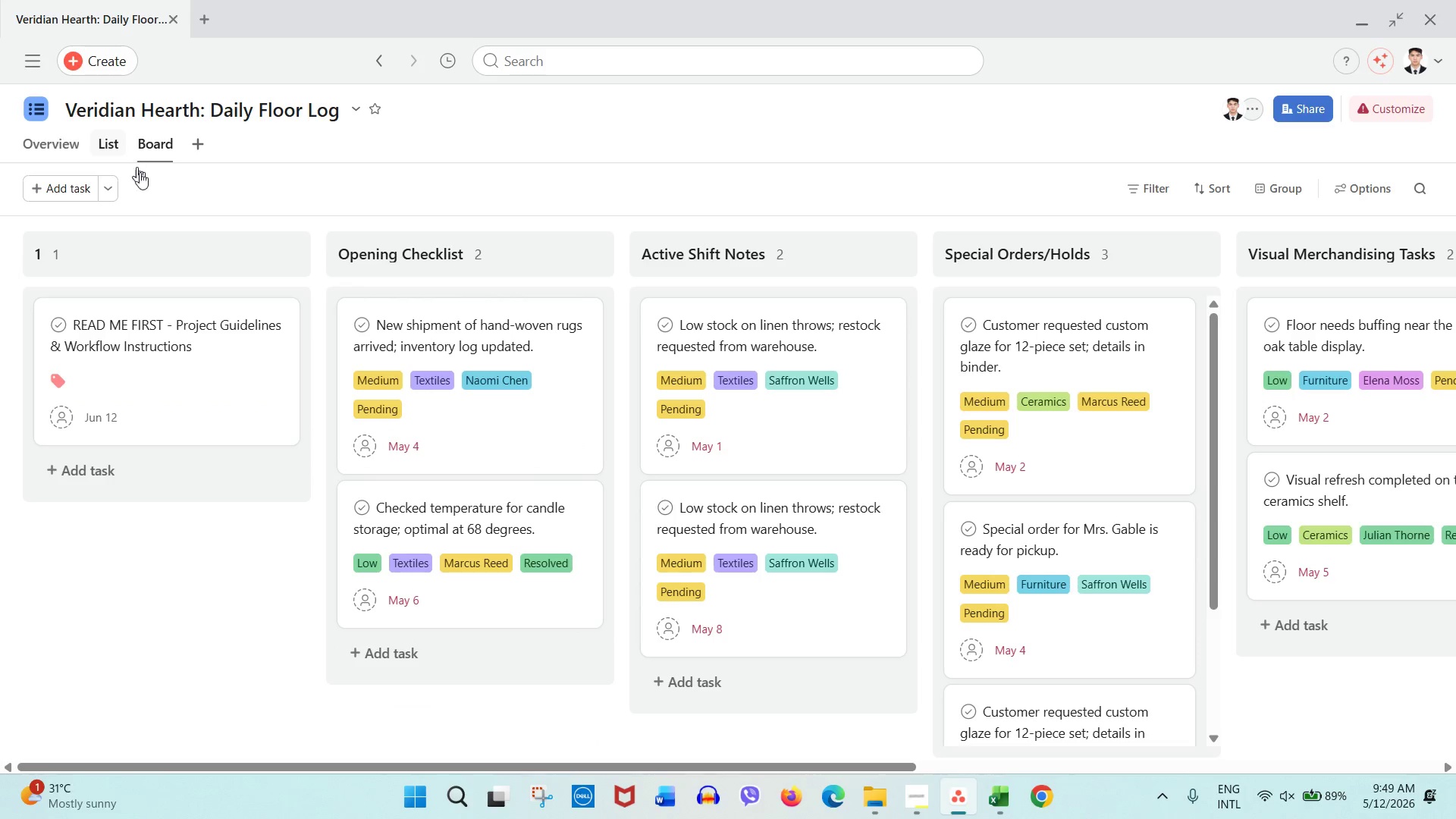 
mouse_move([242, 318])
 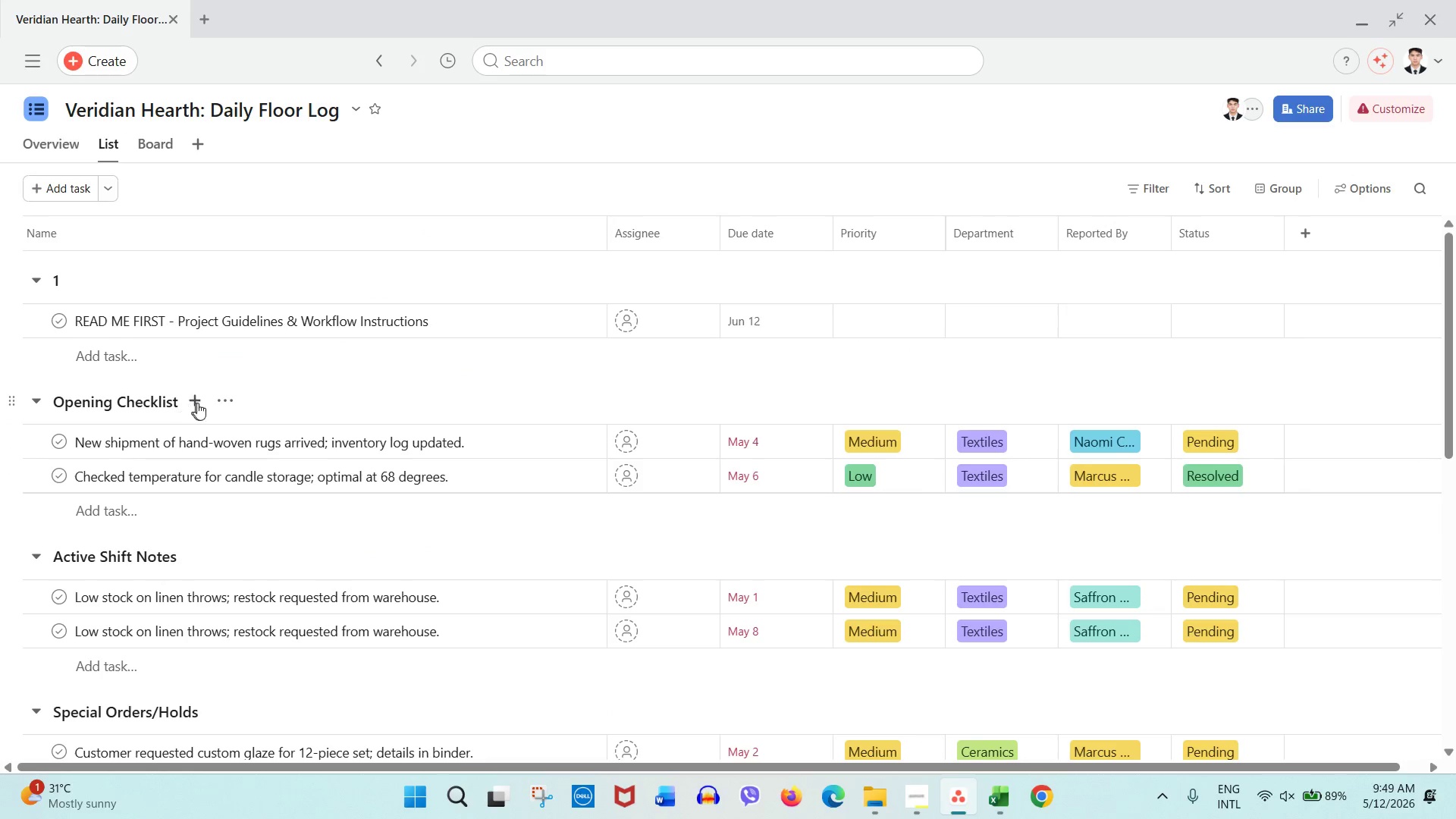 
left_click([217, 401])
 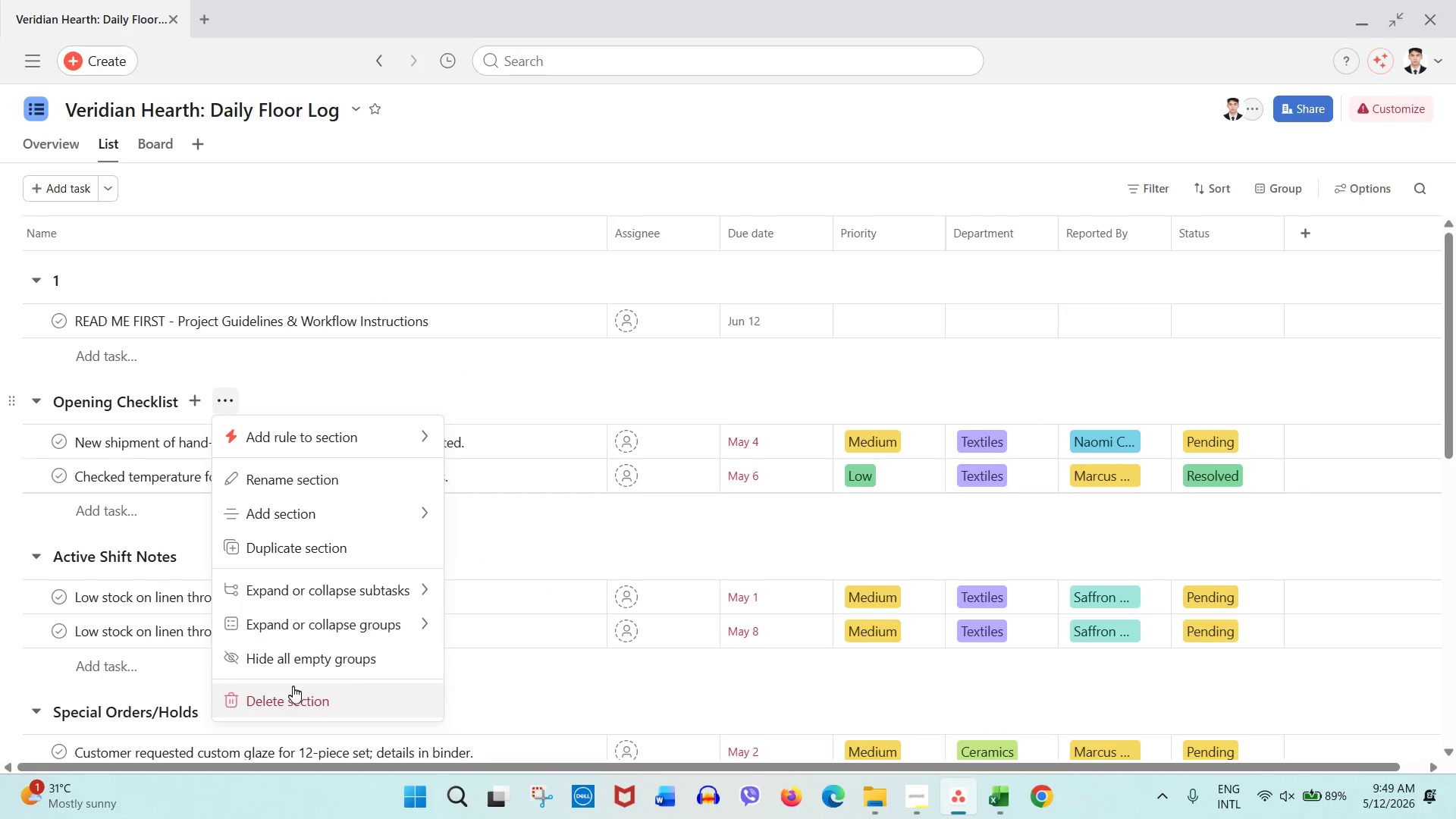 
left_click([290, 707])
 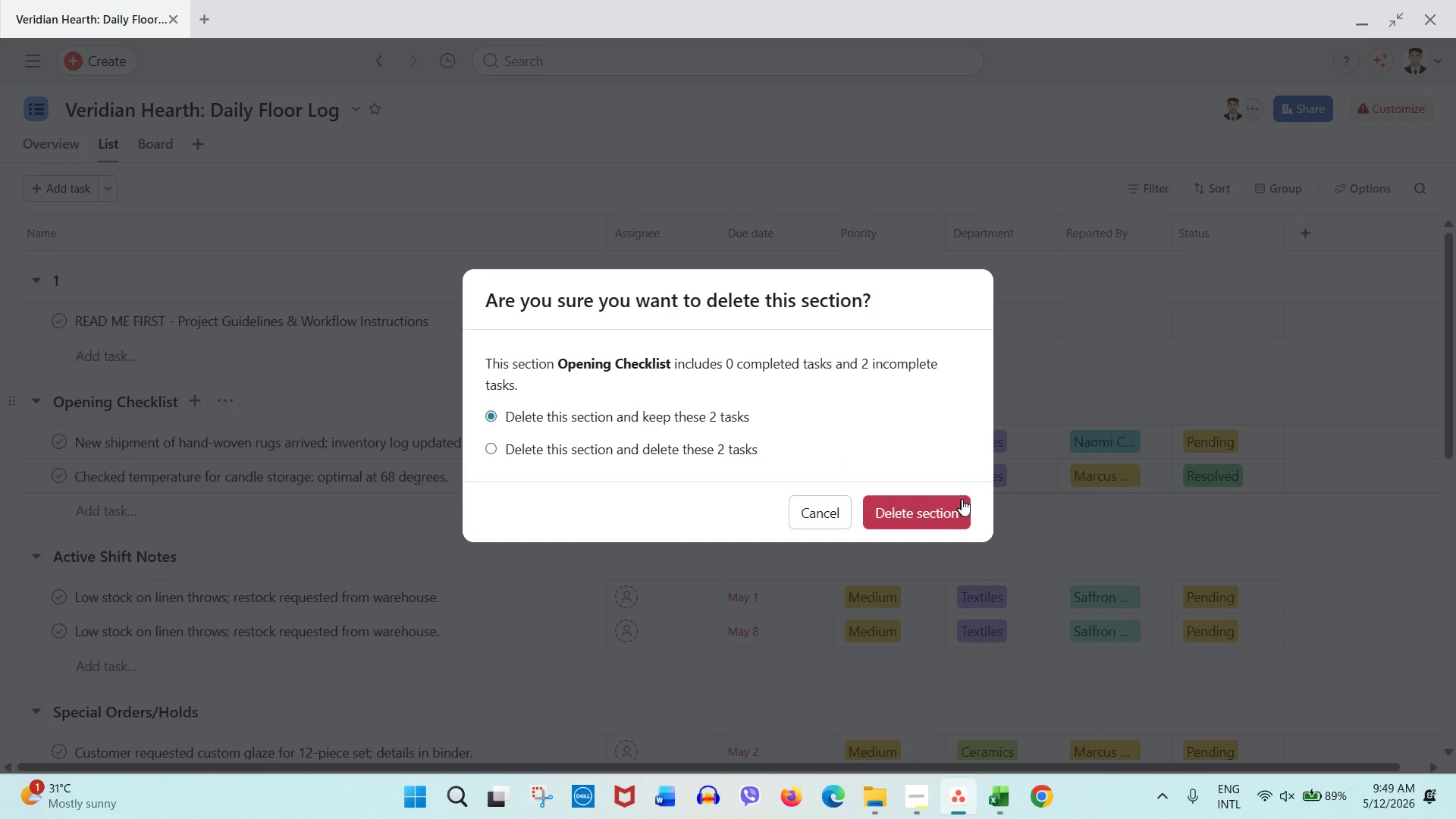 
left_click_drag(start_coordinate=[964, 499], to_coordinate=[704, 450])
 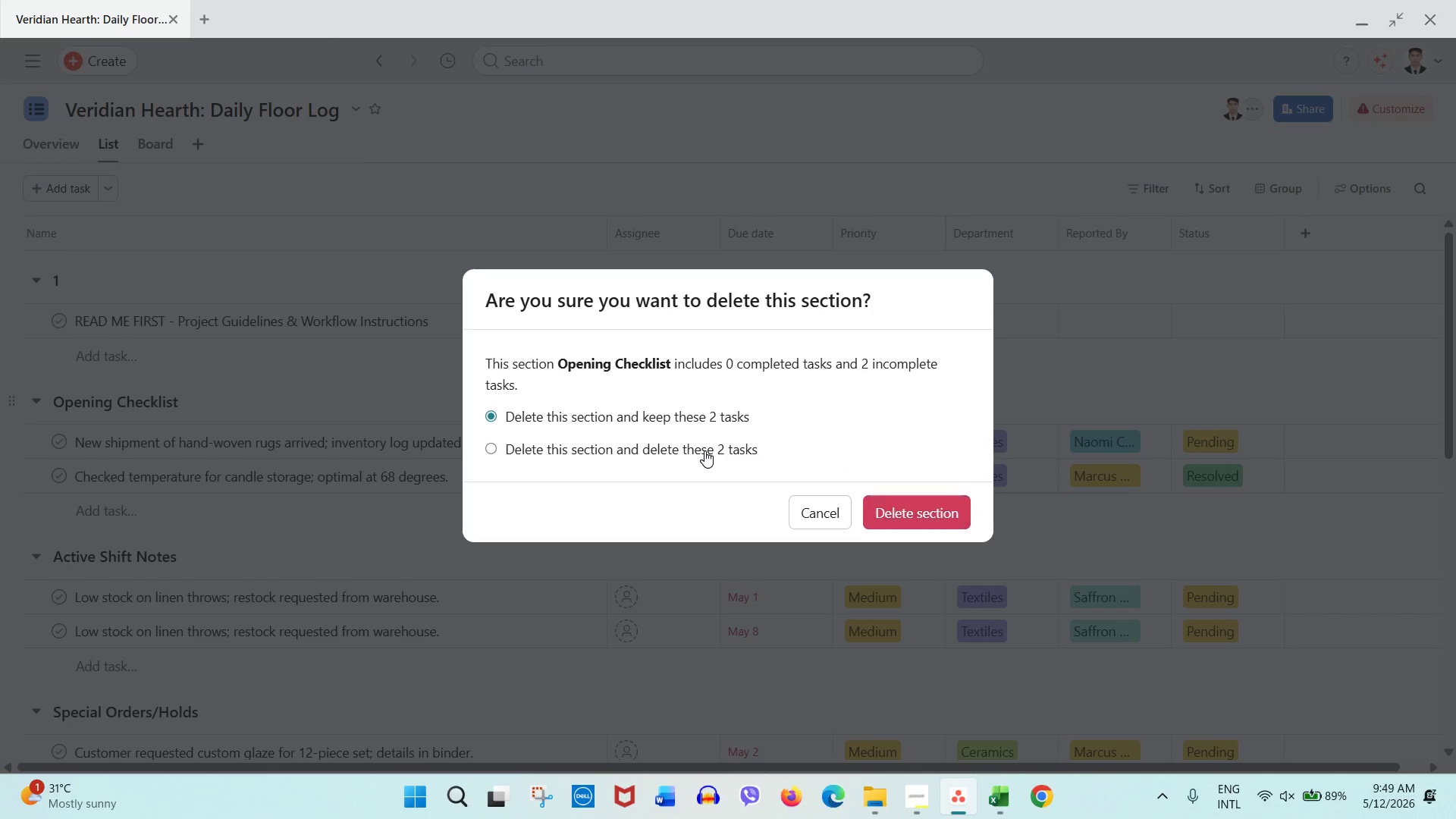 
left_click([704, 450])
 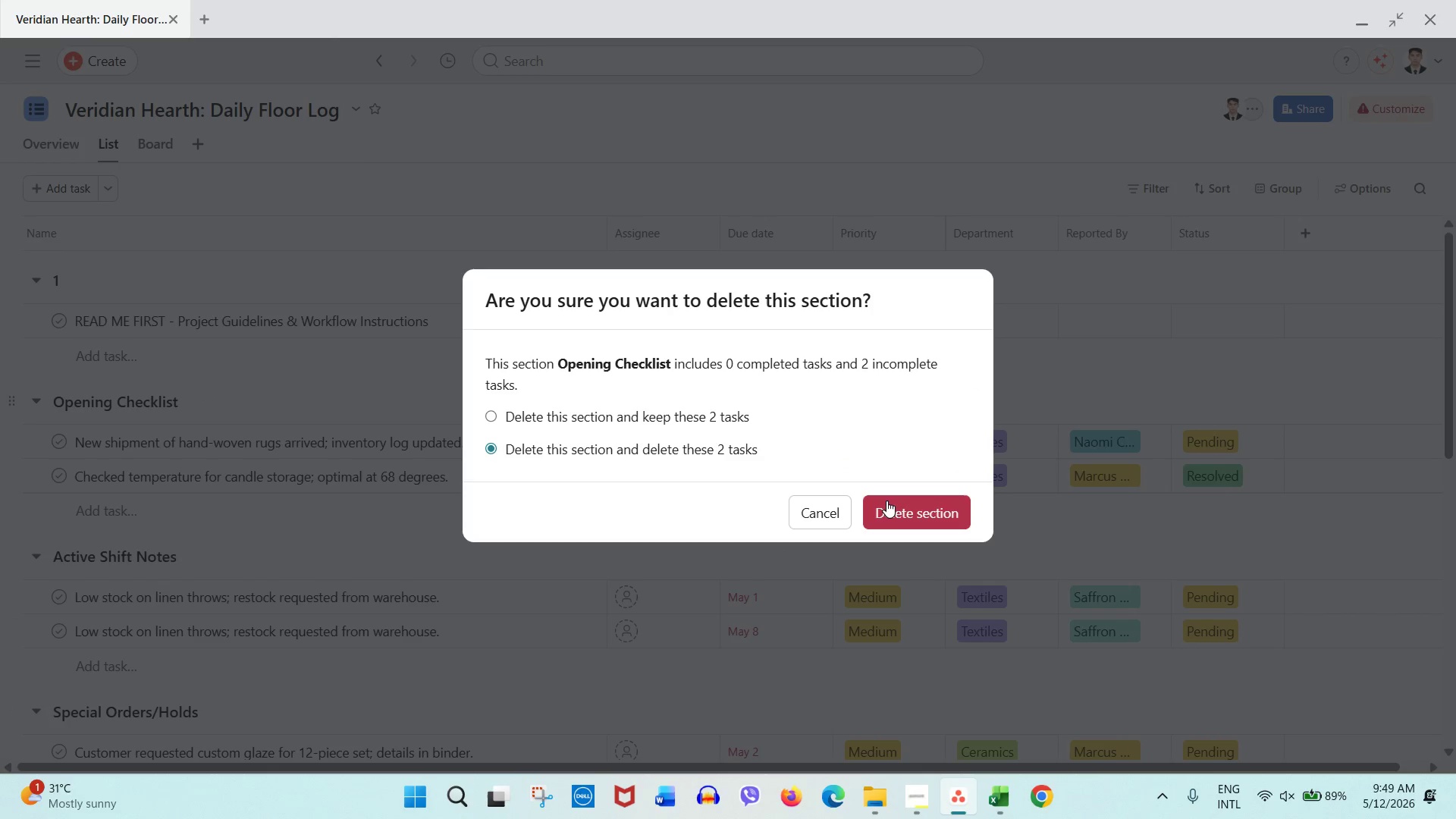 
left_click([886, 500])
 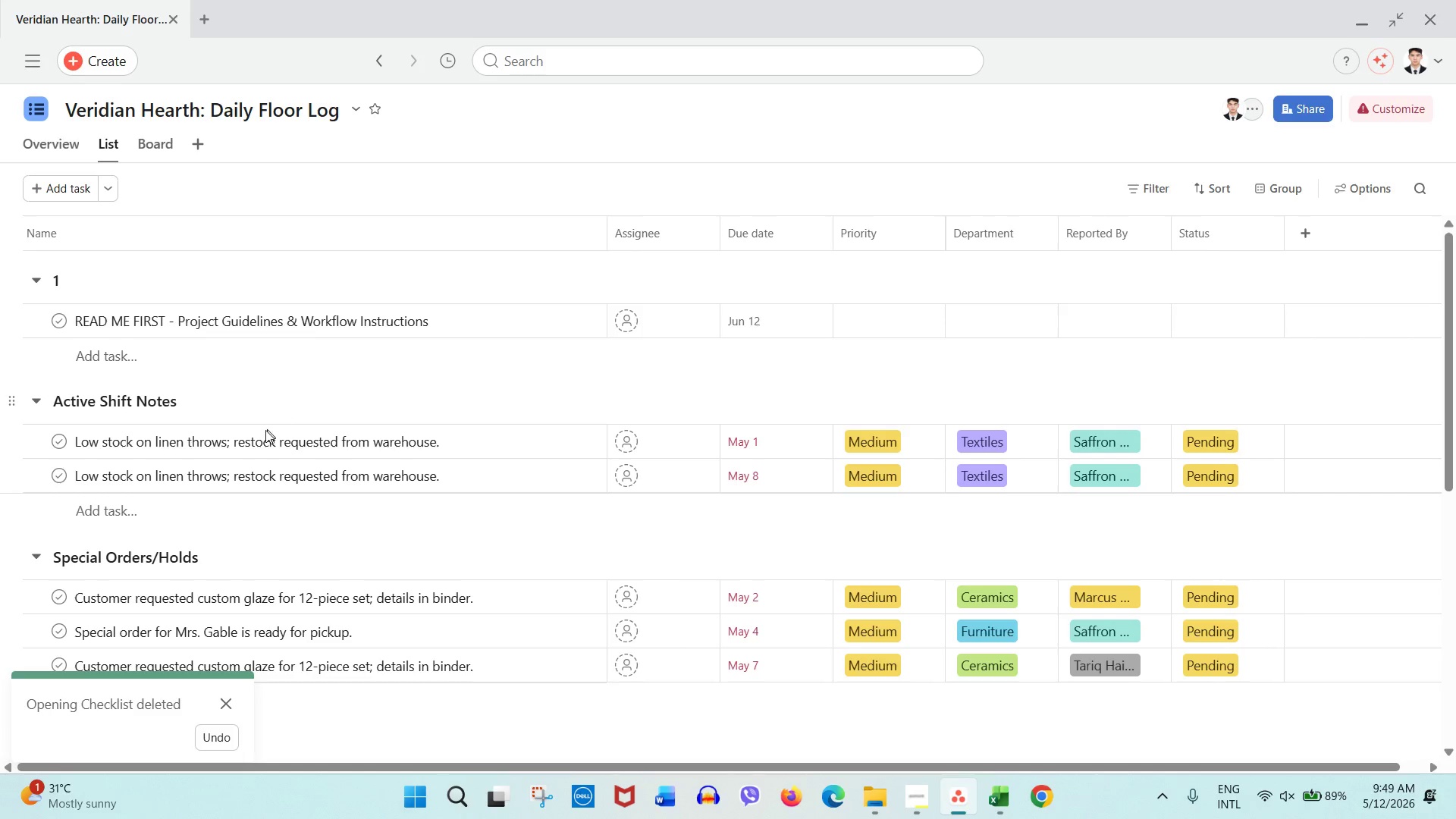 
left_click([228, 406])
 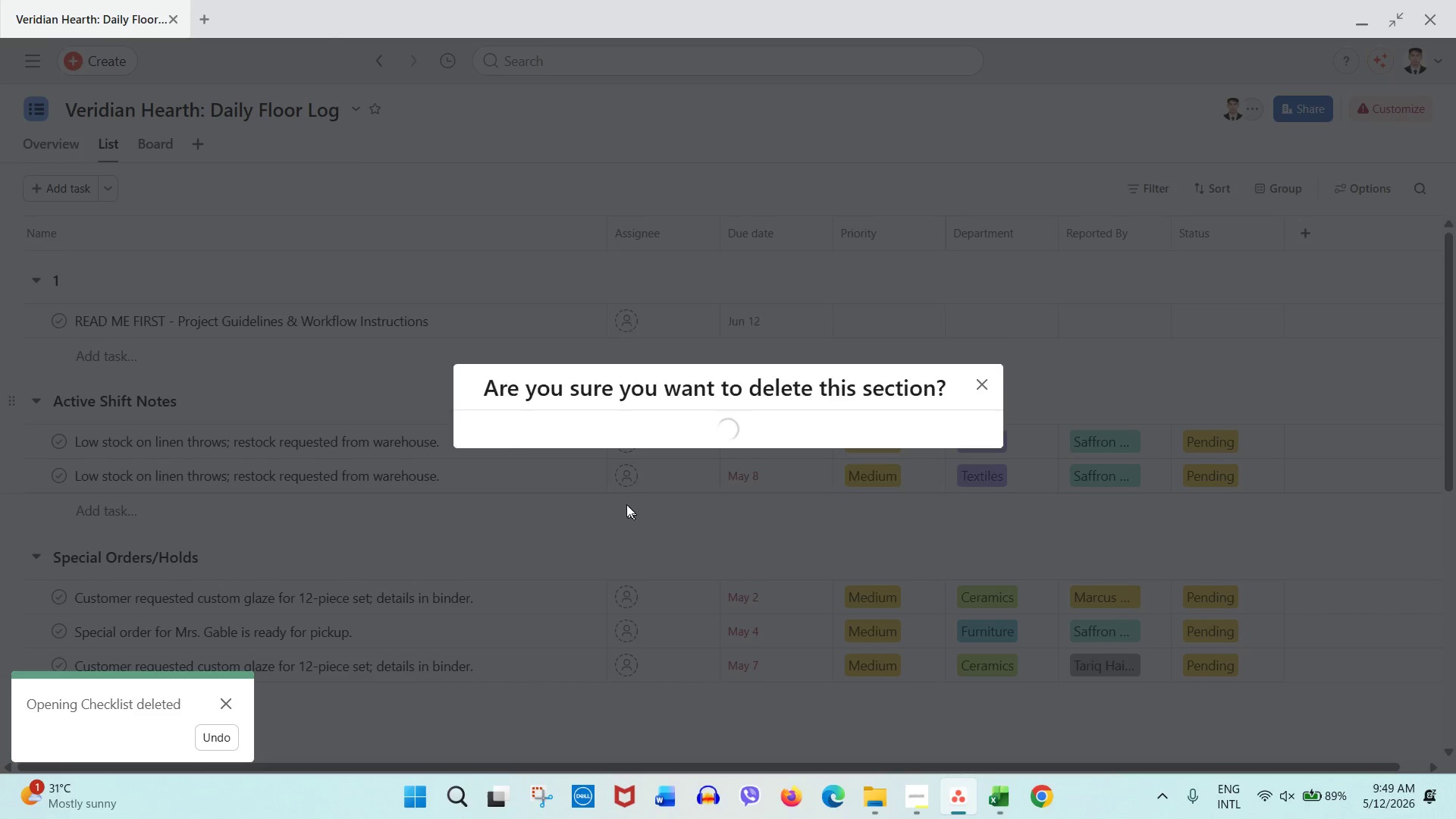 
left_click([649, 457])
 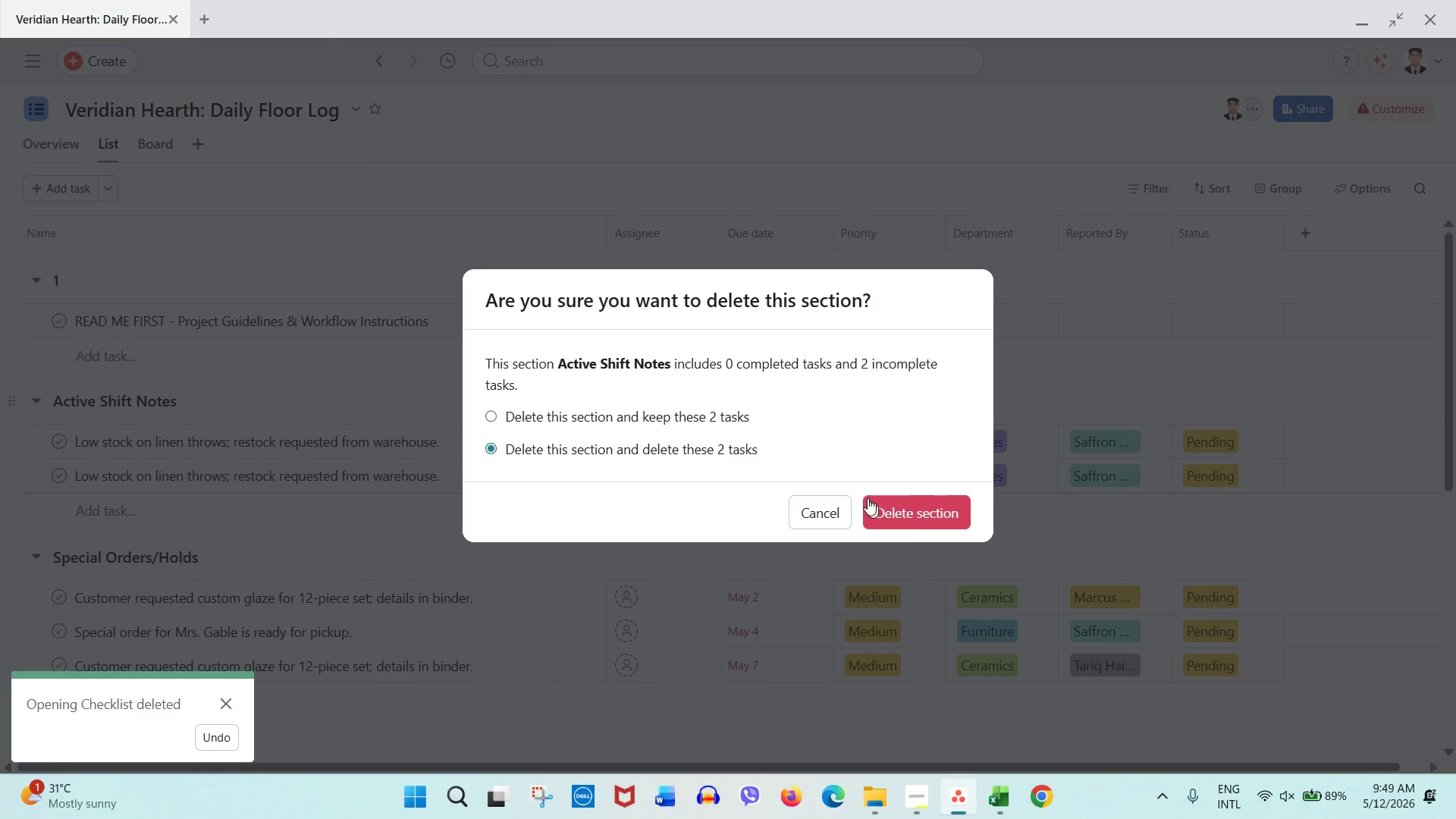 
left_click([909, 521])
 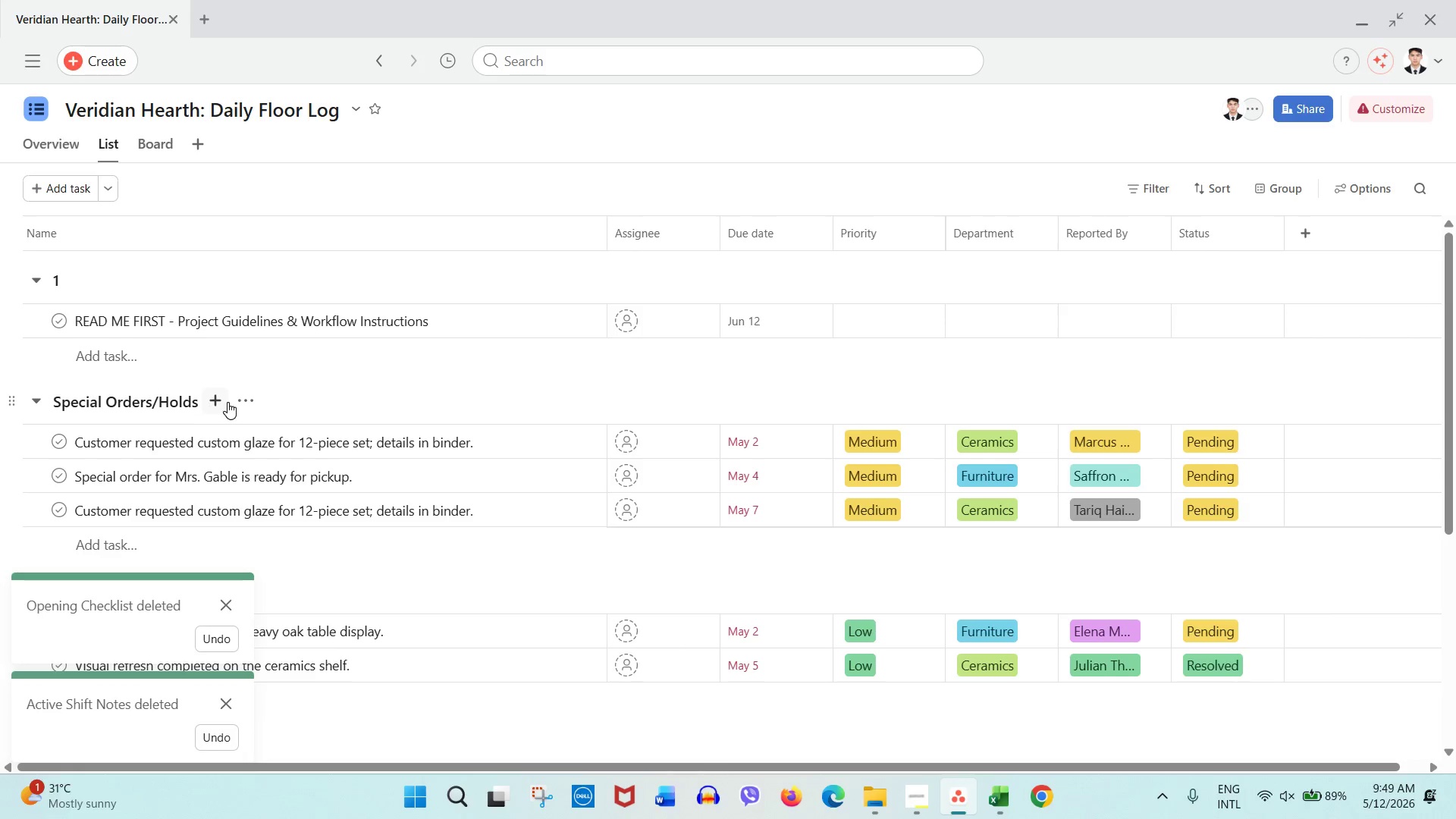 
left_click([238, 403])
 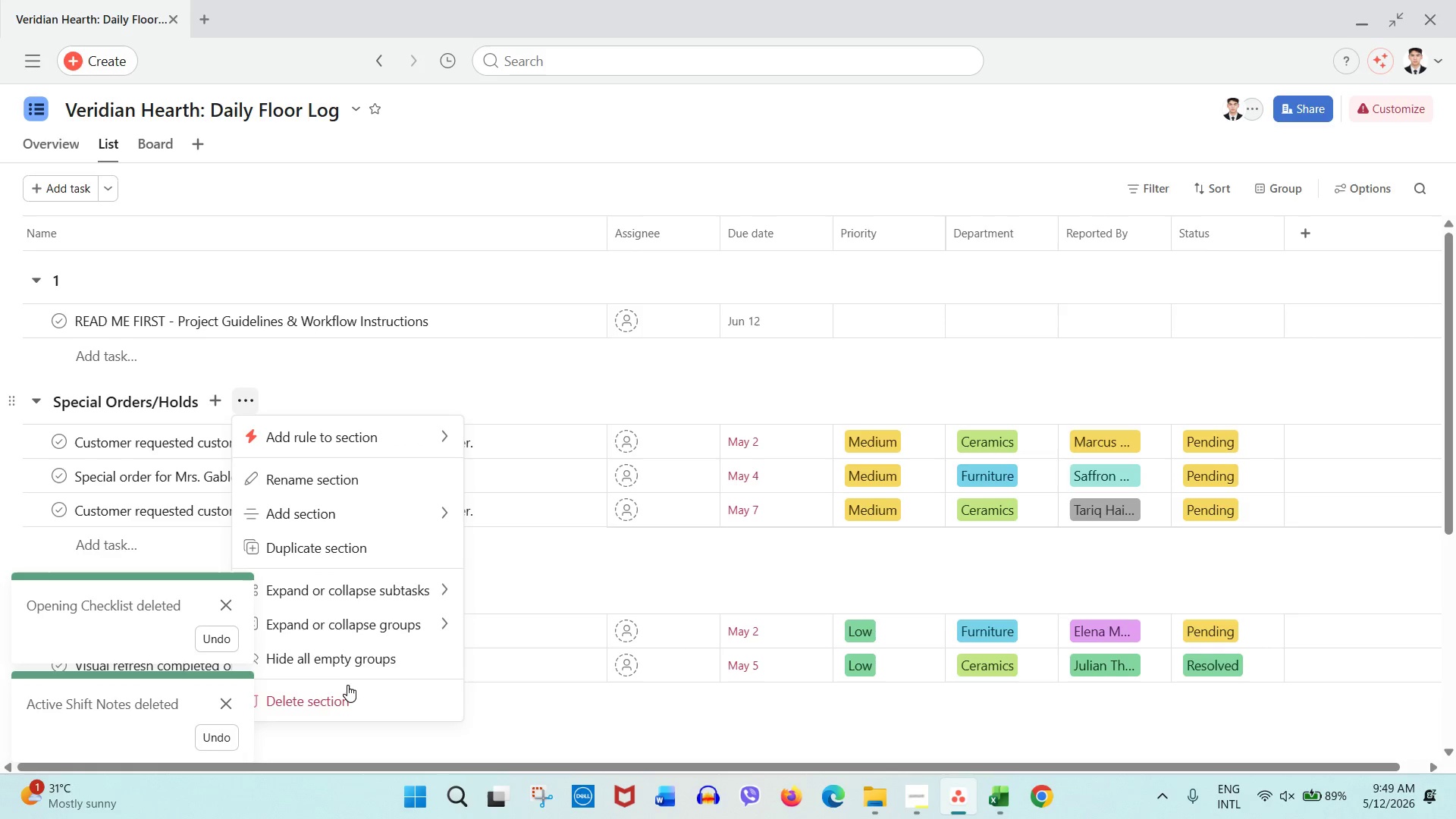 
left_click([347, 689])
 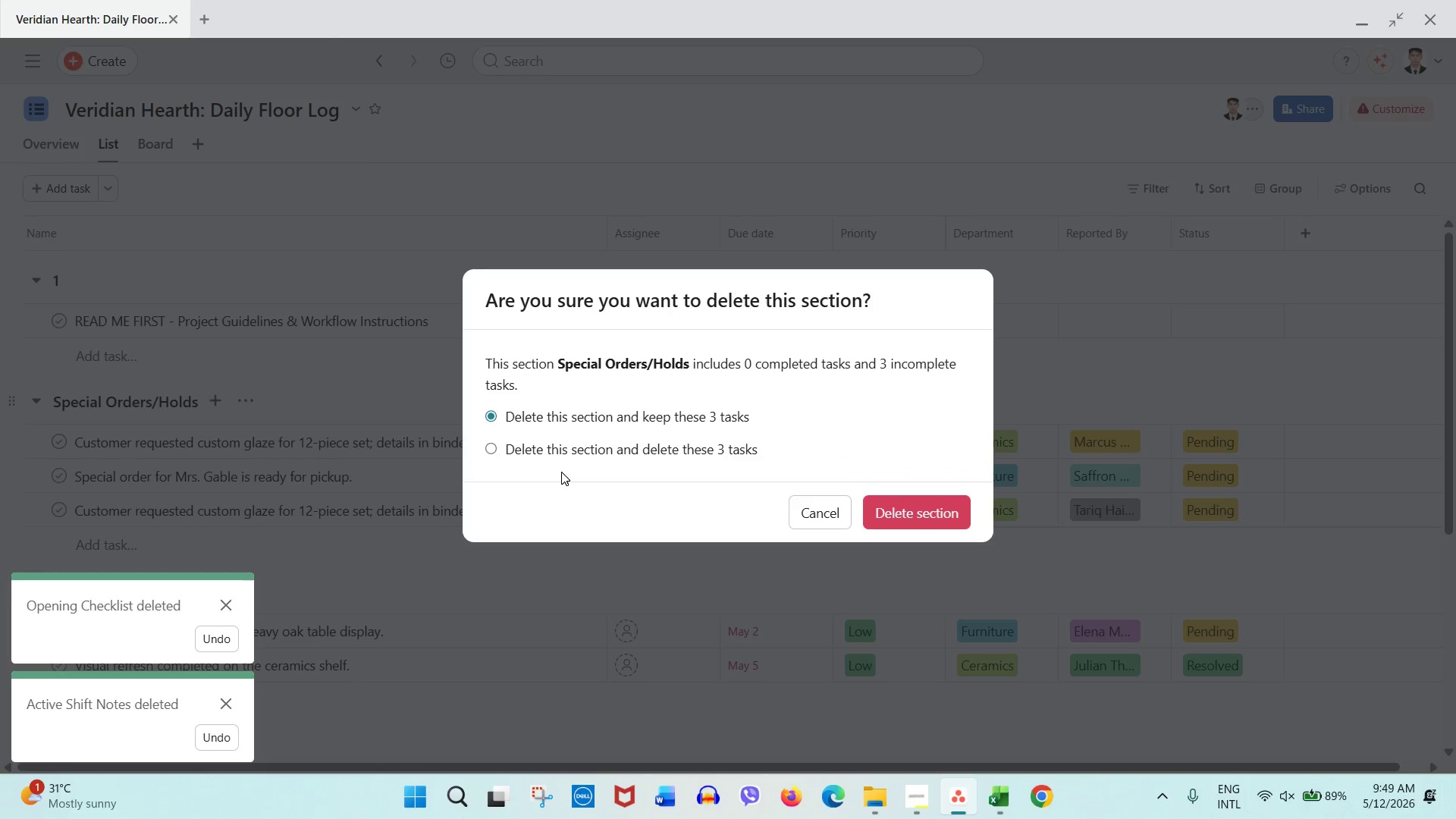 
left_click([560, 450])
 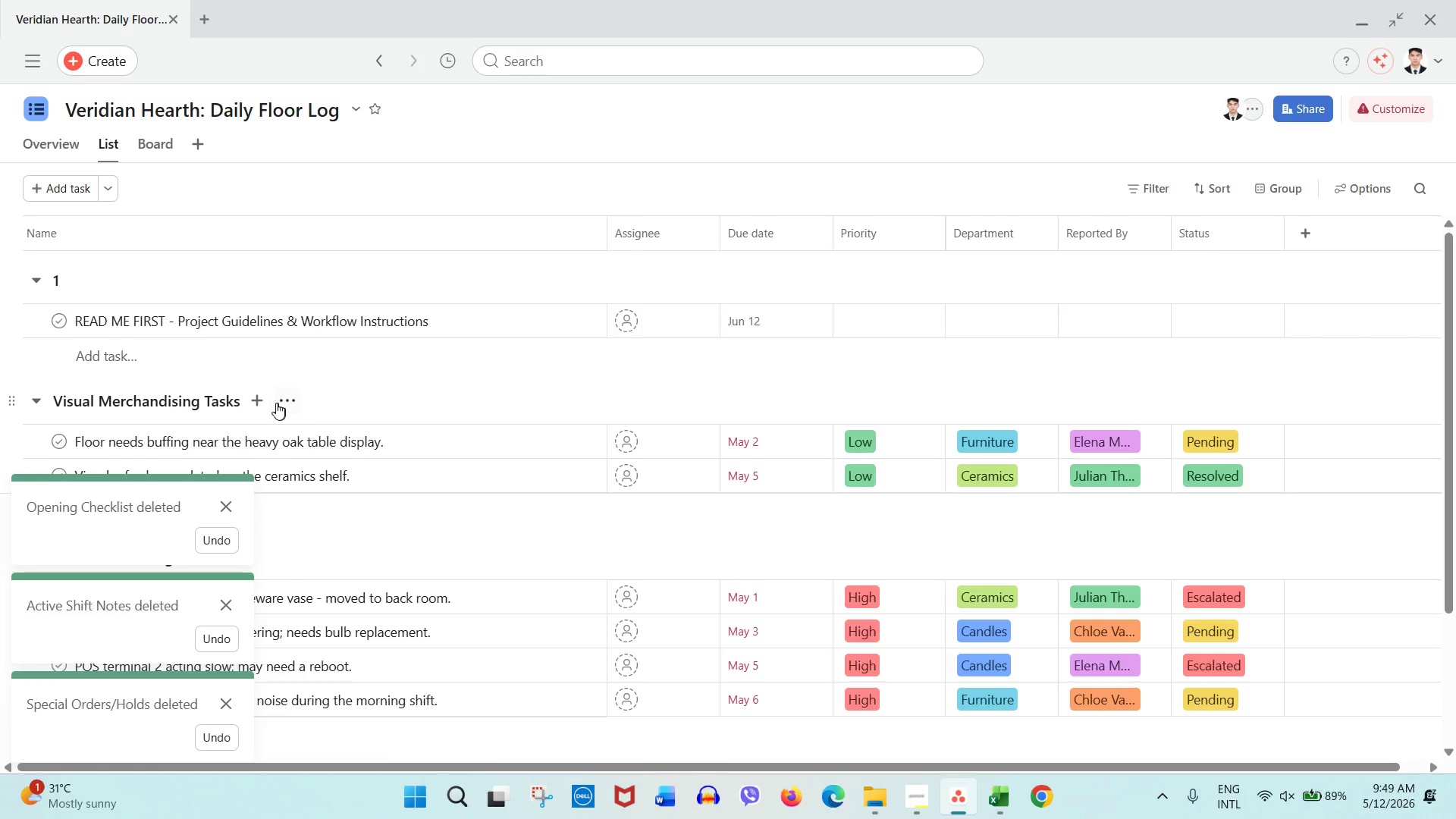 
left_click([284, 403])
 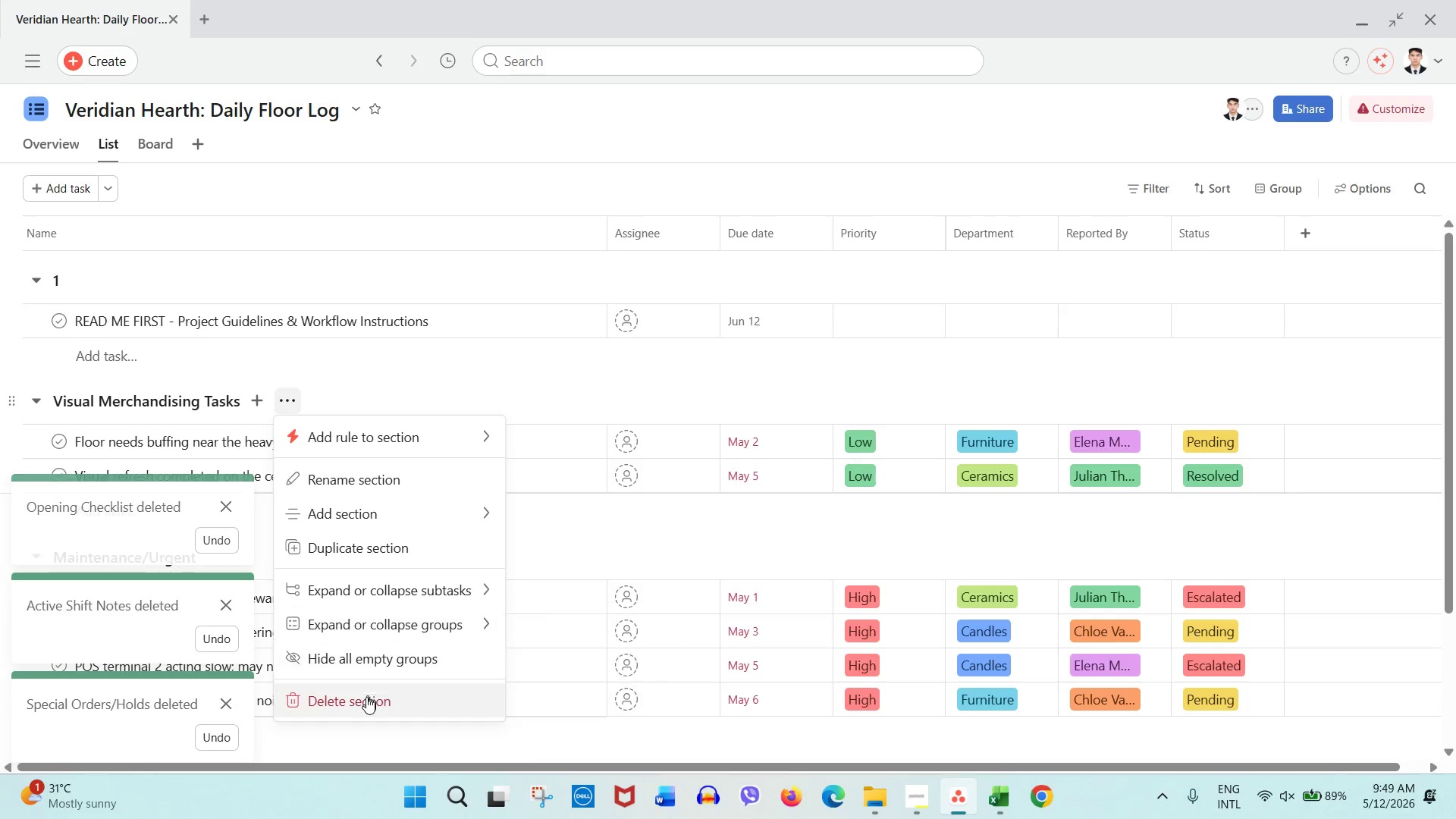 
left_click([366, 698])
 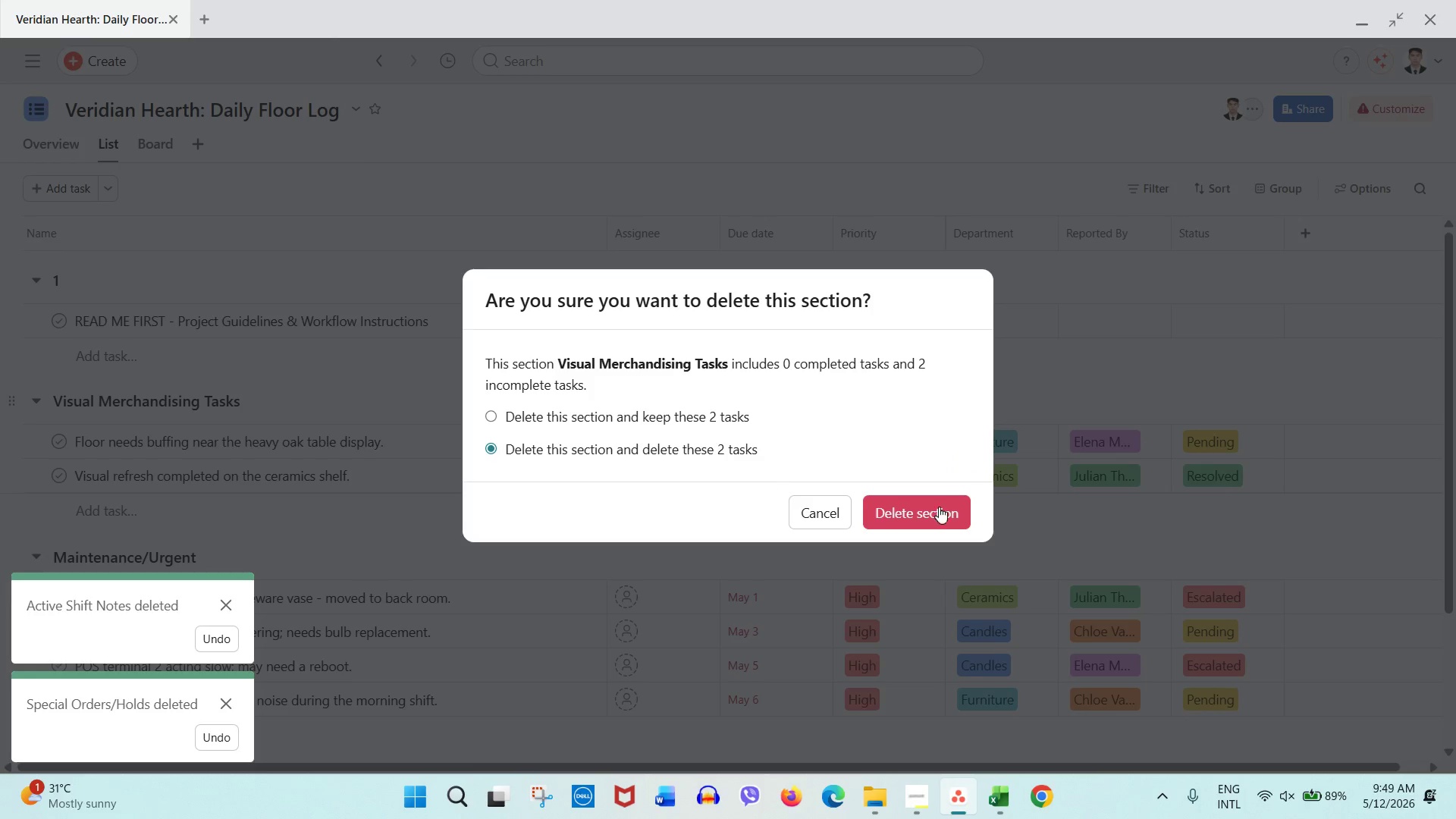 
left_click([951, 511])
 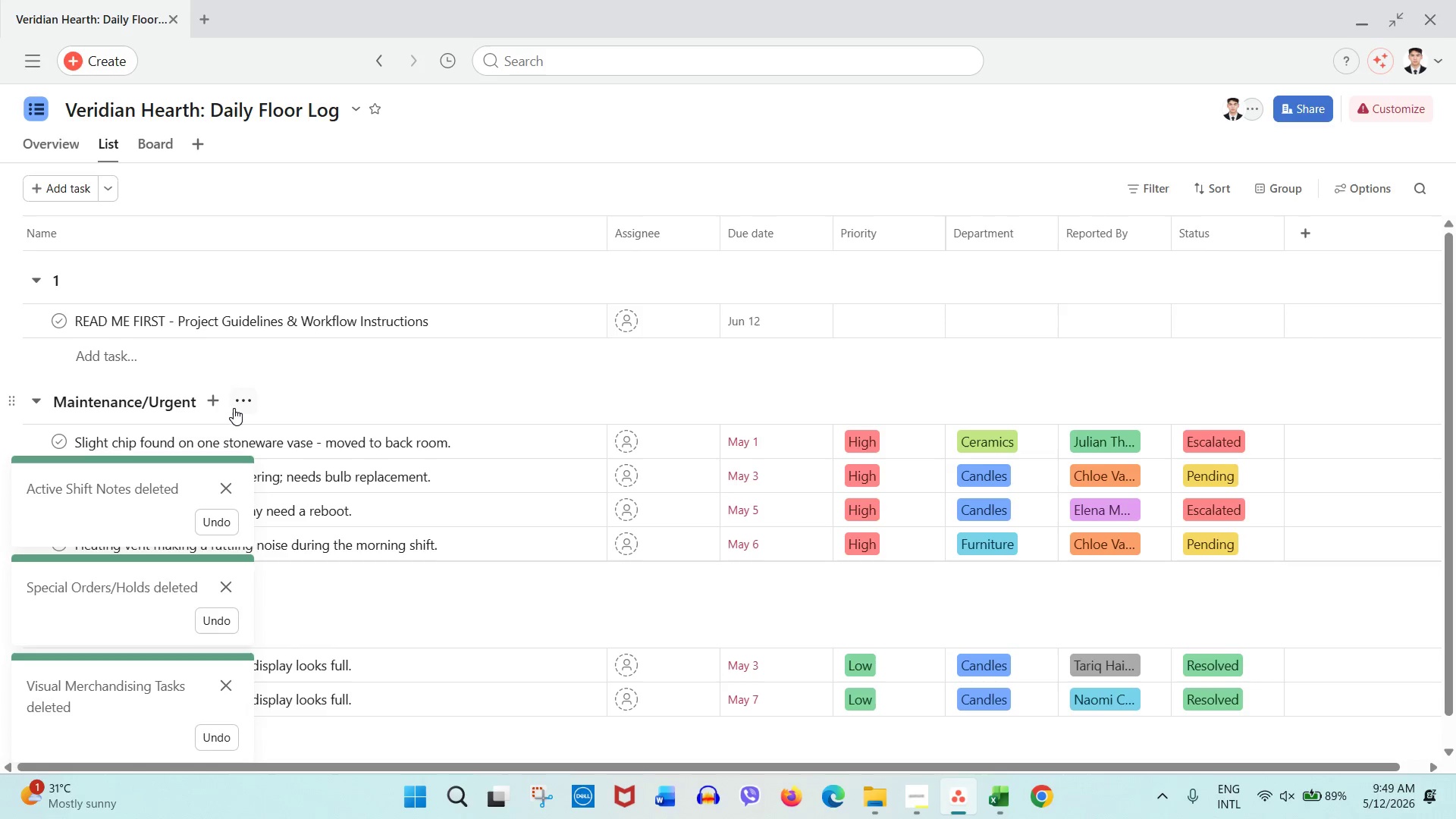 
left_click([234, 404])
 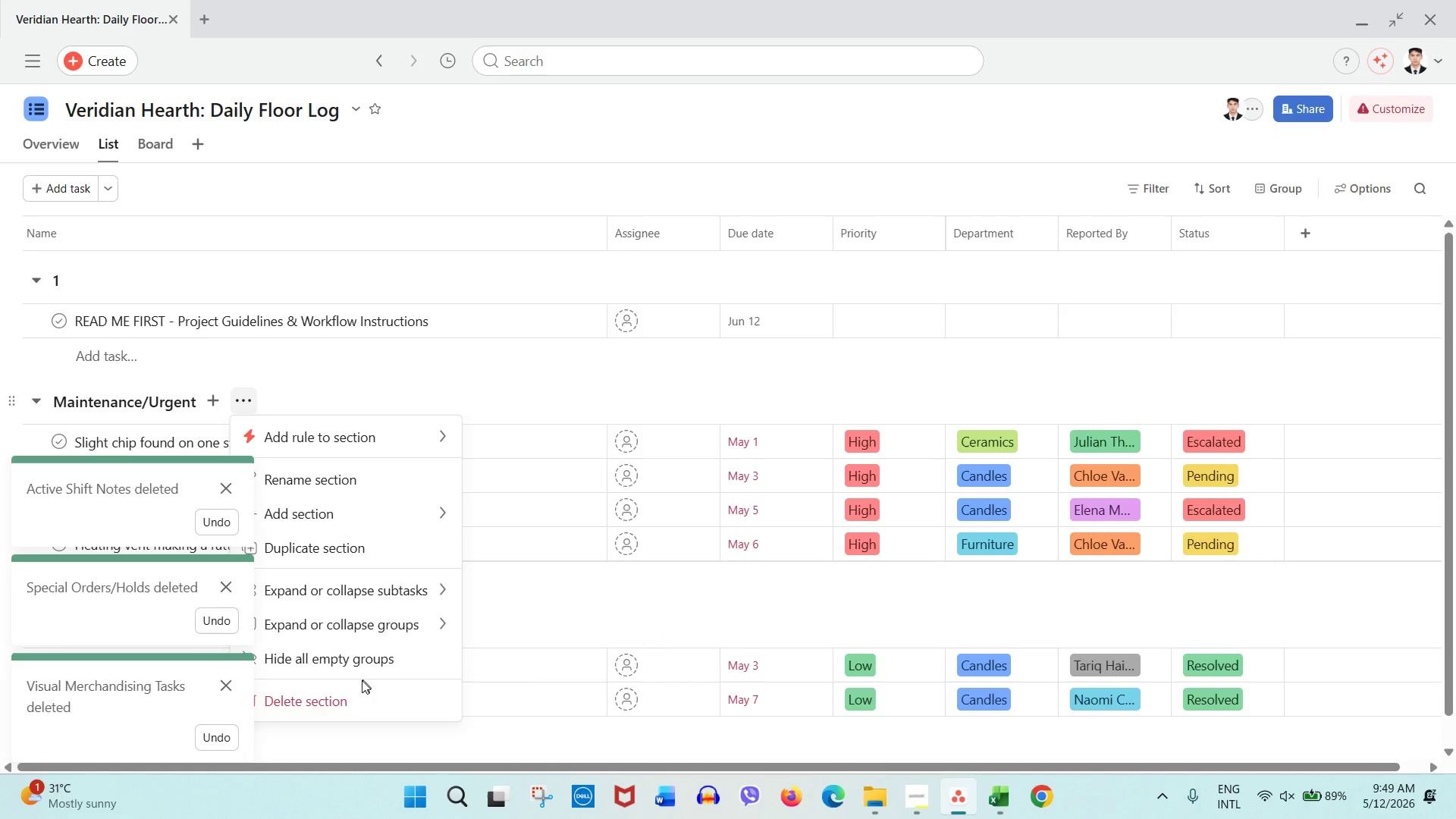 
left_click([359, 698])
 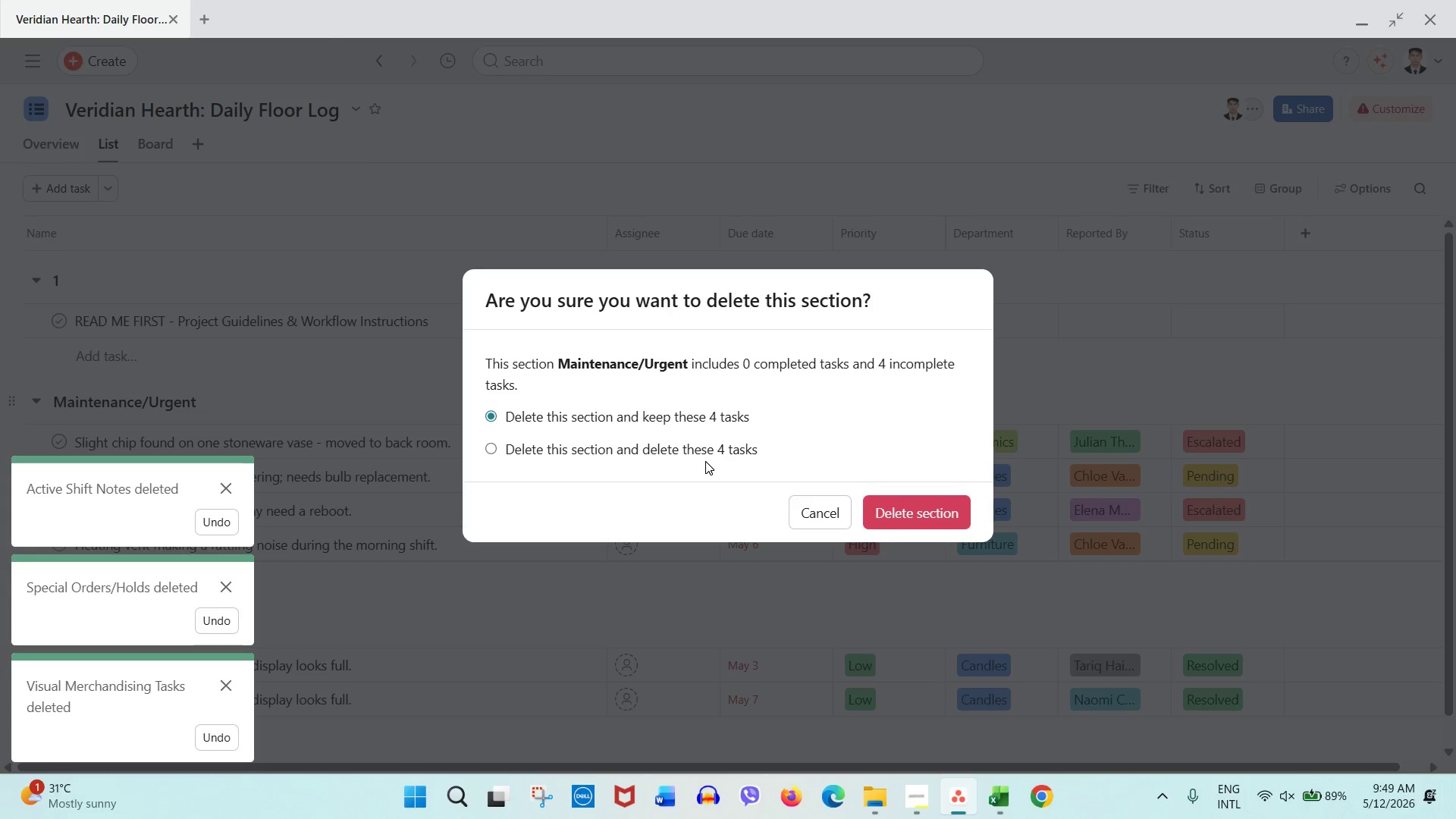 
double_click([705, 457])
 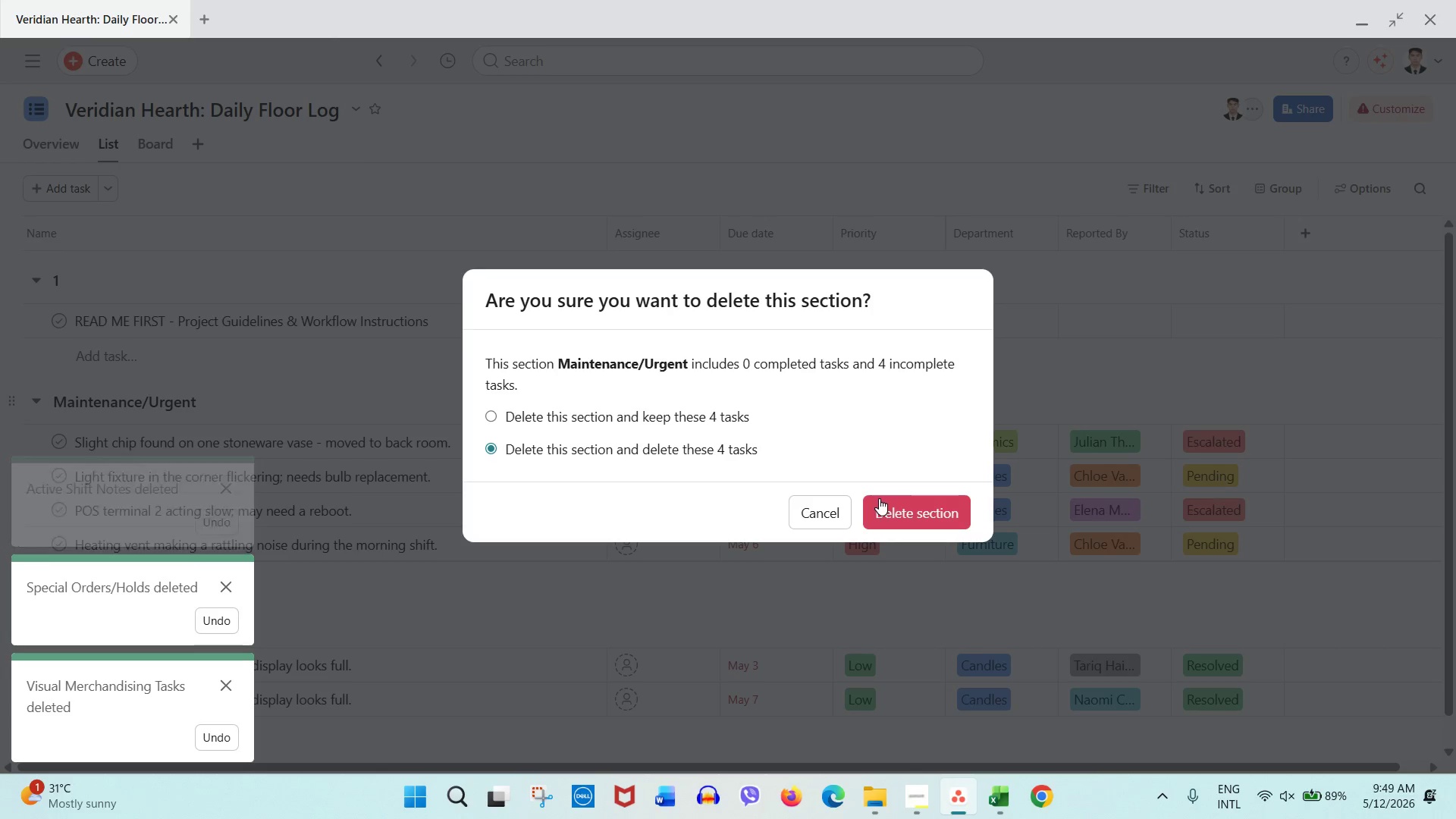 
triple_click([879, 498])
 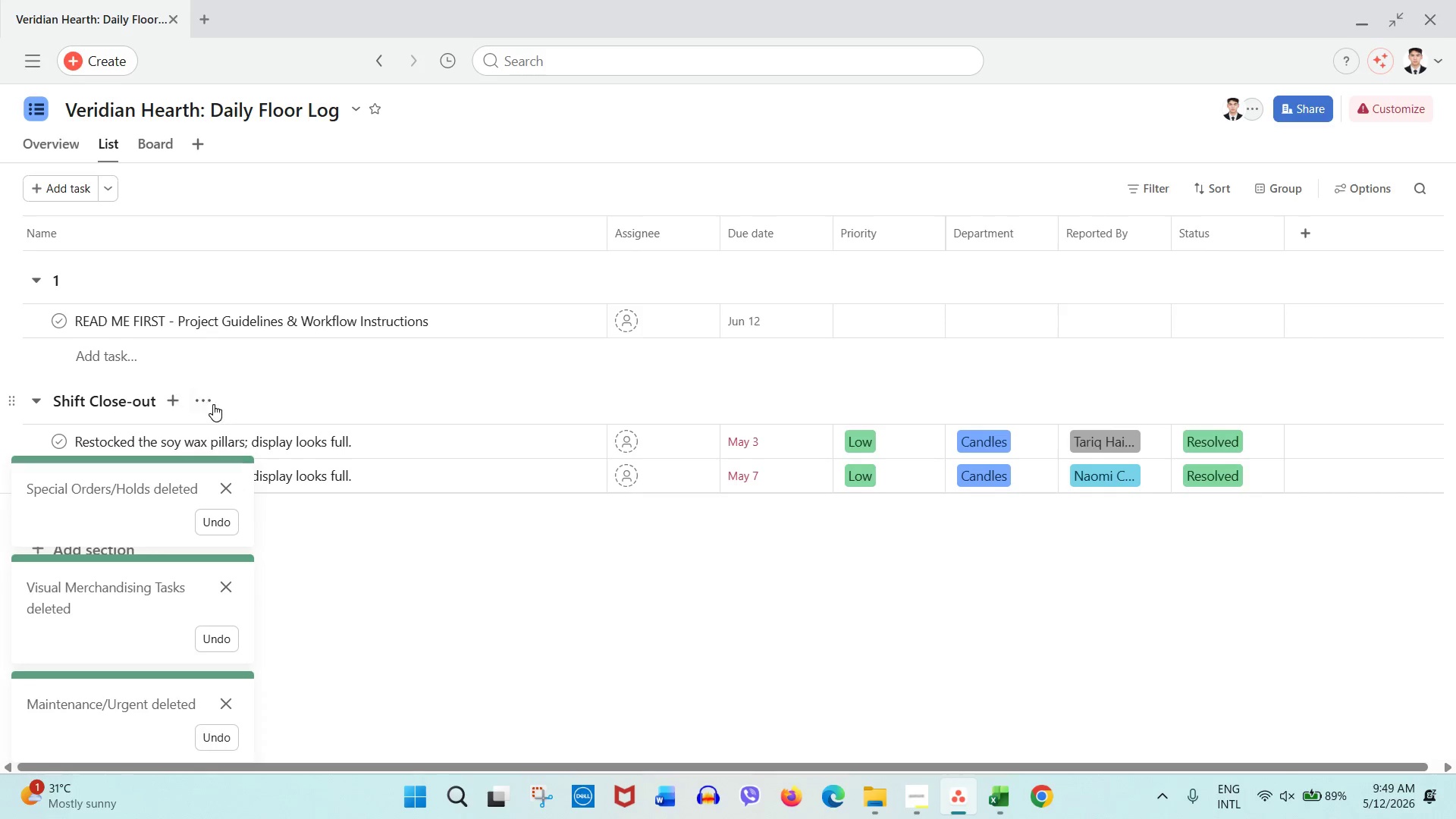 
left_click([209, 403])
 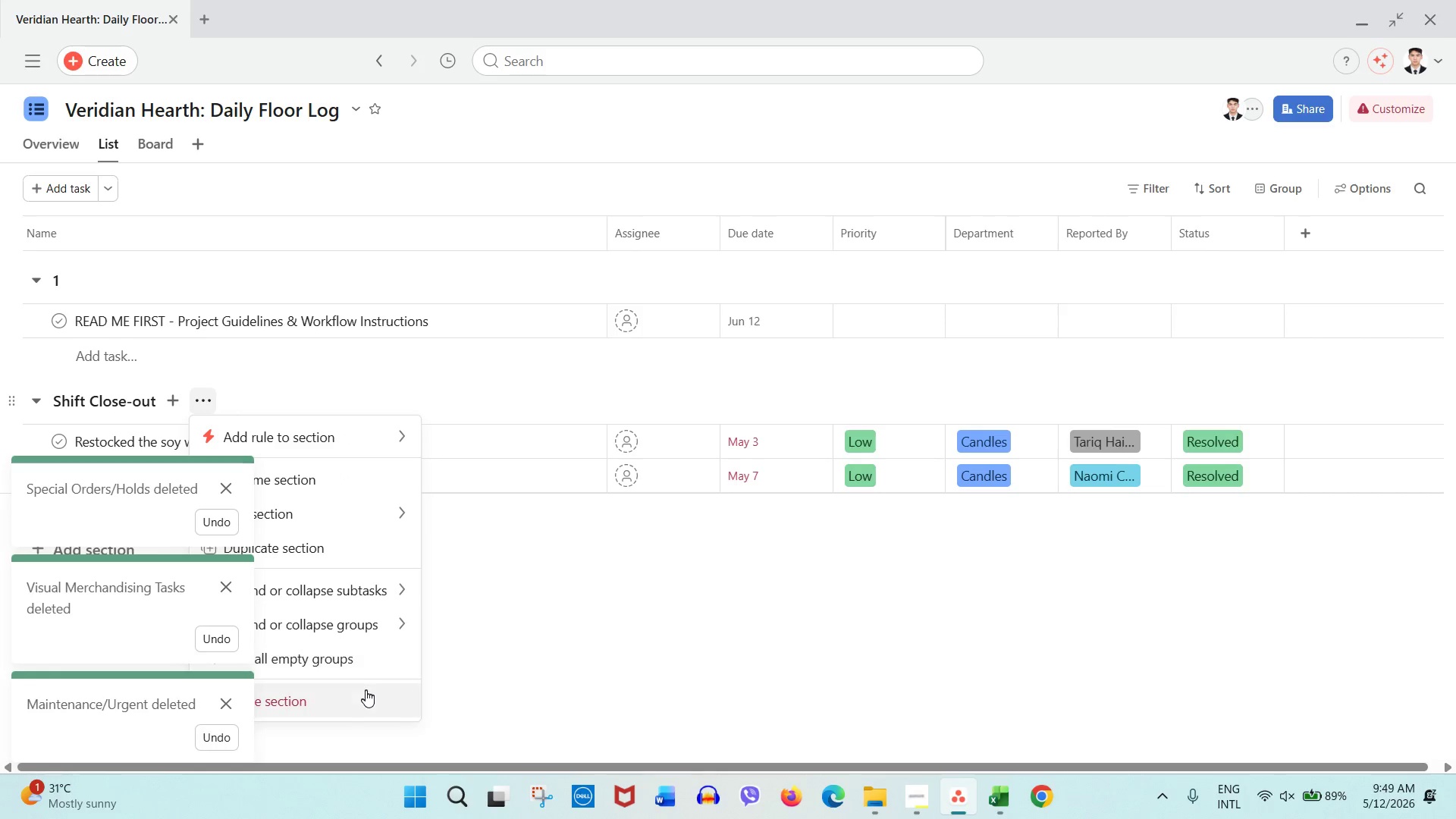 
left_click([366, 690])
 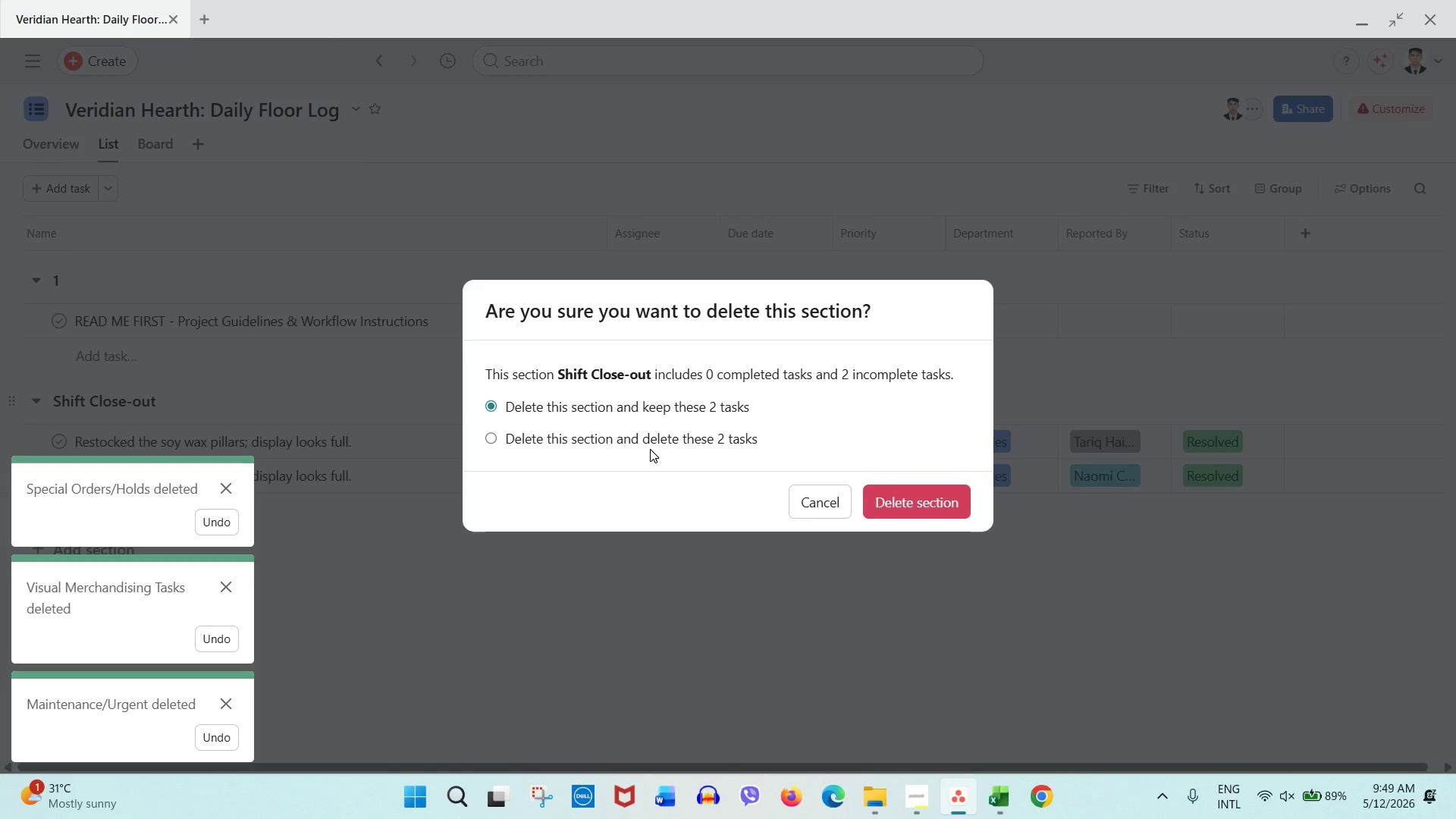 
double_click([650, 444])
 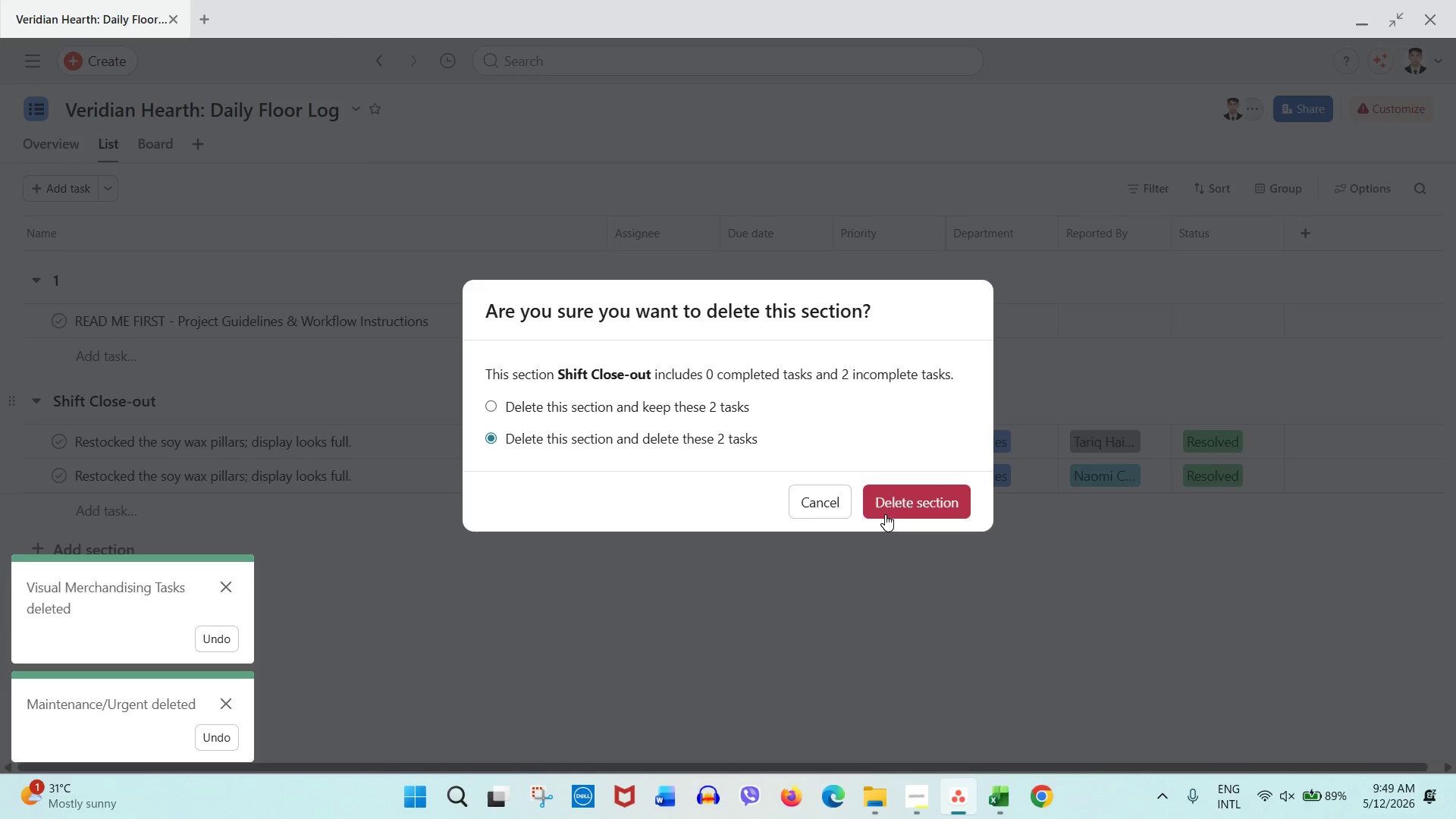 
left_click([885, 514])
 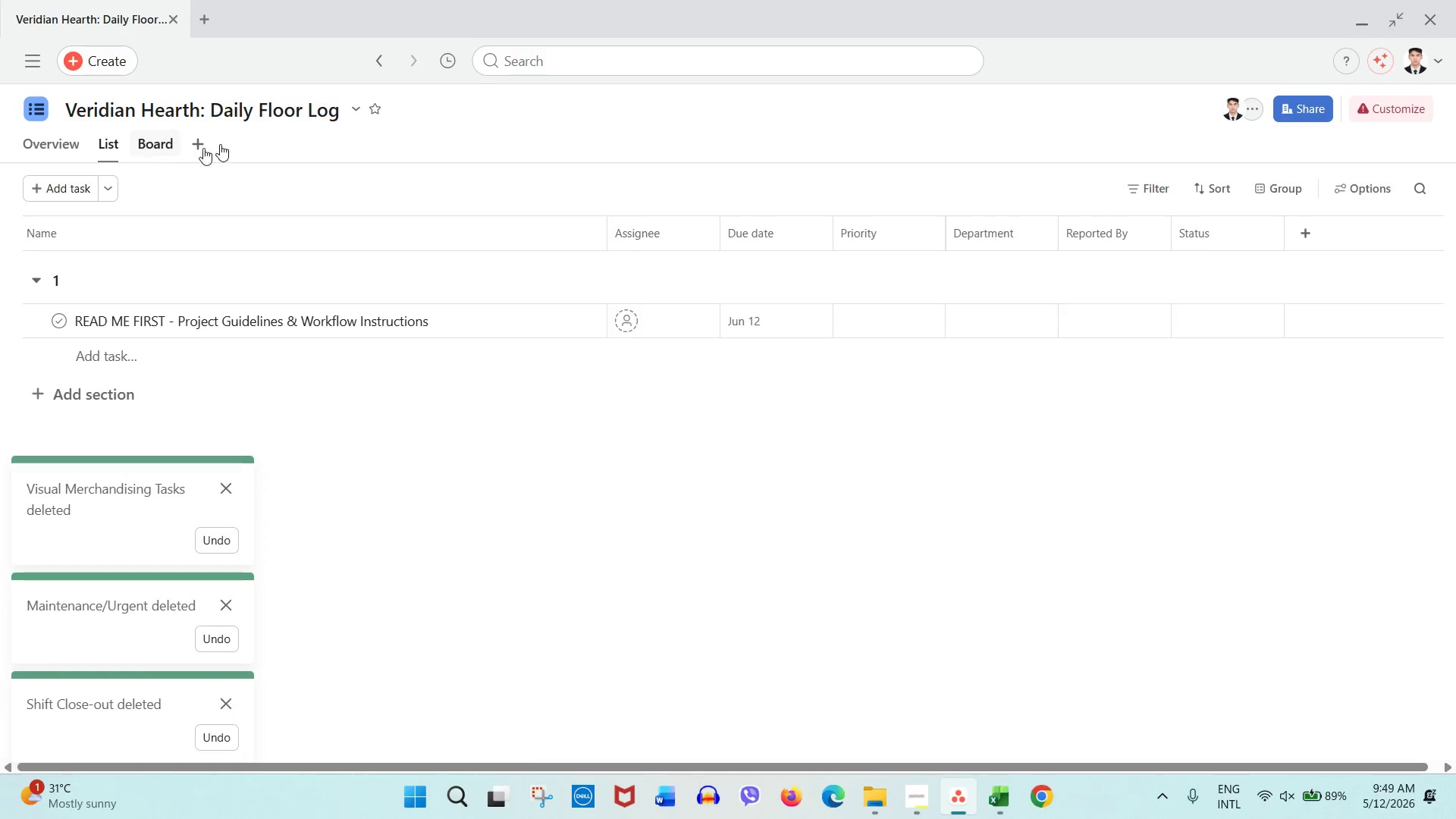 
left_click([352, 108])
 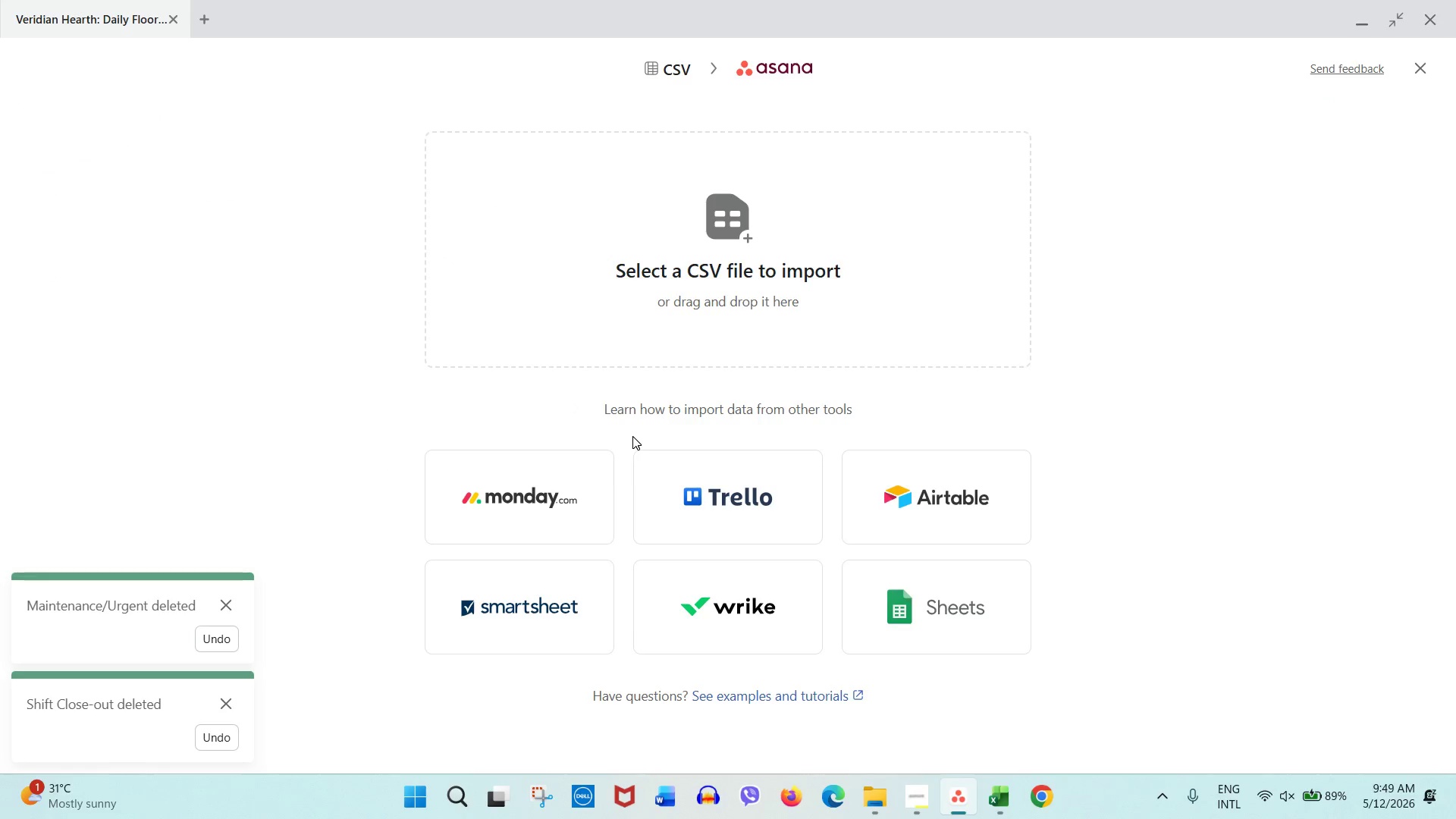 
left_click([602, 369])
 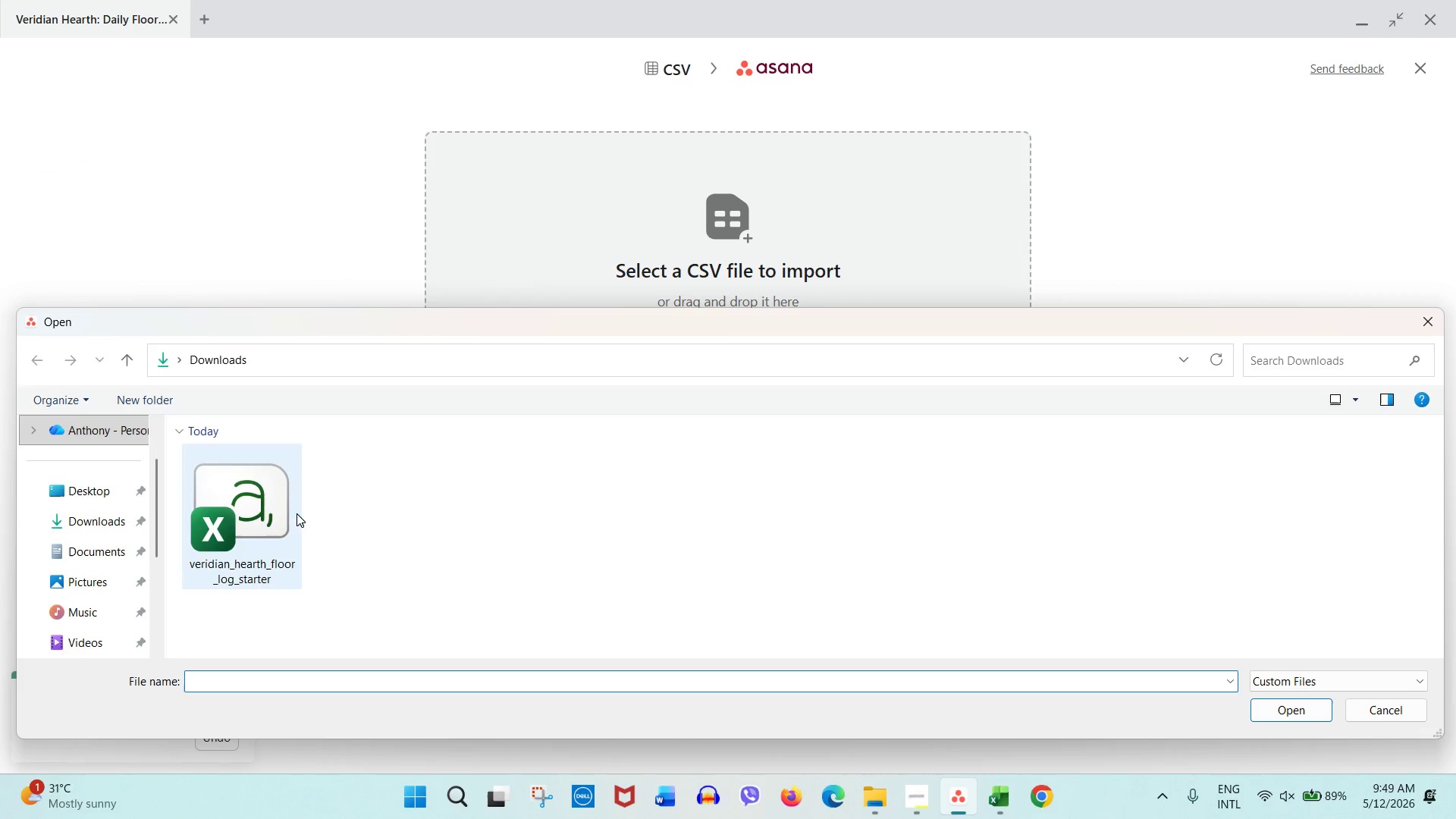 
double_click([287, 522])
 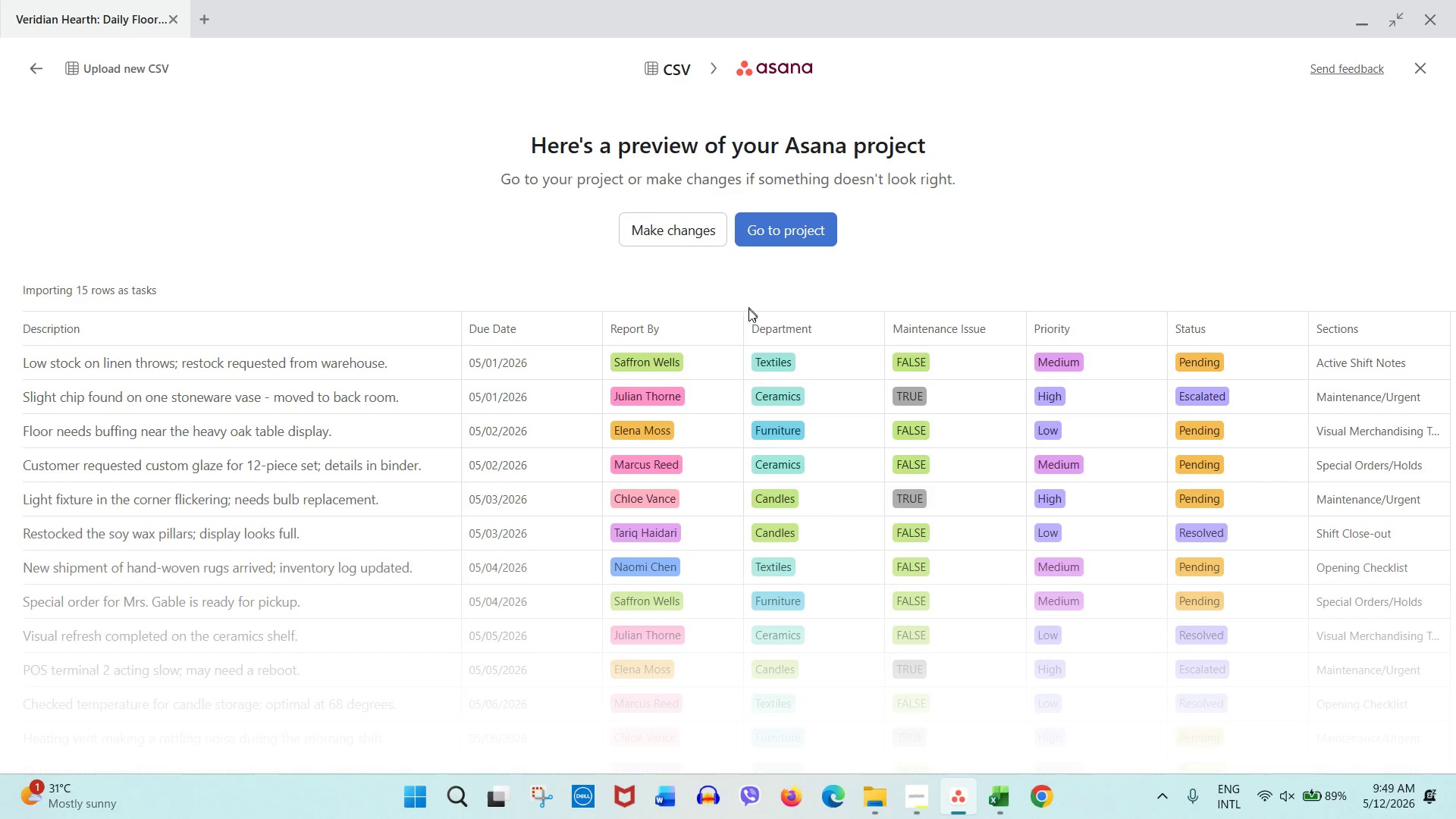 
left_click([689, 222])
 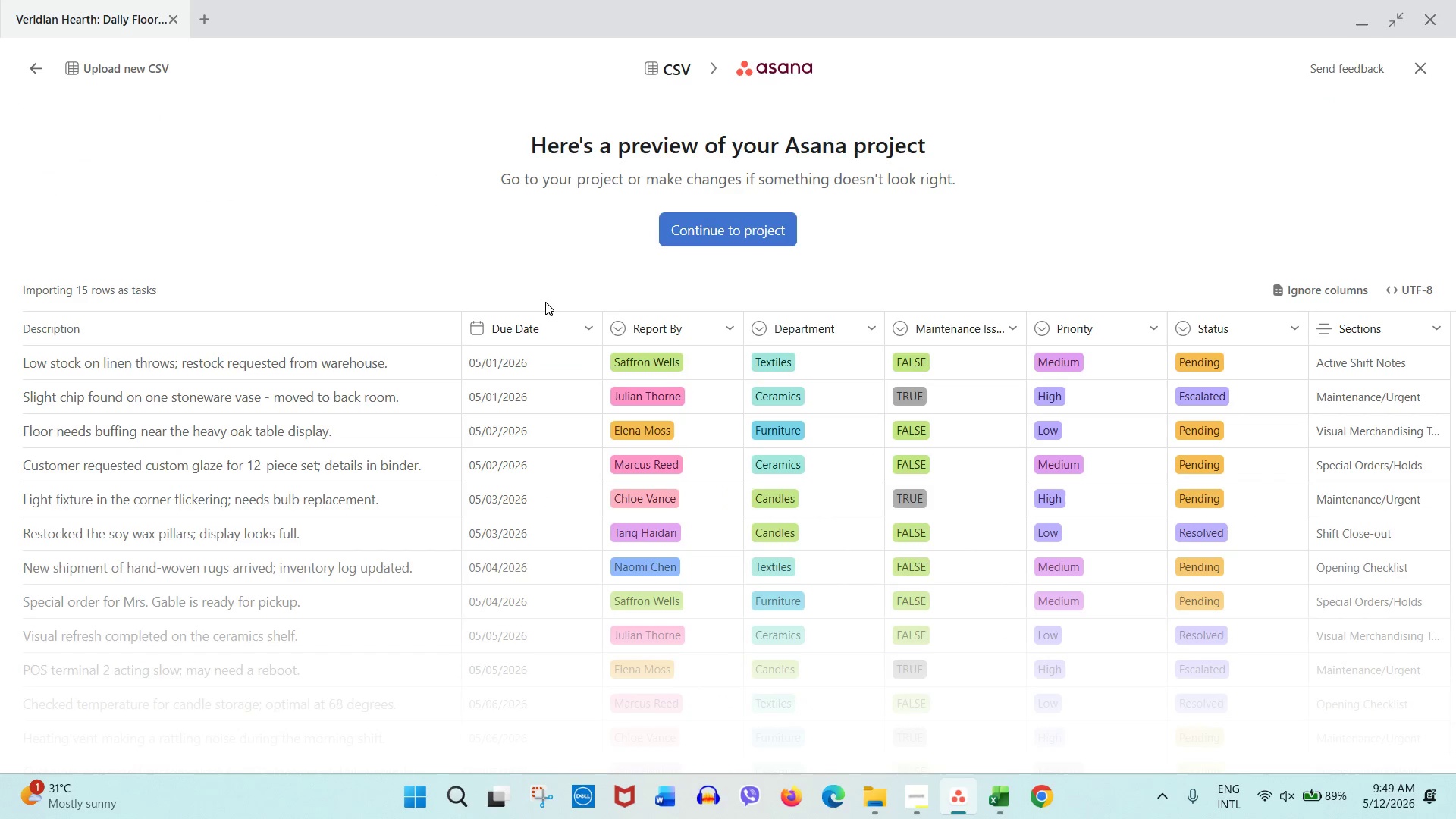 
left_click([541, 316])
 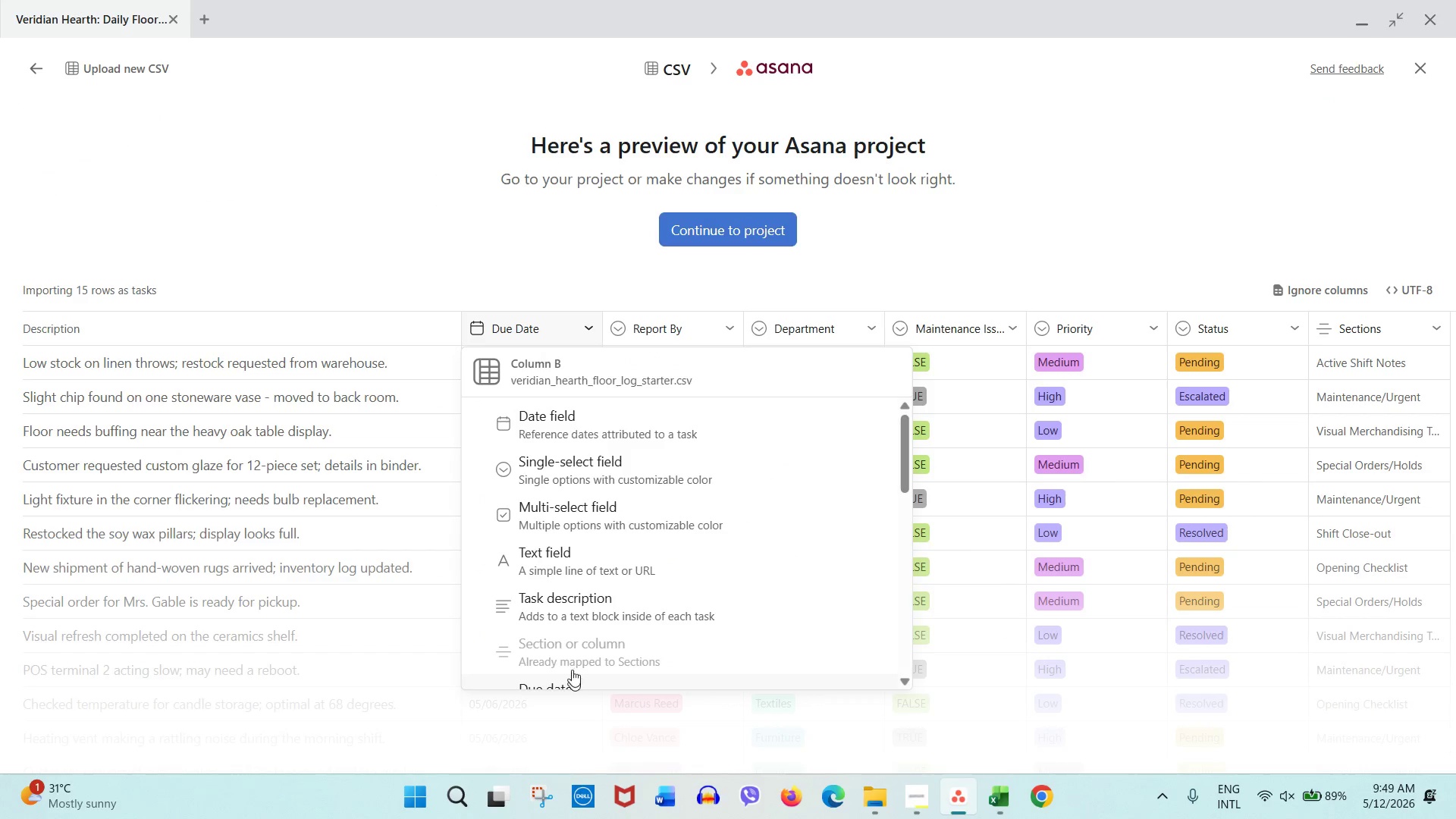 
scroll: coordinate [570, 648], scroll_direction: down, amount: 1.0
 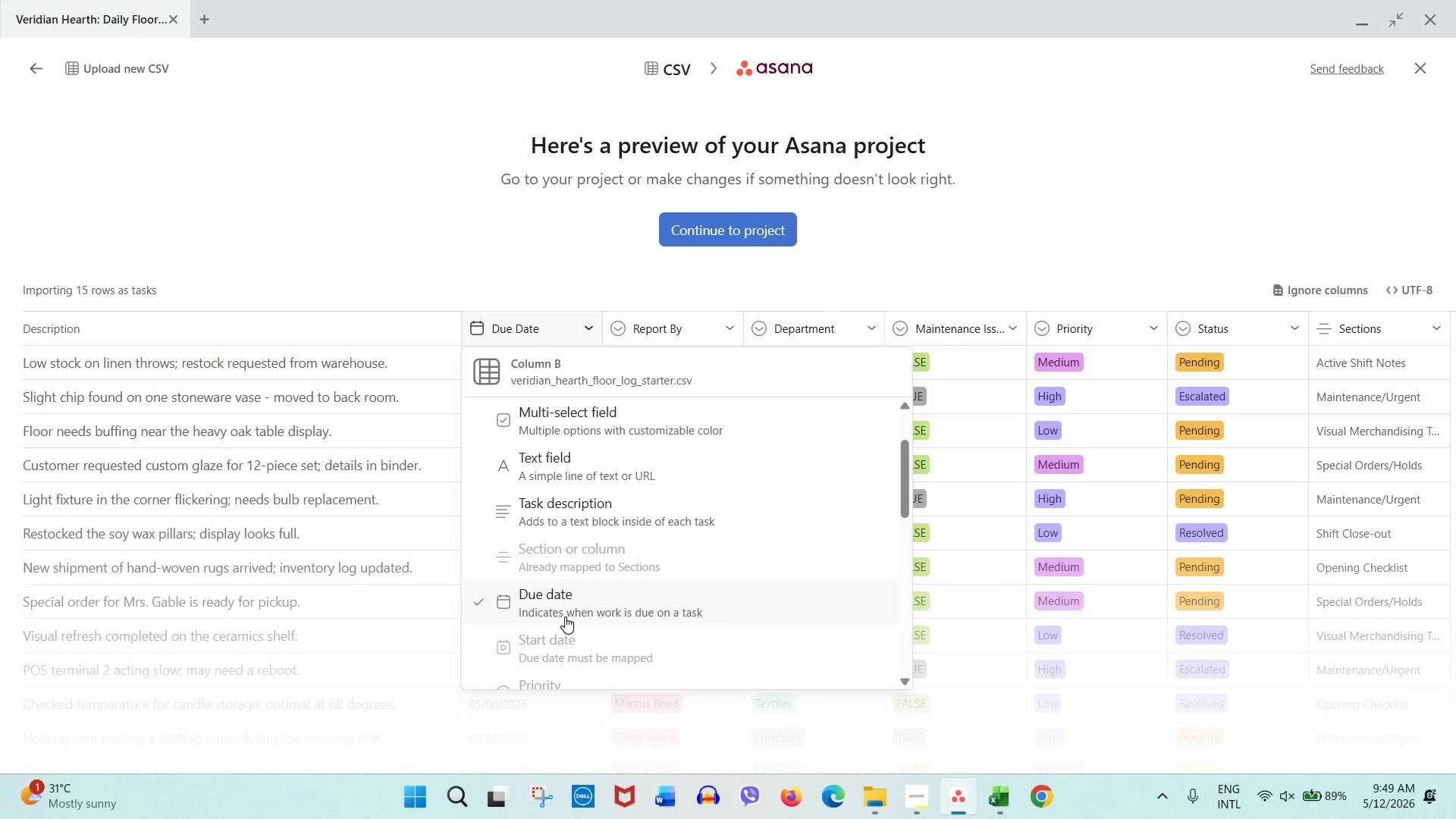 
left_click([565, 617])
 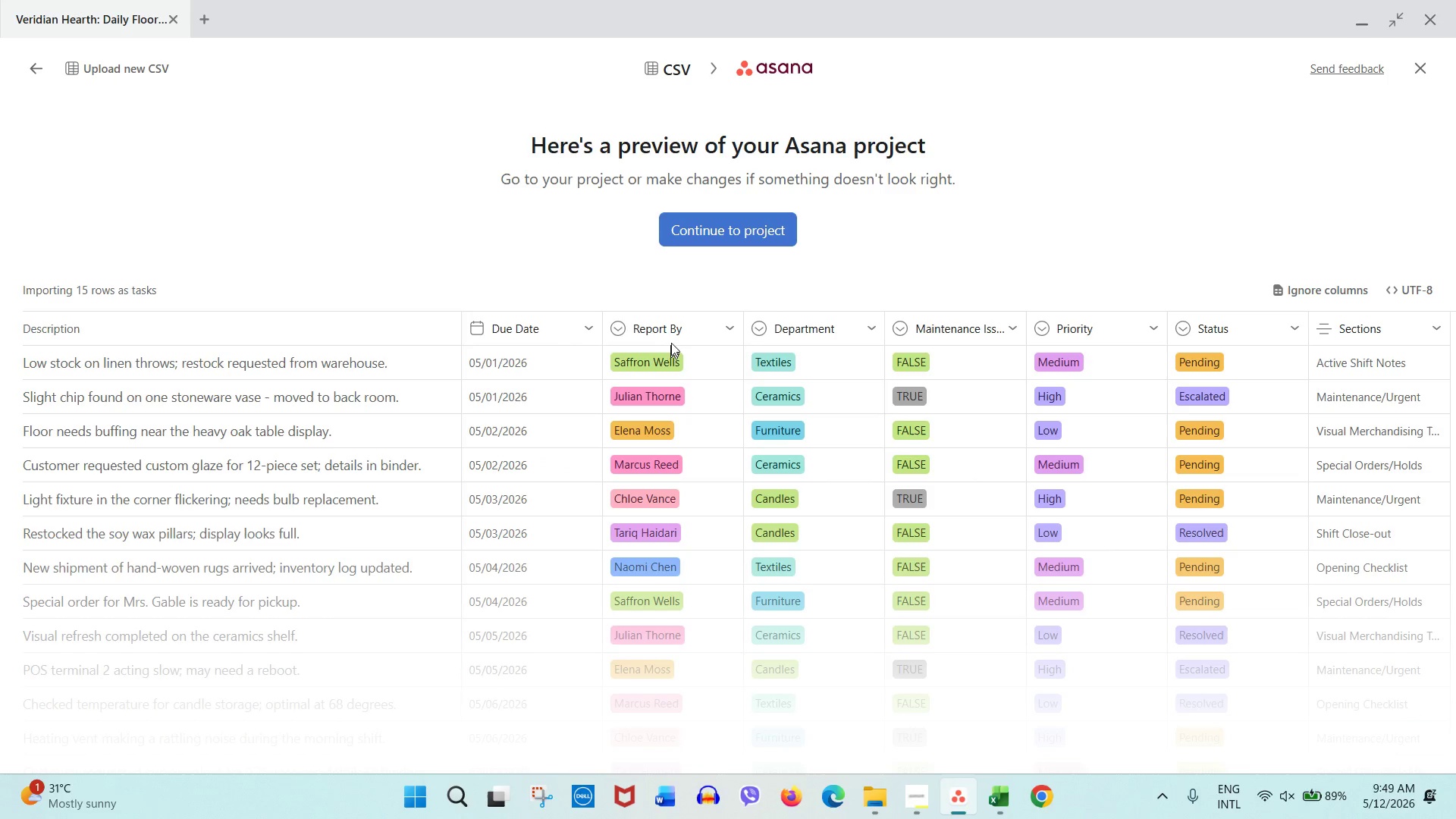 
left_click([673, 334])
 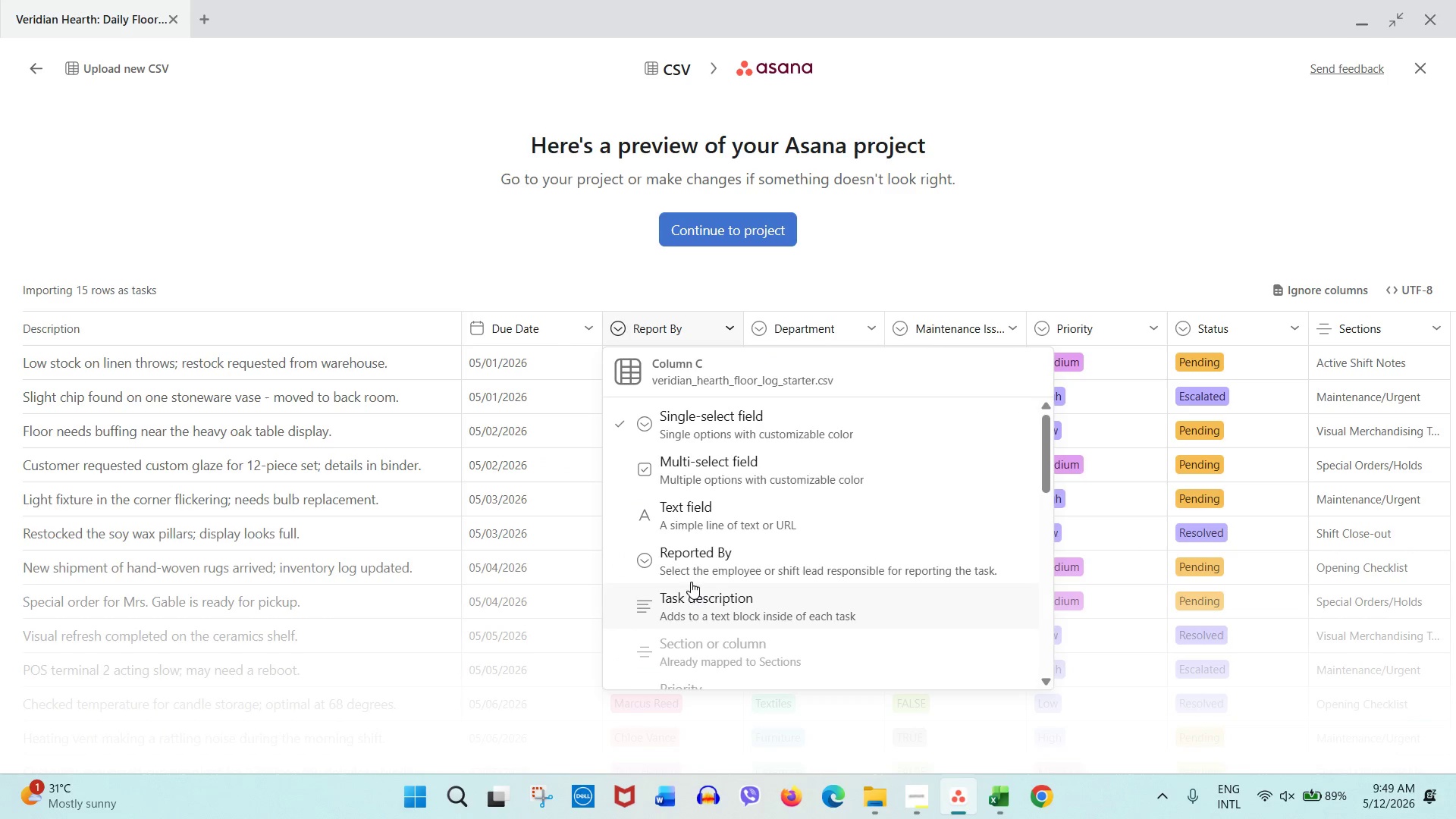 
left_click([690, 561])
 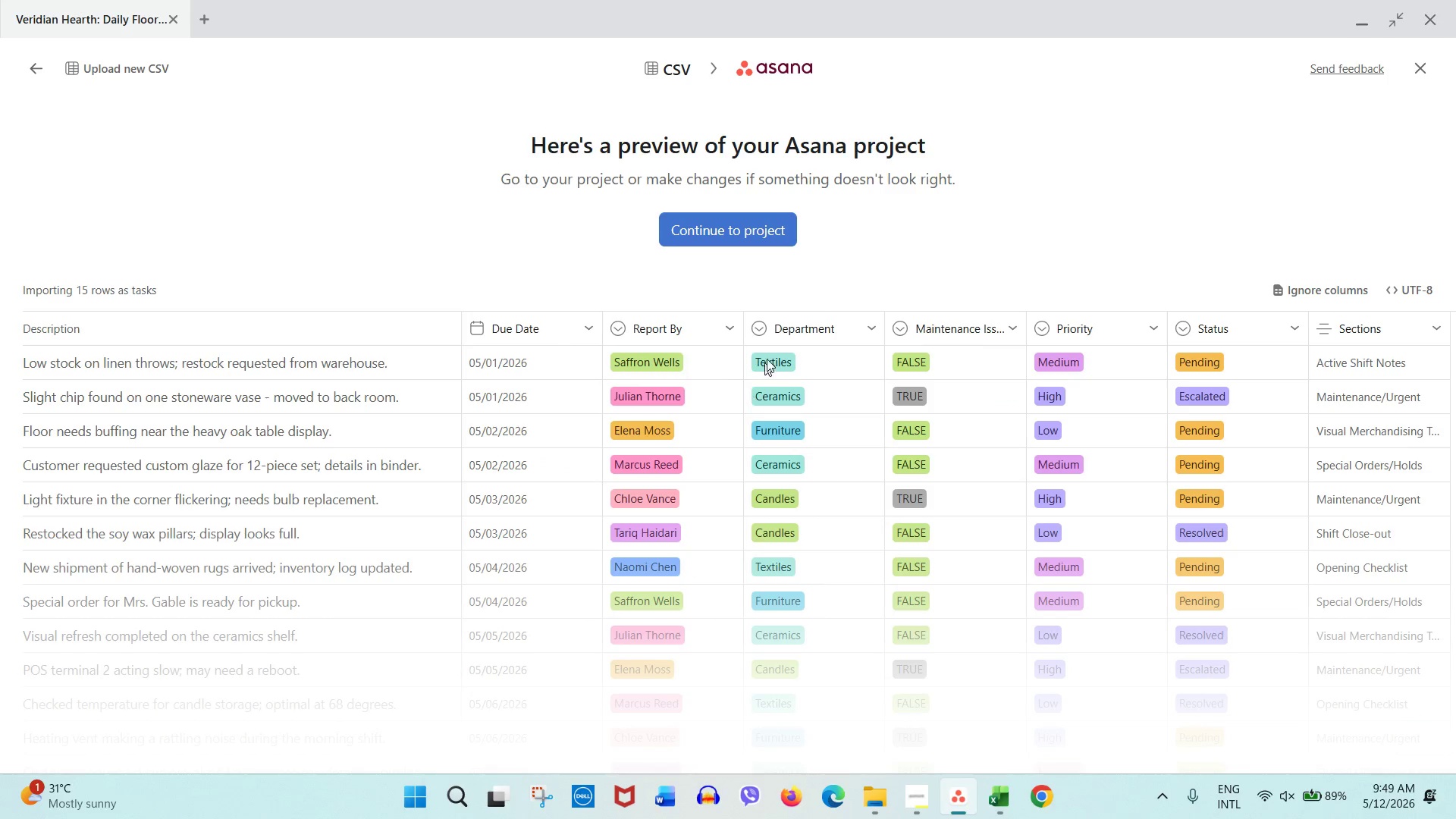 
left_click([794, 334])
 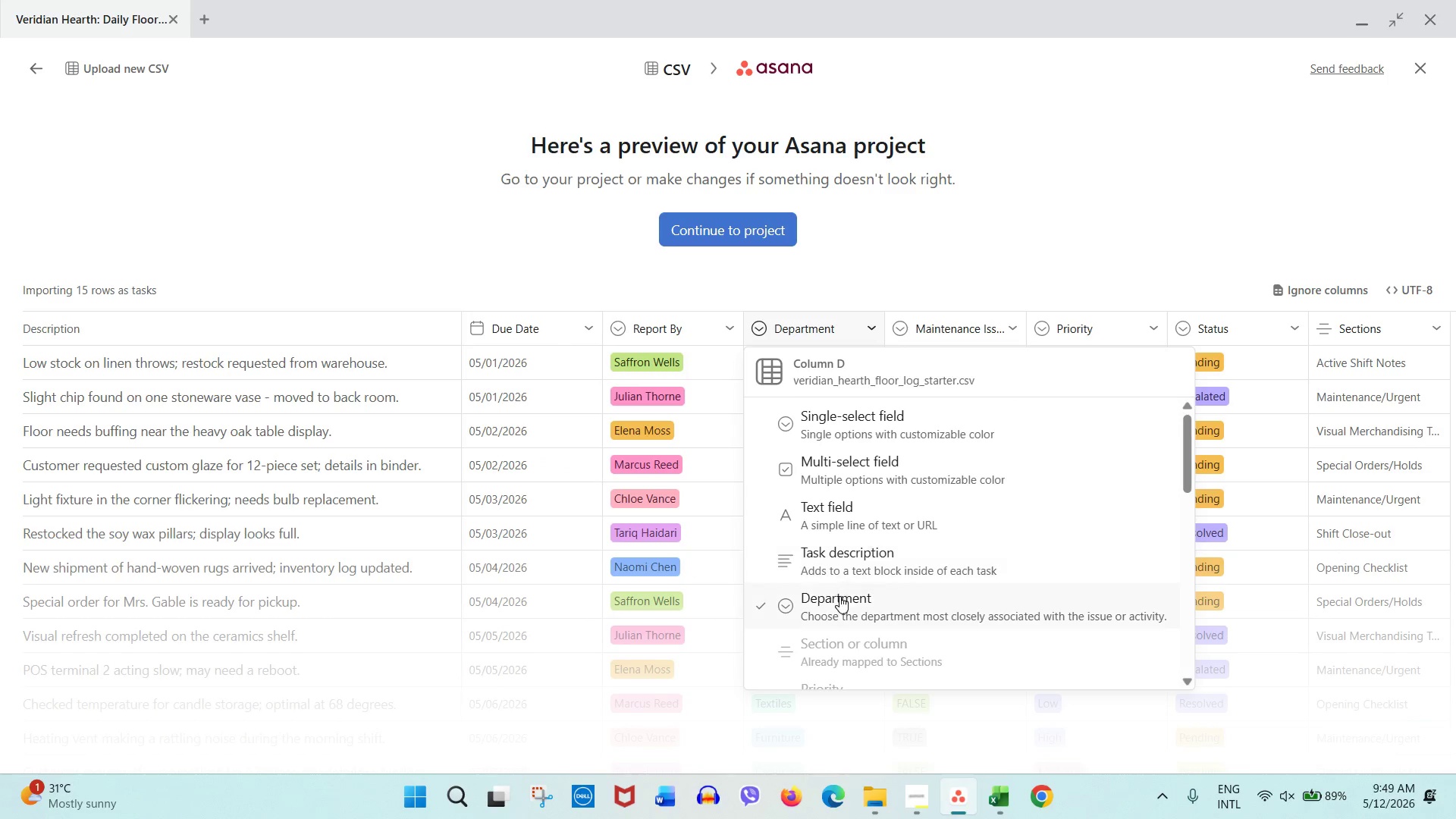 
left_click([839, 605])
 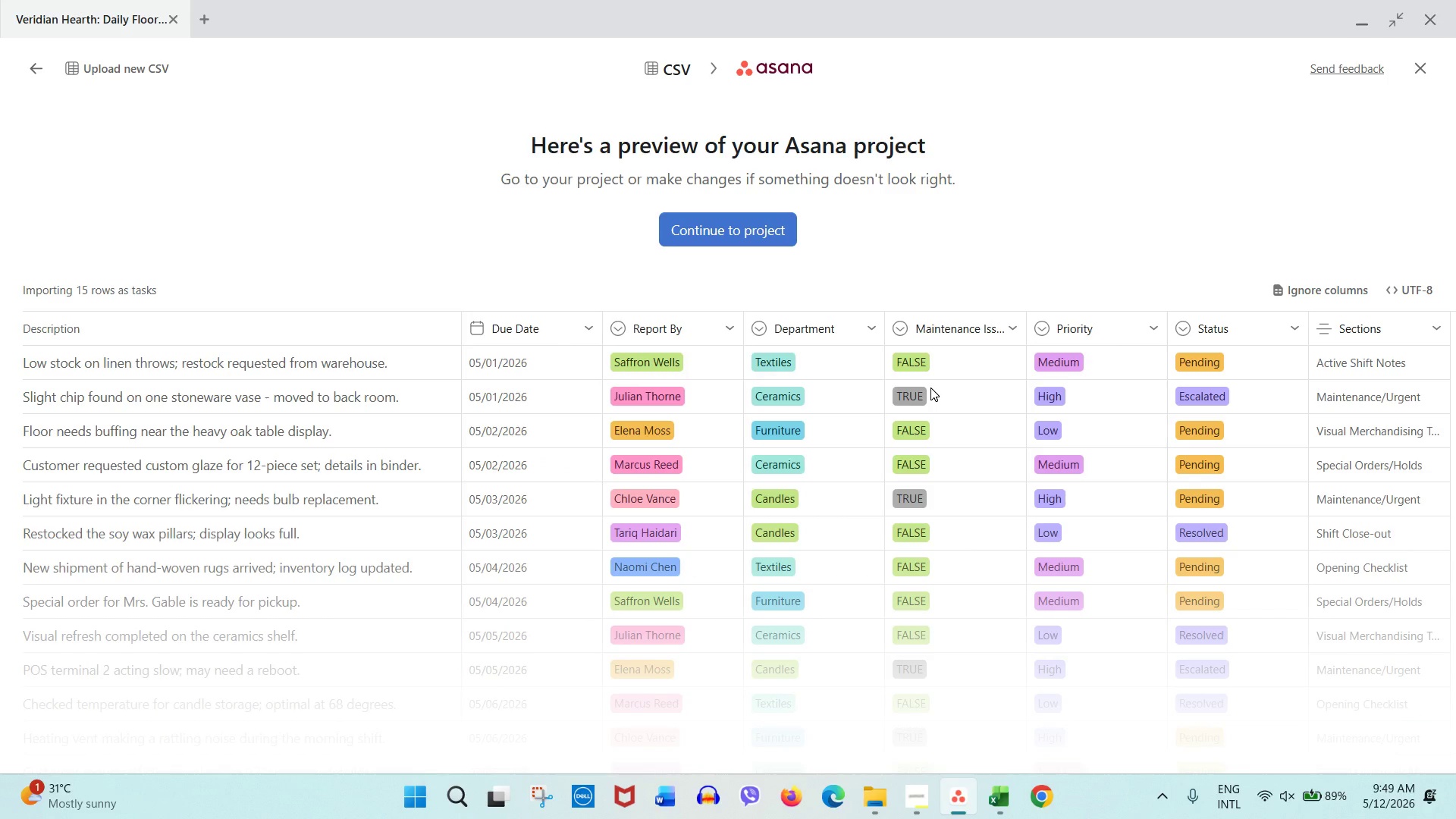 
left_click([962, 337])
 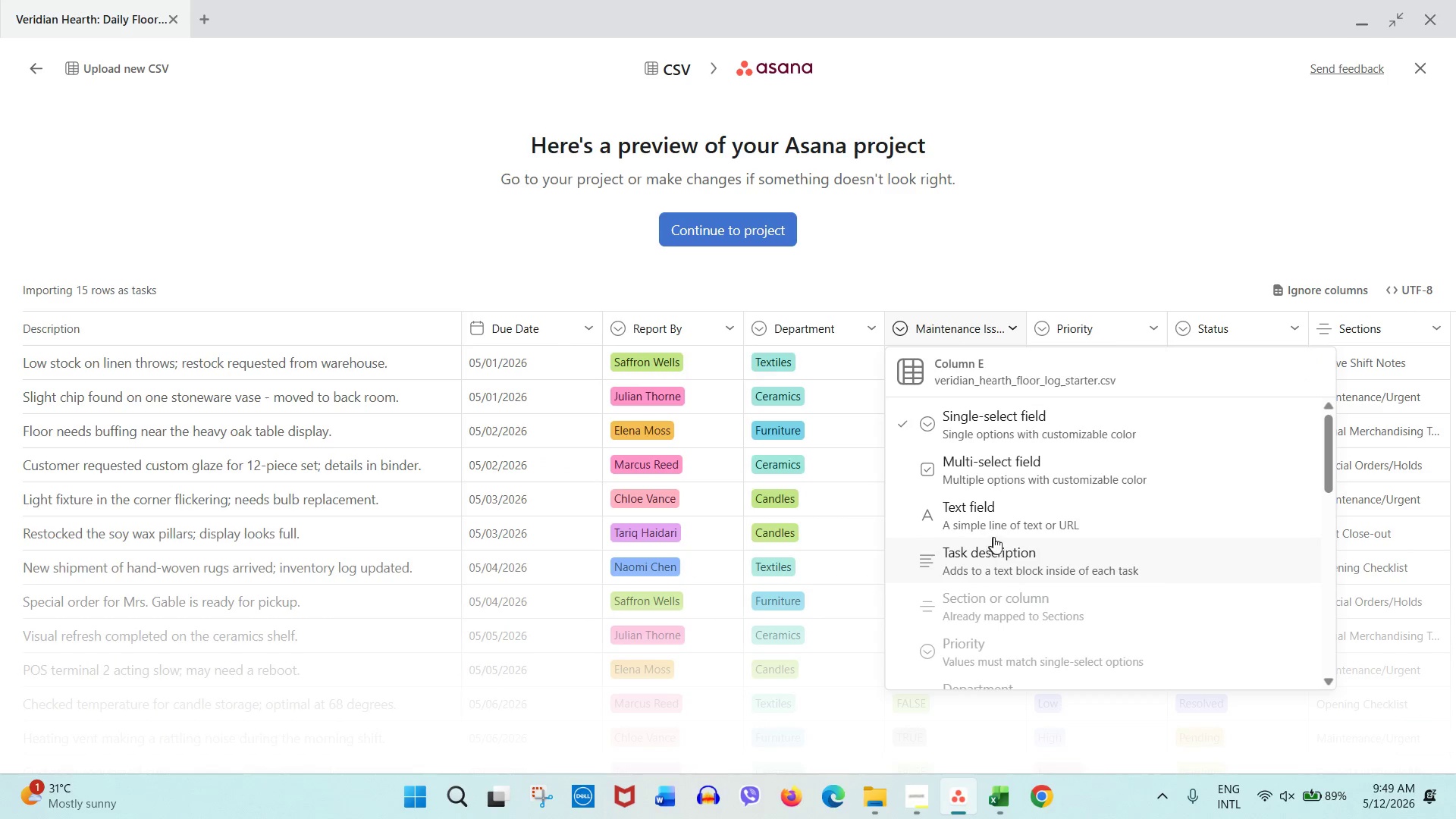 
left_click([1019, 566])
 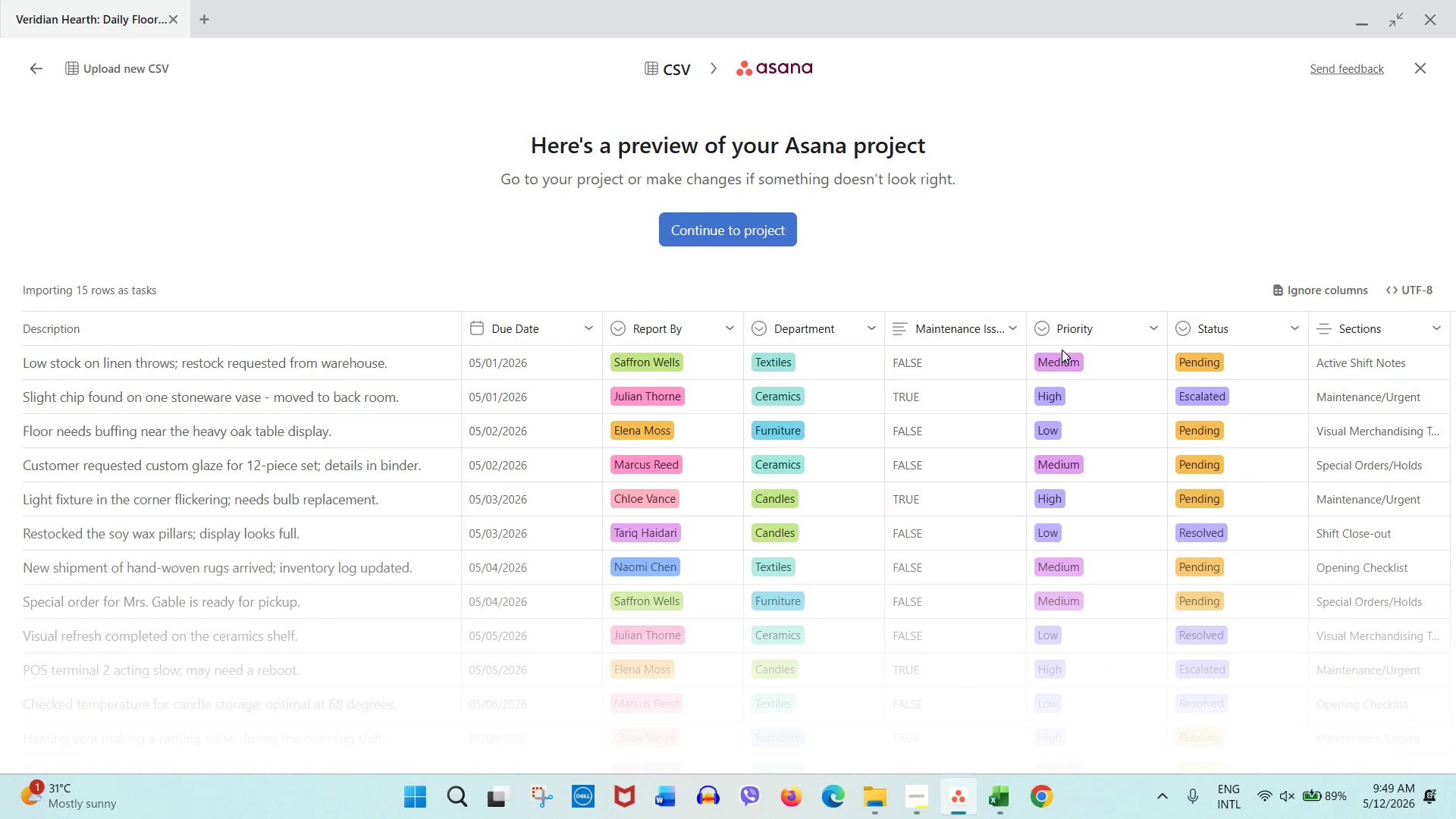 
left_click([1072, 333])
 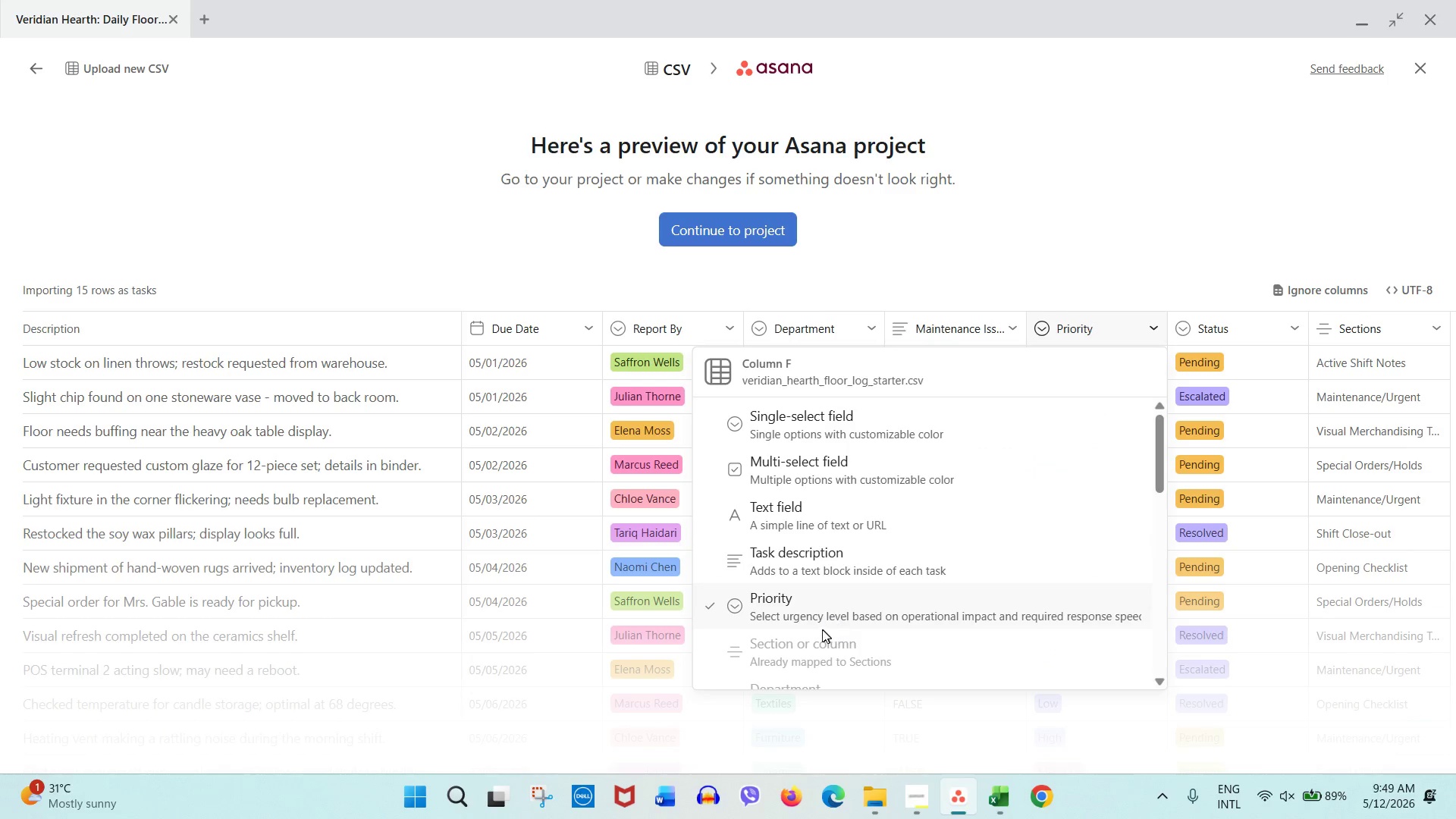 
left_click([827, 616])
 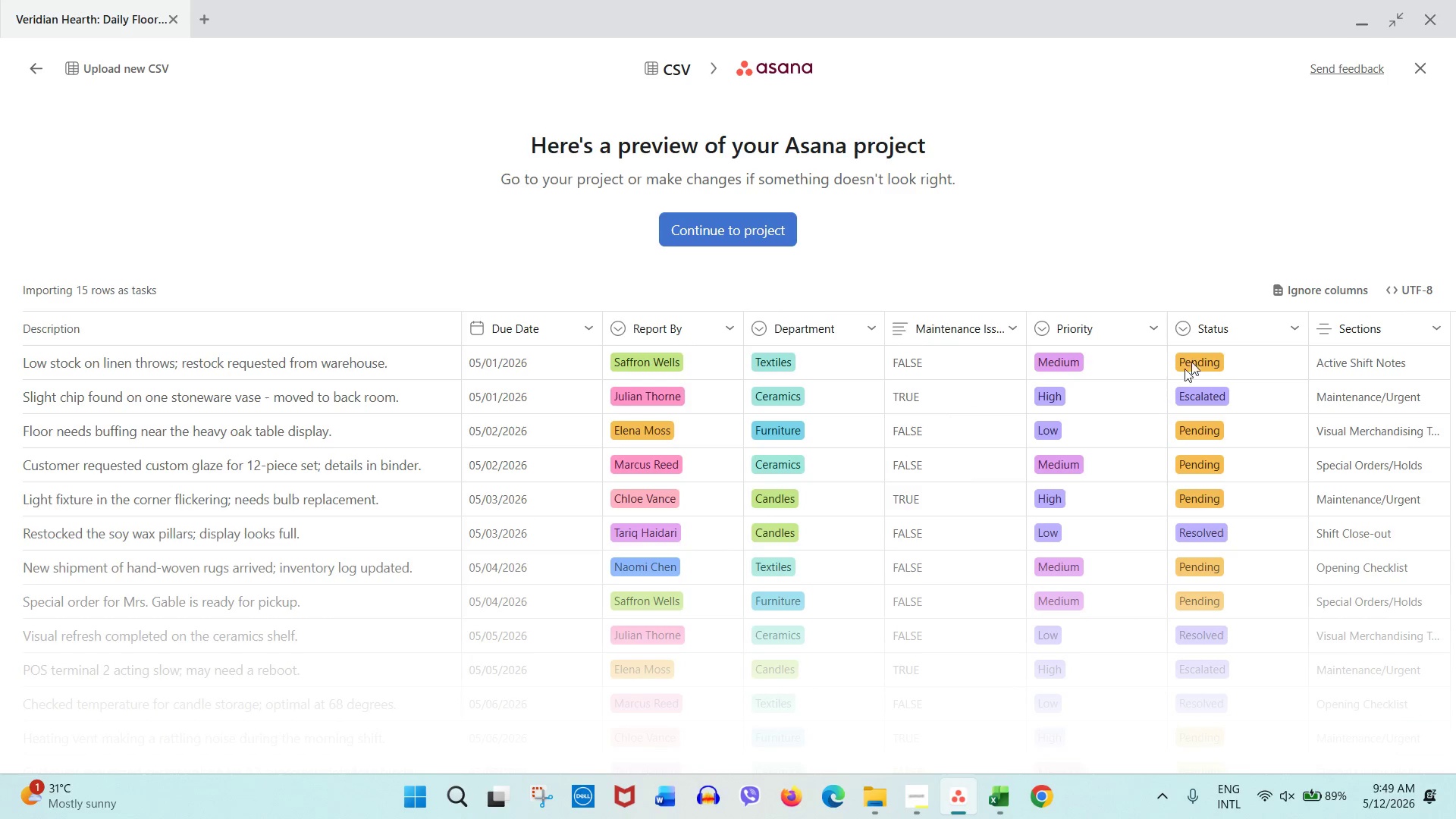 
left_click([1219, 326])
 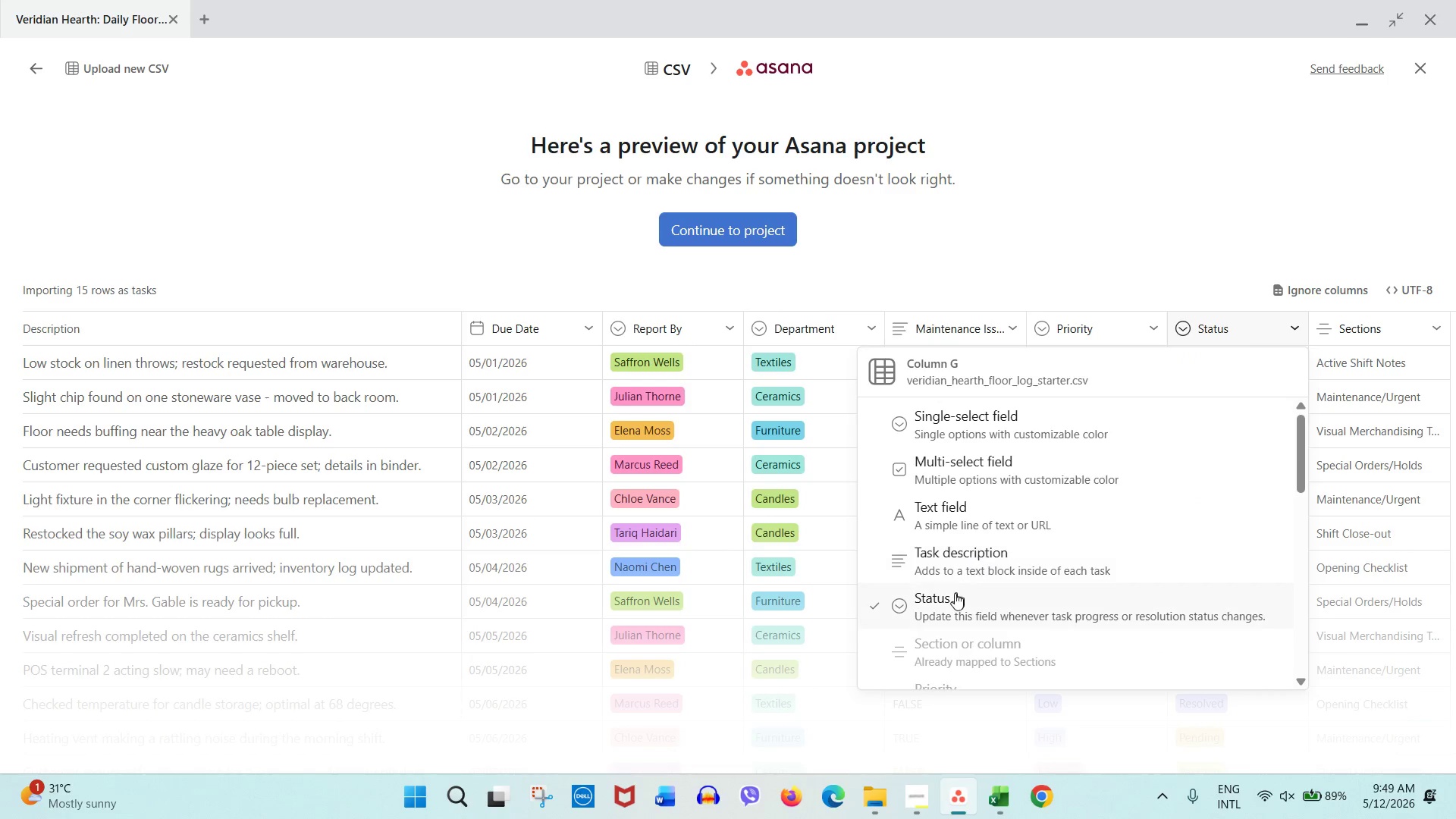 
left_click([953, 597])
 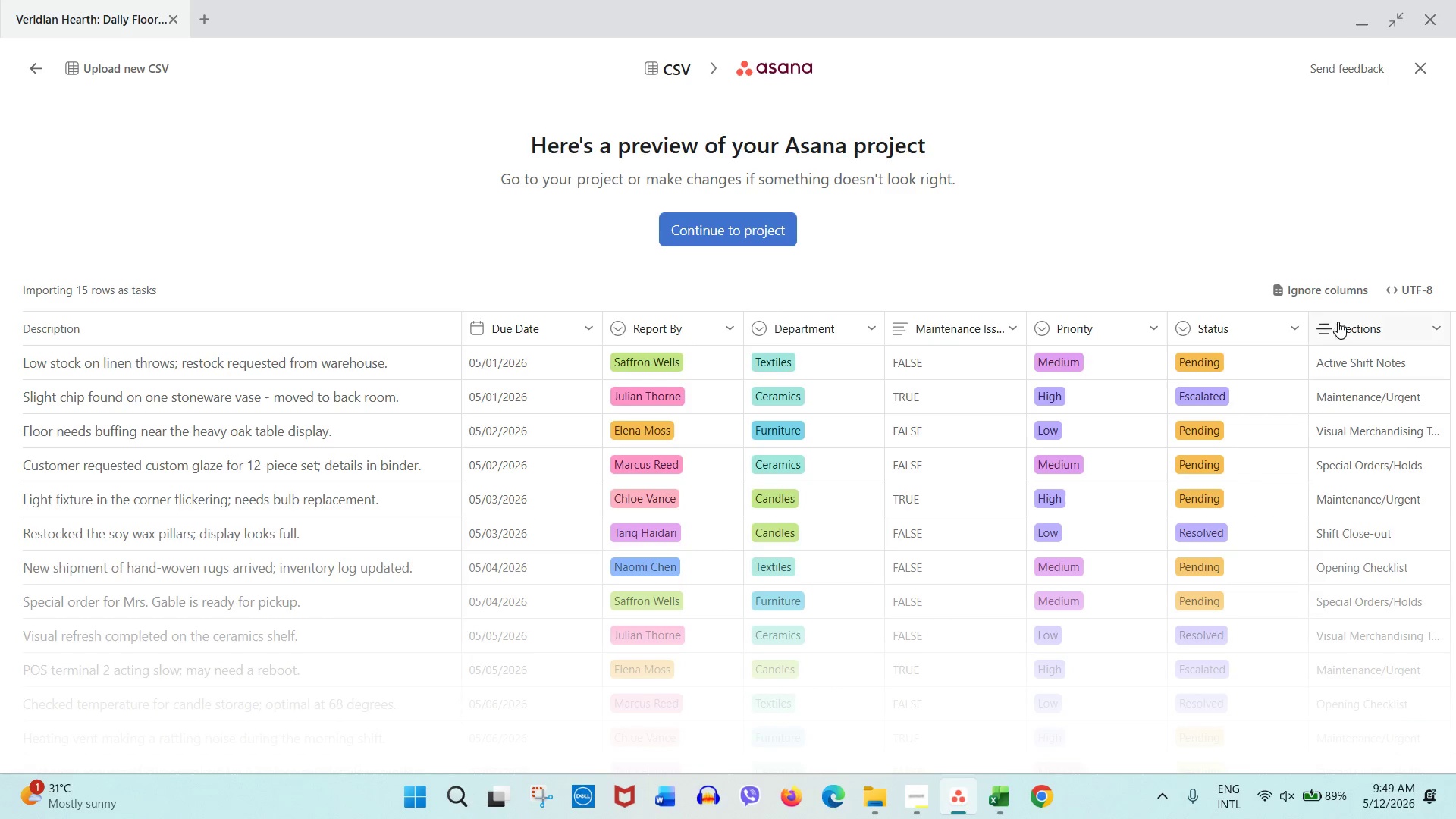 
left_click([1340, 321])
 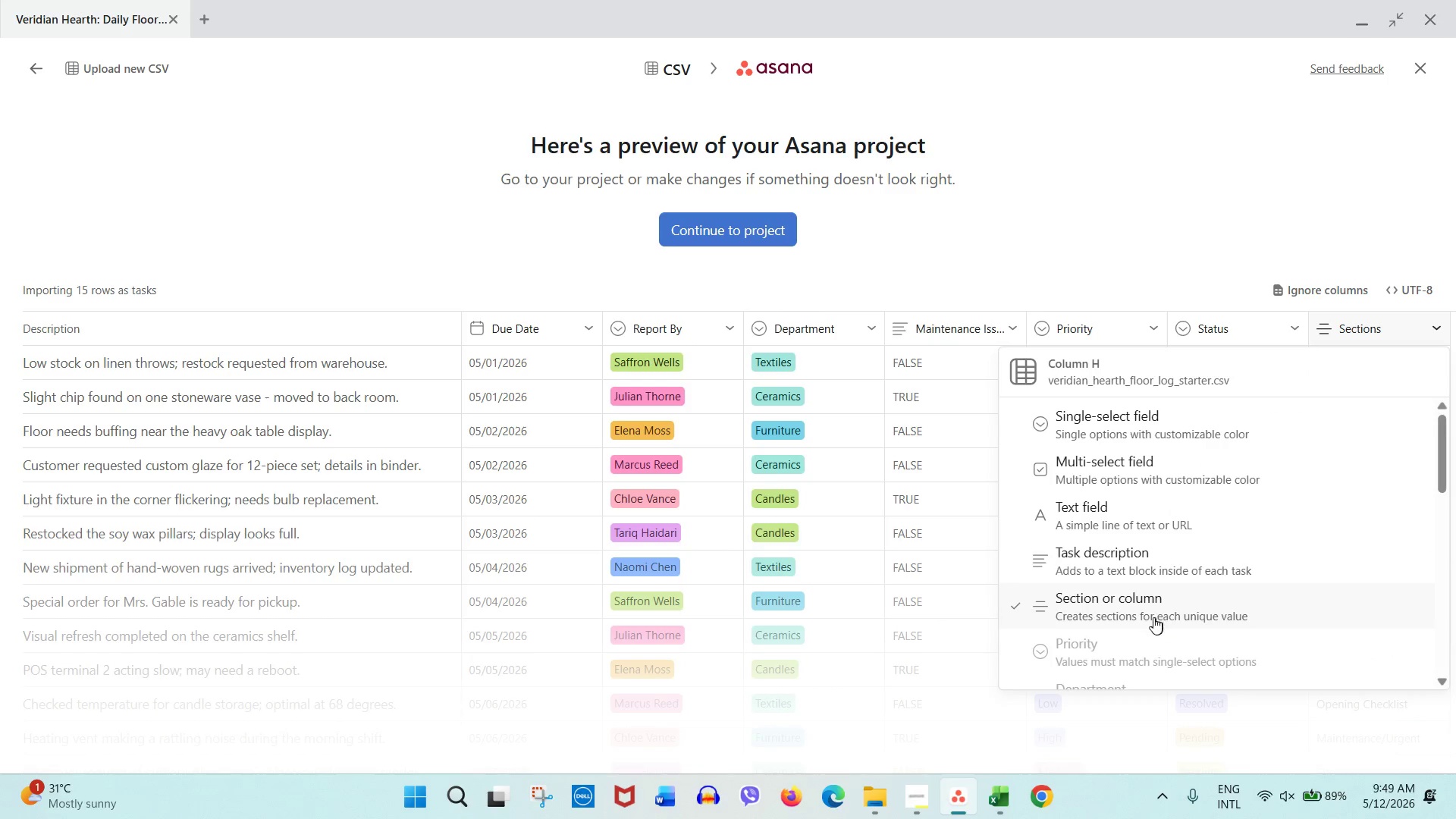 
left_click([1153, 617])
 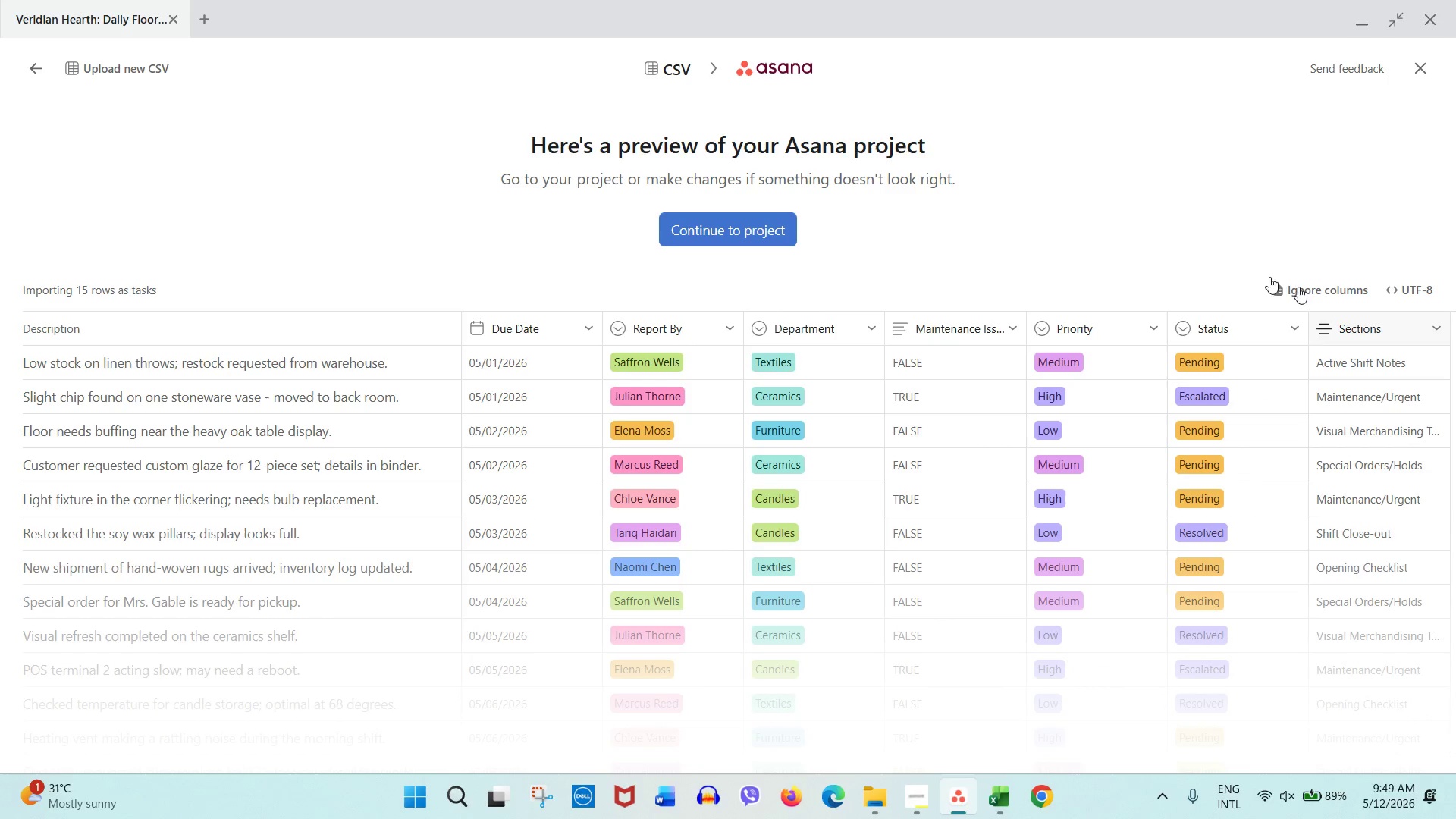 
left_click([786, 224])
 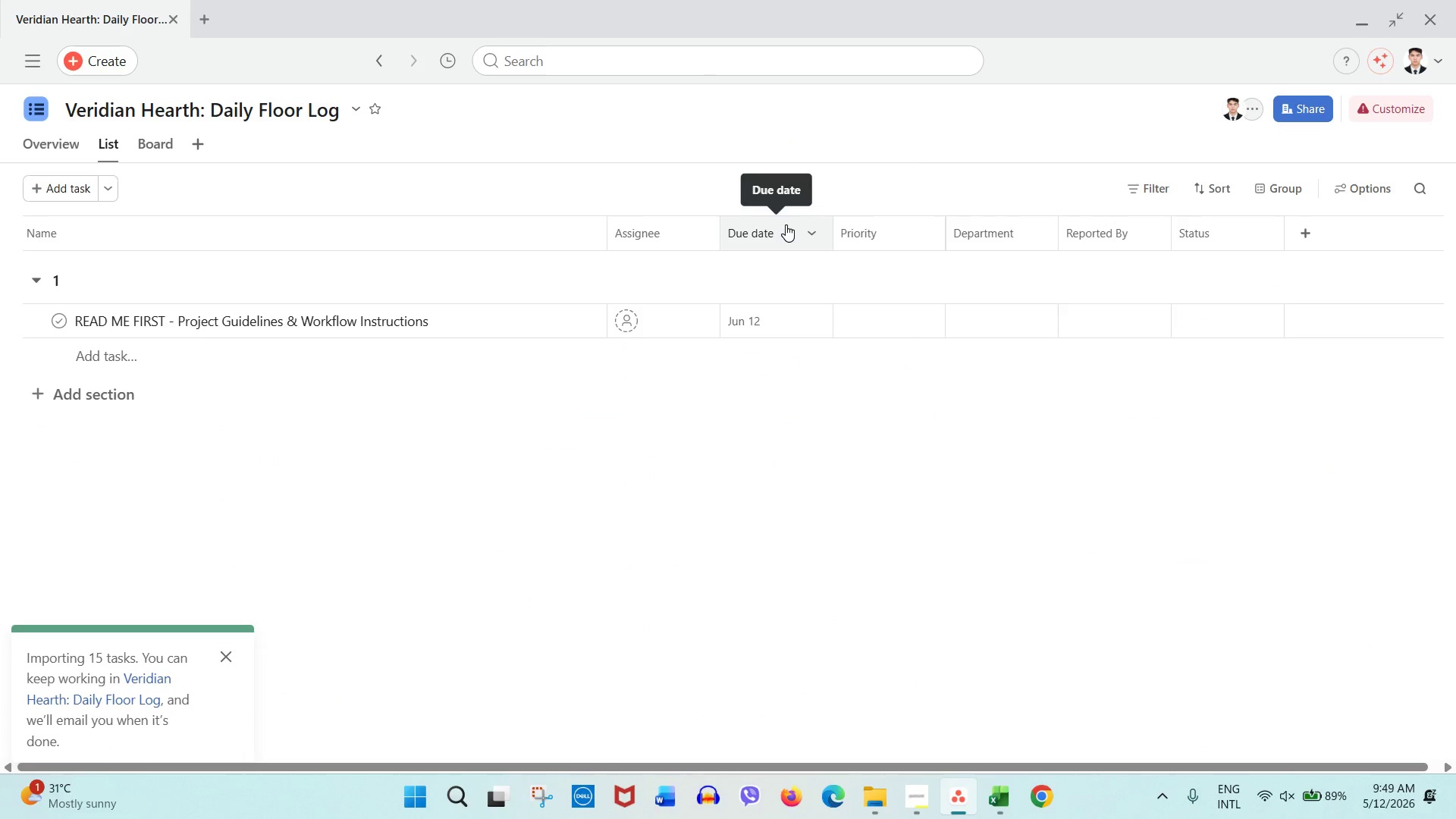 
mouse_move([462, 419])
 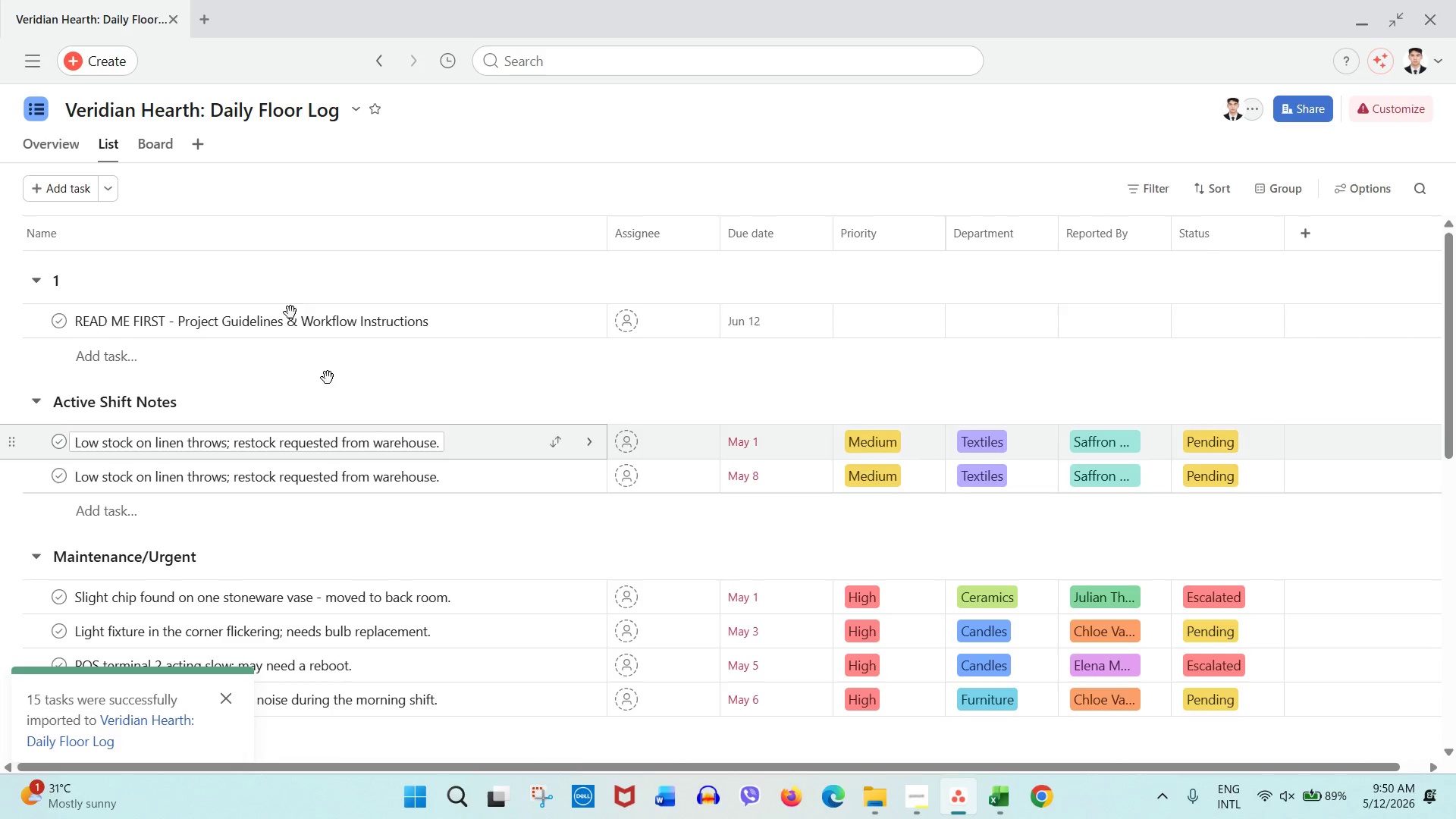 
mouse_move([153, 156])
 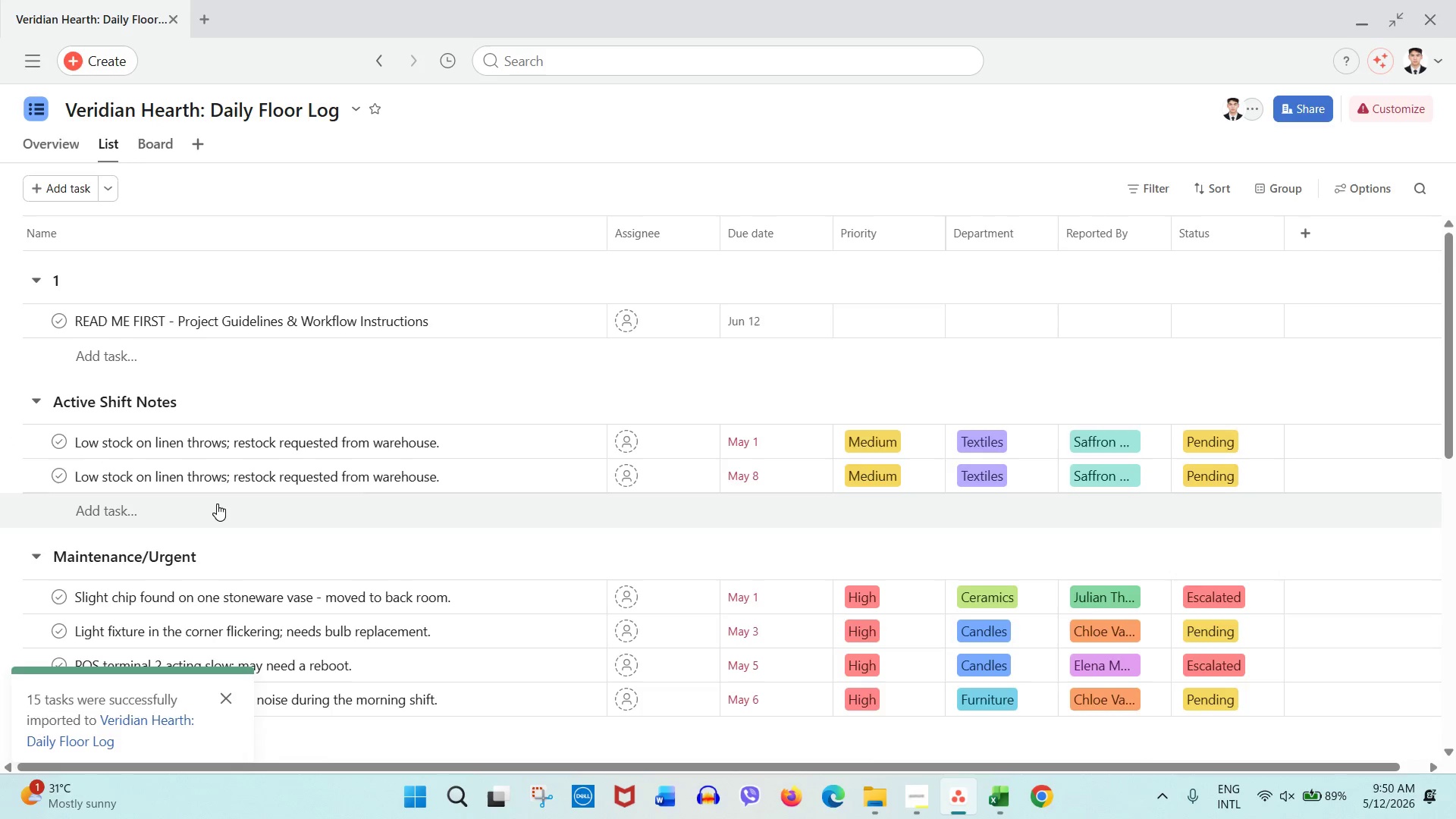 
scroll: coordinate [217, 504], scroll_direction: down, amount: 2.0
 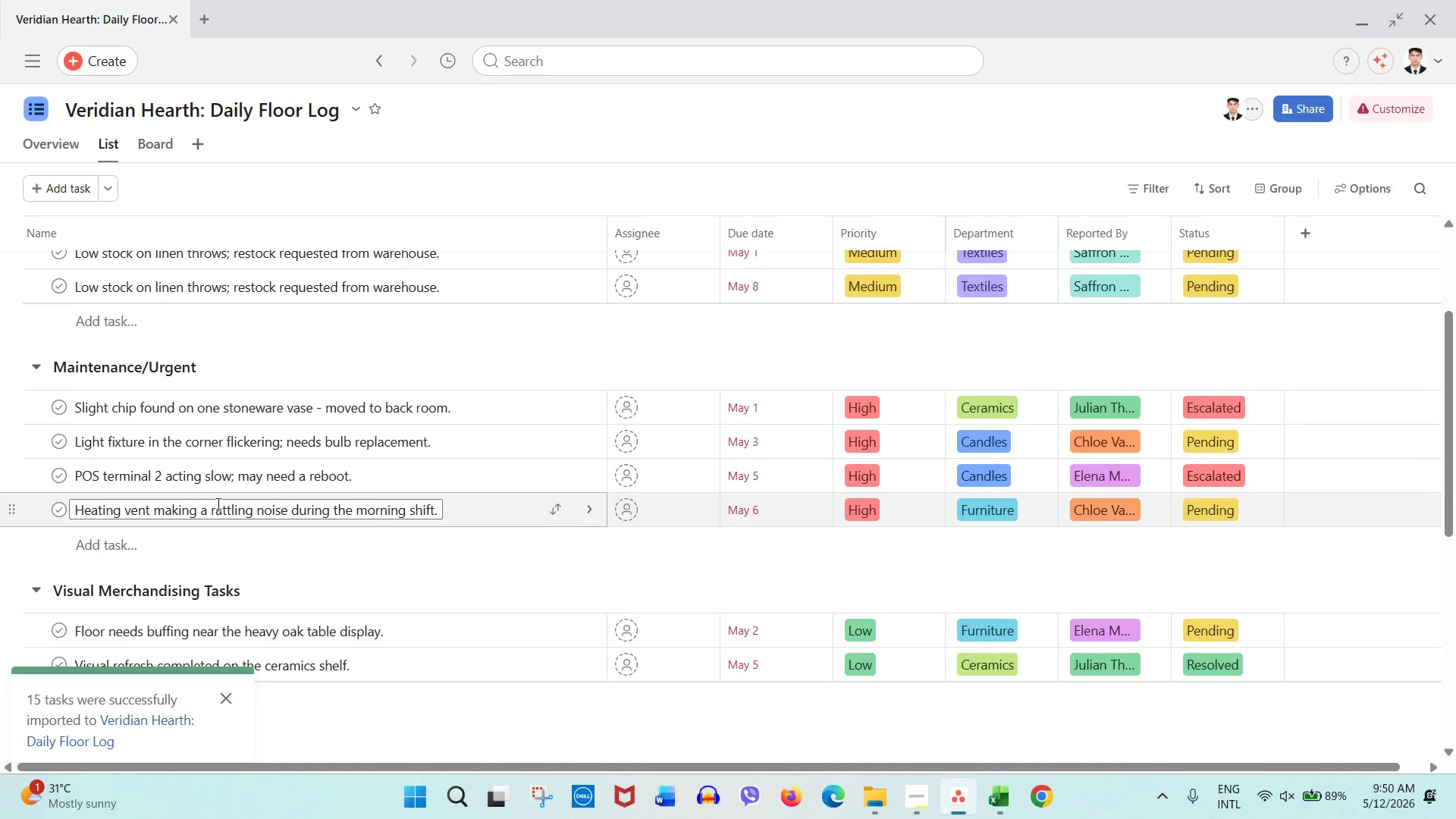 
scroll: coordinate [296, 542], scroll_direction: up, amount: 4.0
 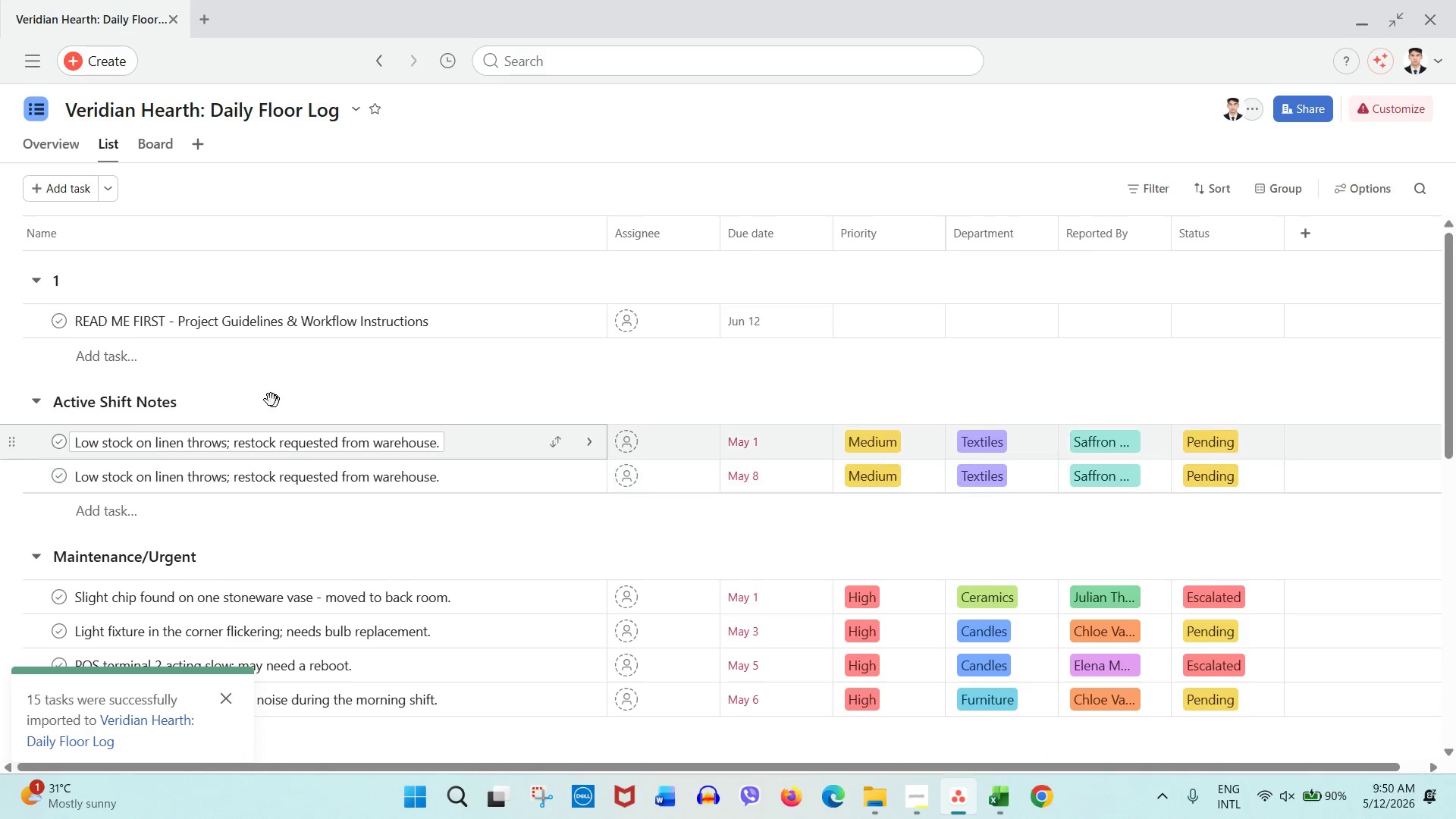 
scroll: coordinate [231, 382], scroll_direction: down, amount: 9.0
 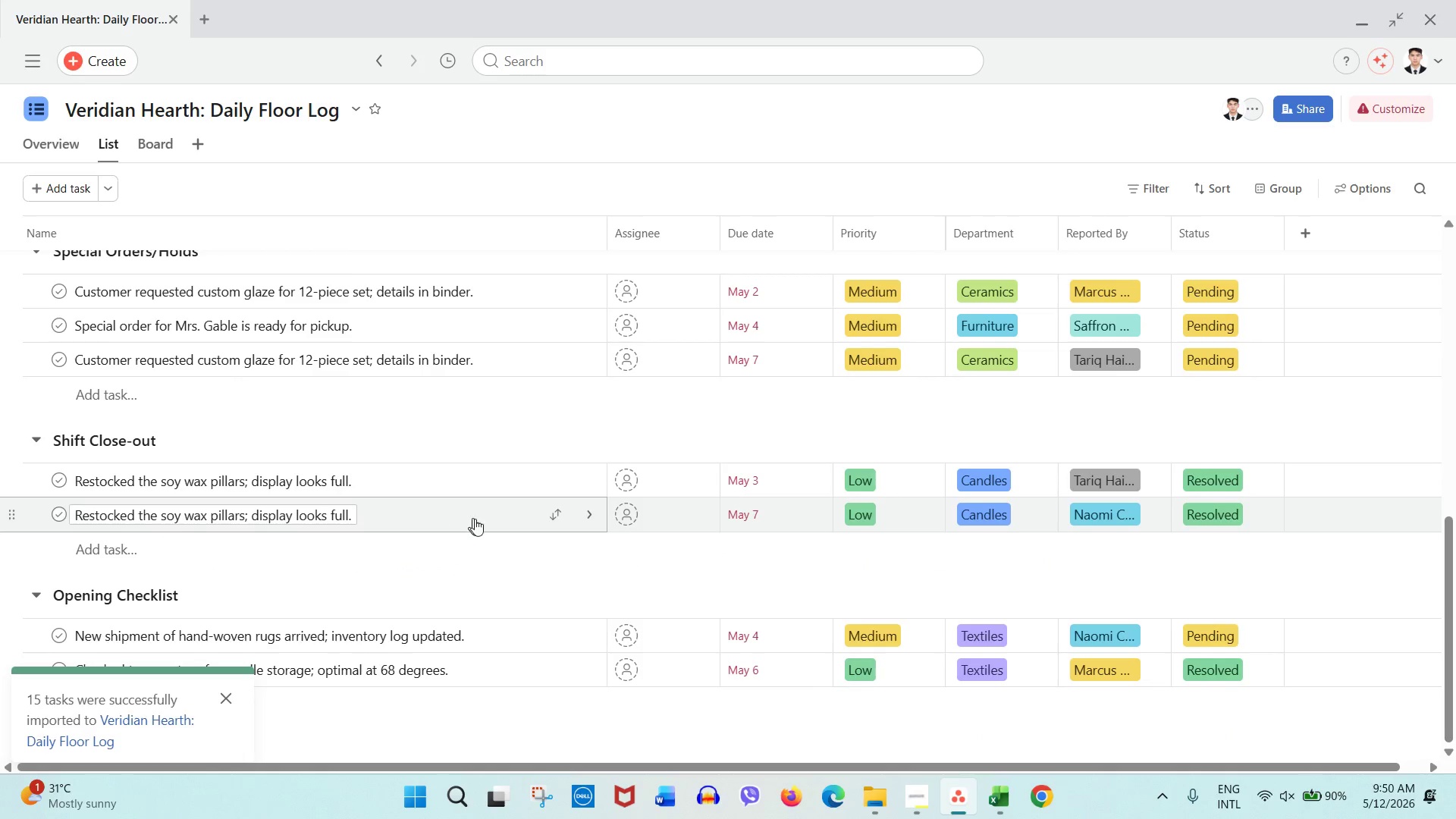 
scroll: coordinate [498, 561], scroll_direction: up, amount: 13.0
 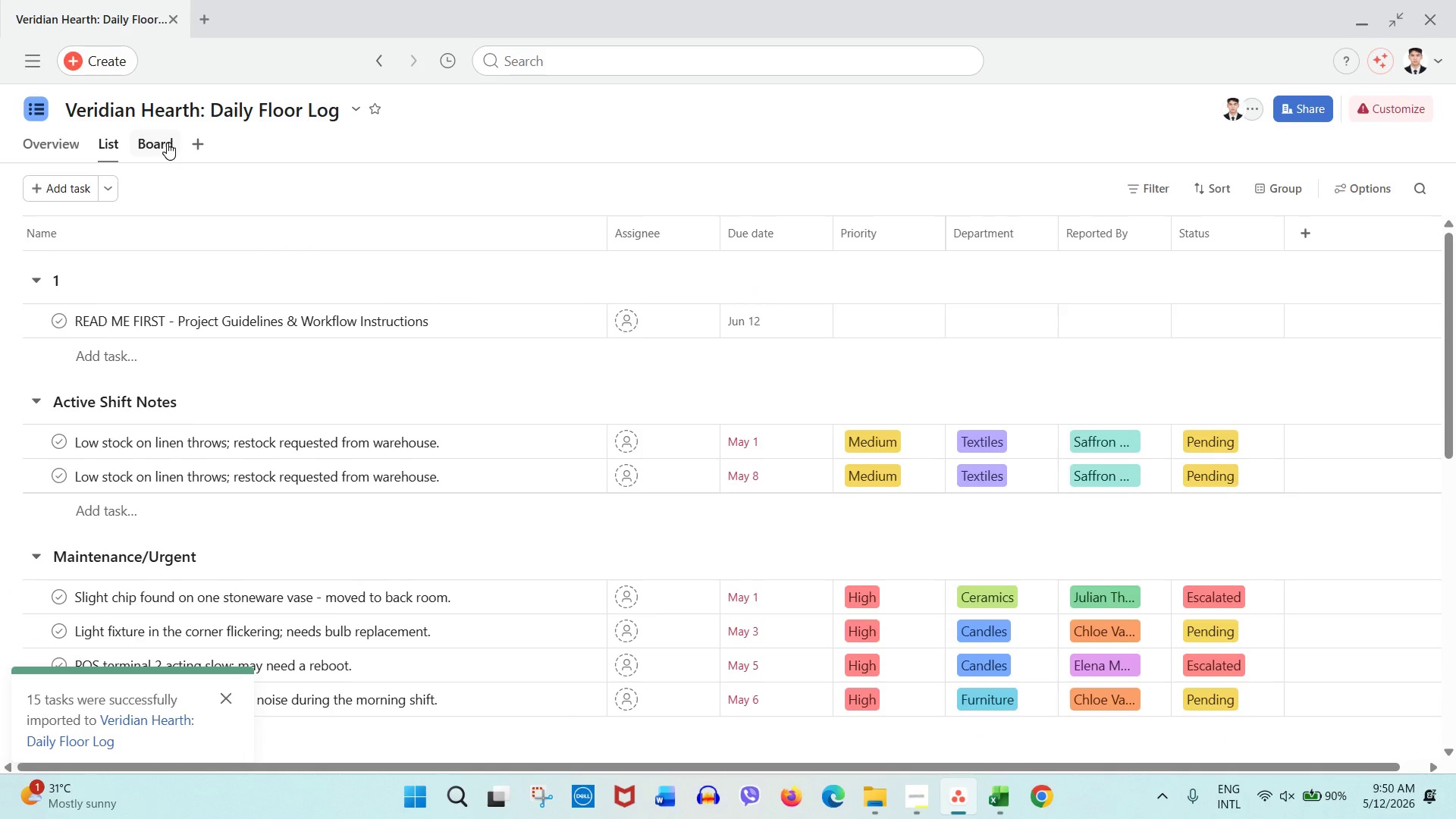 
left_click([167, 143])
 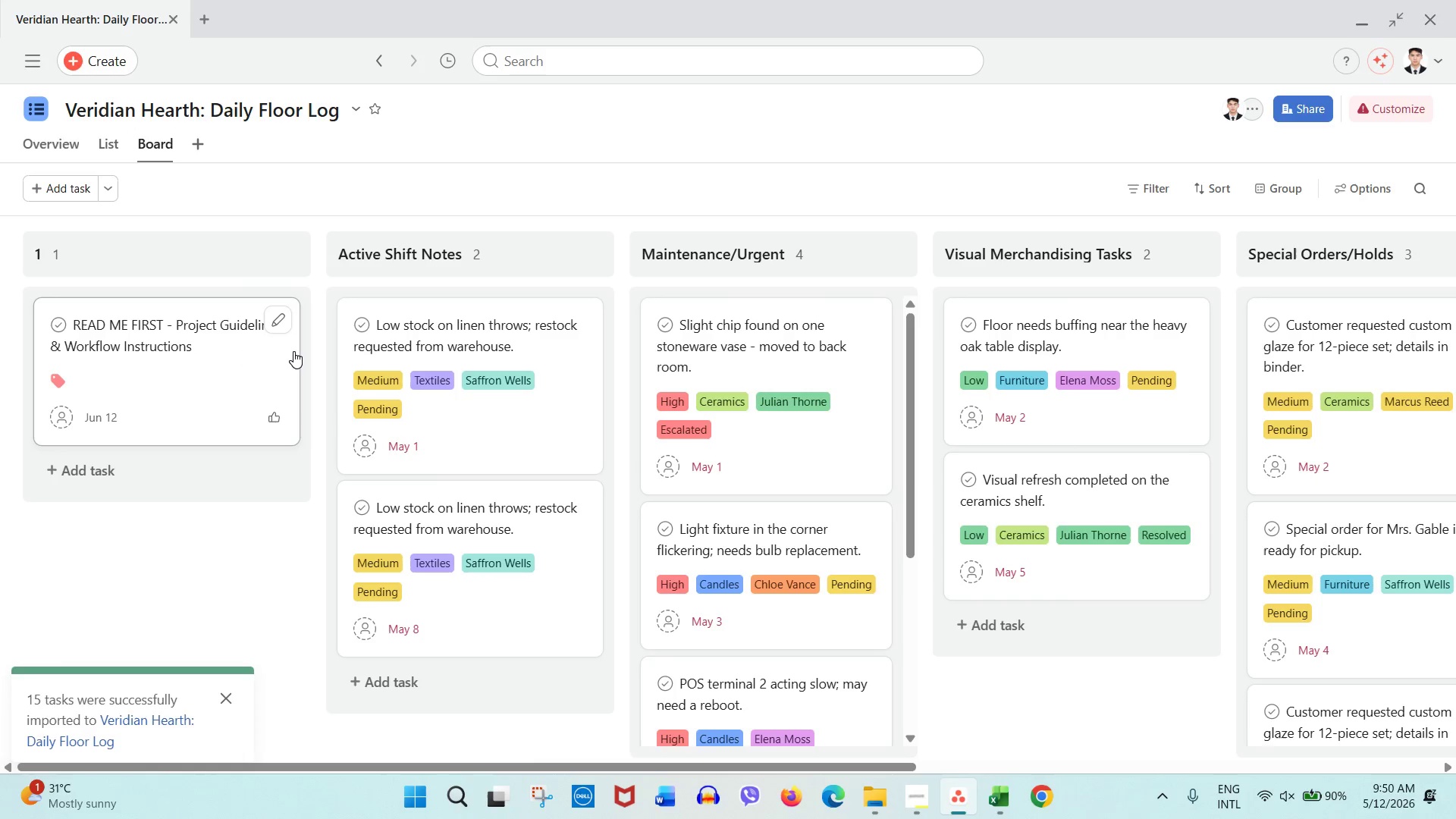 
wait(8.05)
 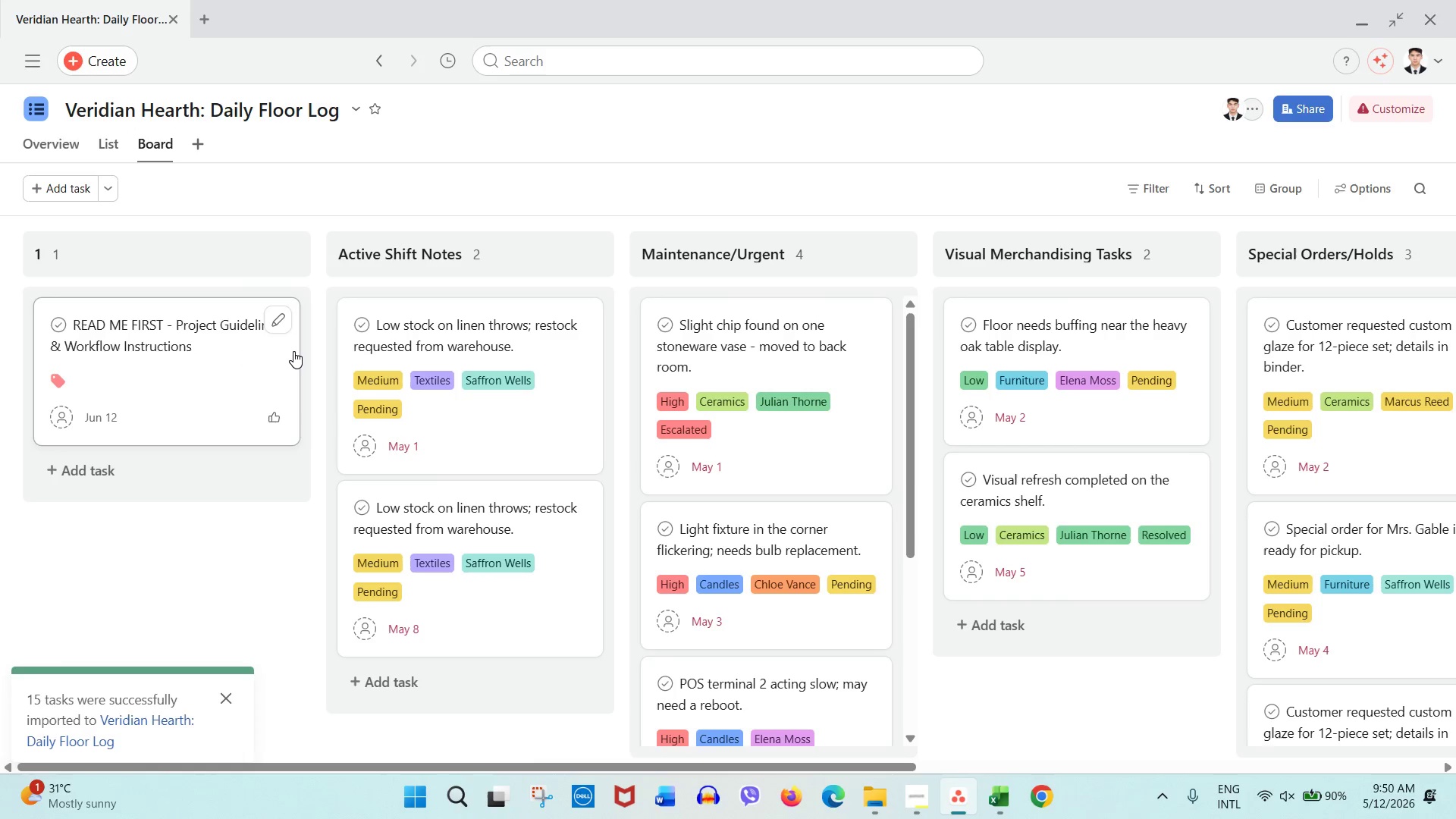 
left_click_drag(start_coordinate=[847, 763], to_coordinate=[1059, 755])
 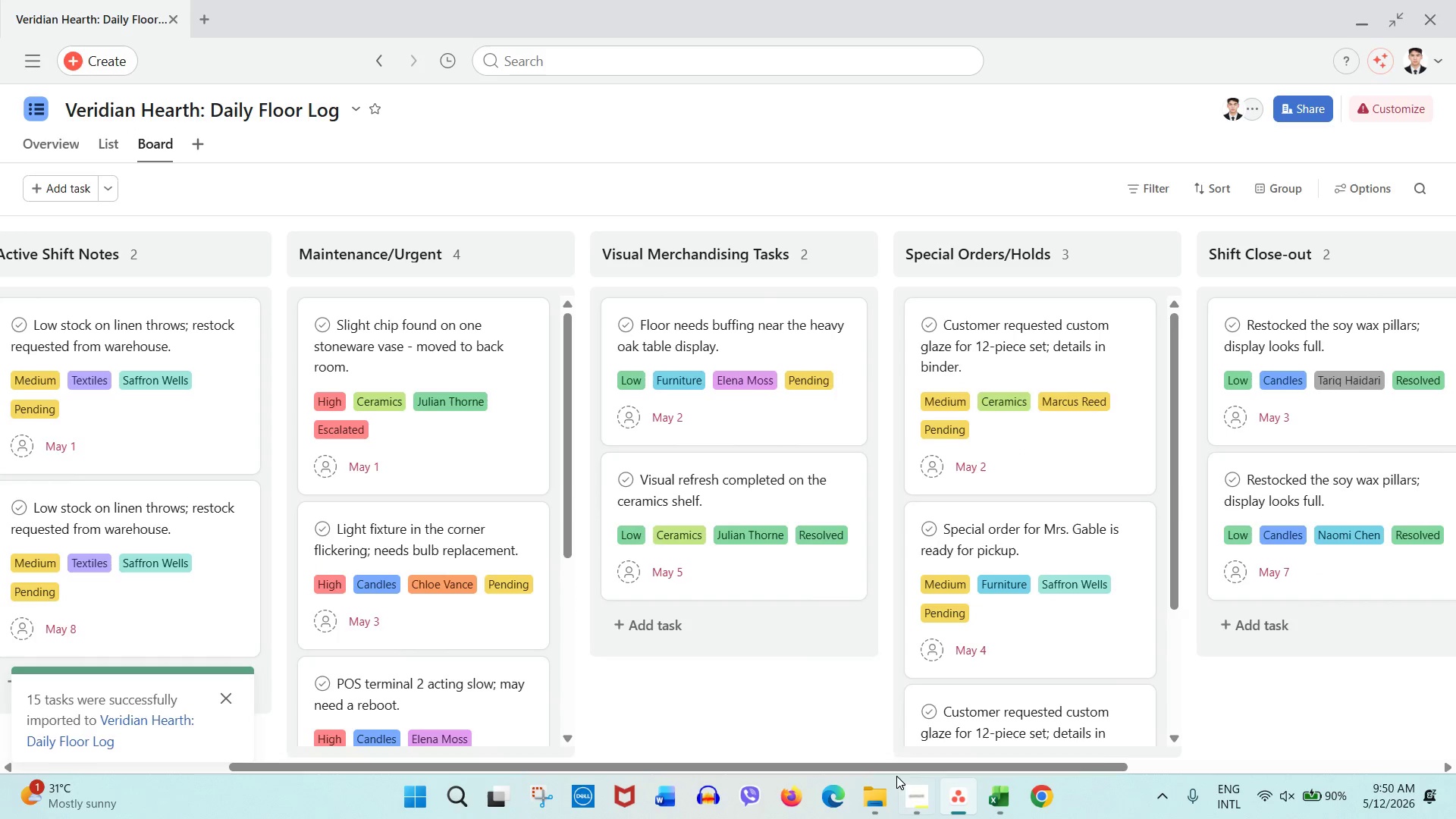 
left_click_drag(start_coordinate=[893, 766], to_coordinate=[1089, 759])
 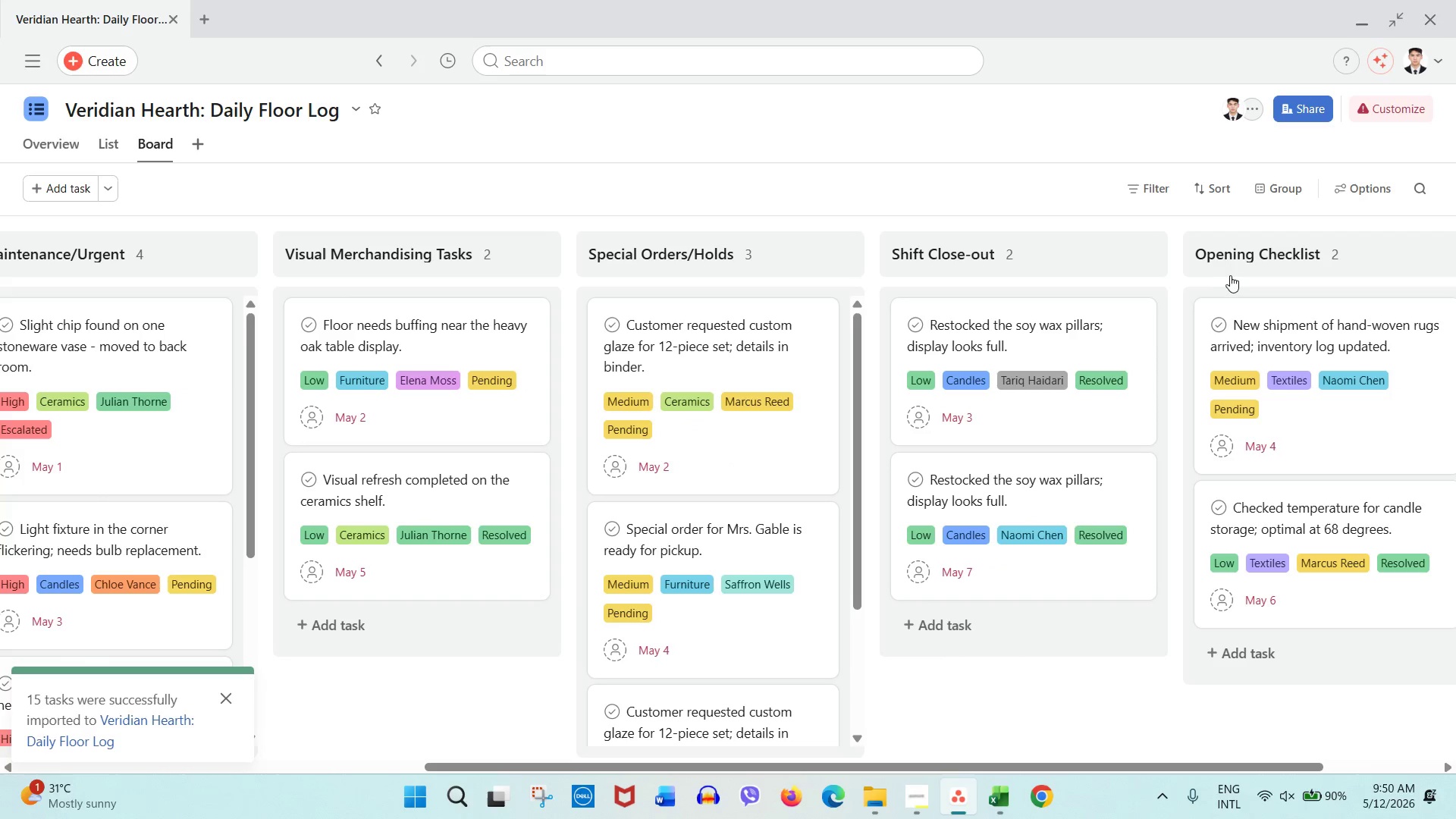 
left_click_drag(start_coordinate=[1232, 265], to_coordinate=[438, 264])
 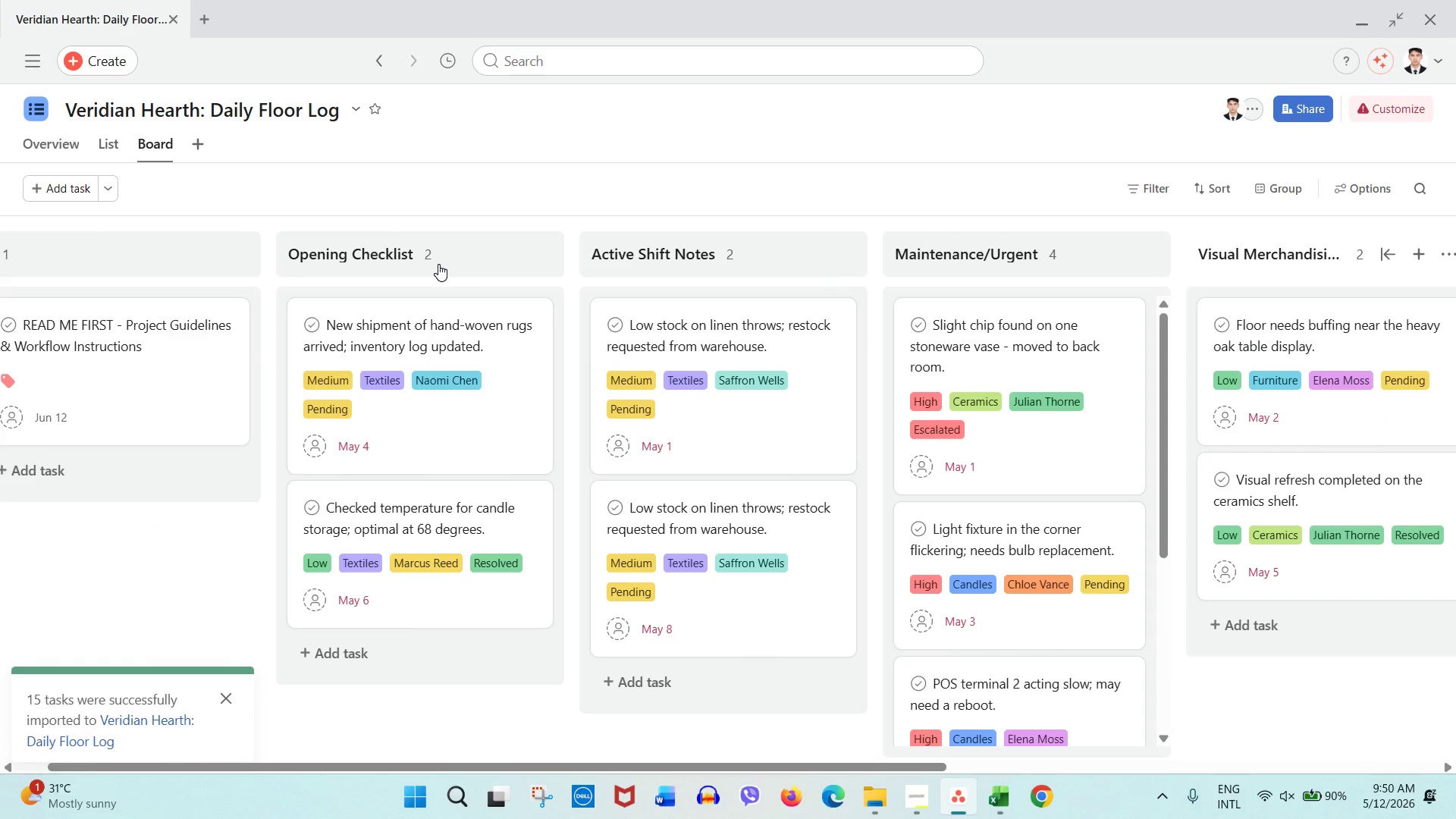 
wait(10.42)
 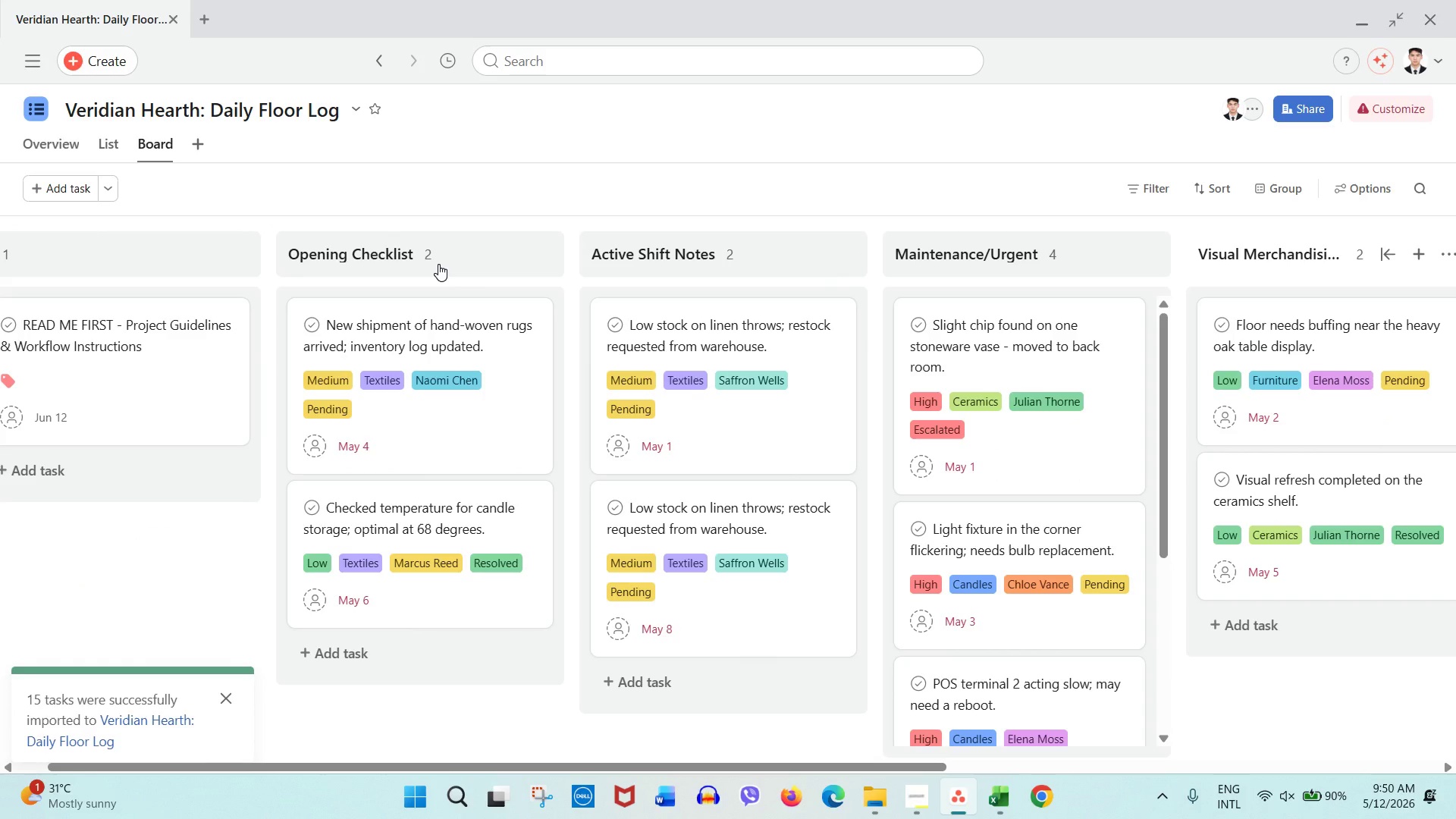 
left_click_drag(start_coordinate=[919, 766], to_coordinate=[1154, 761])
 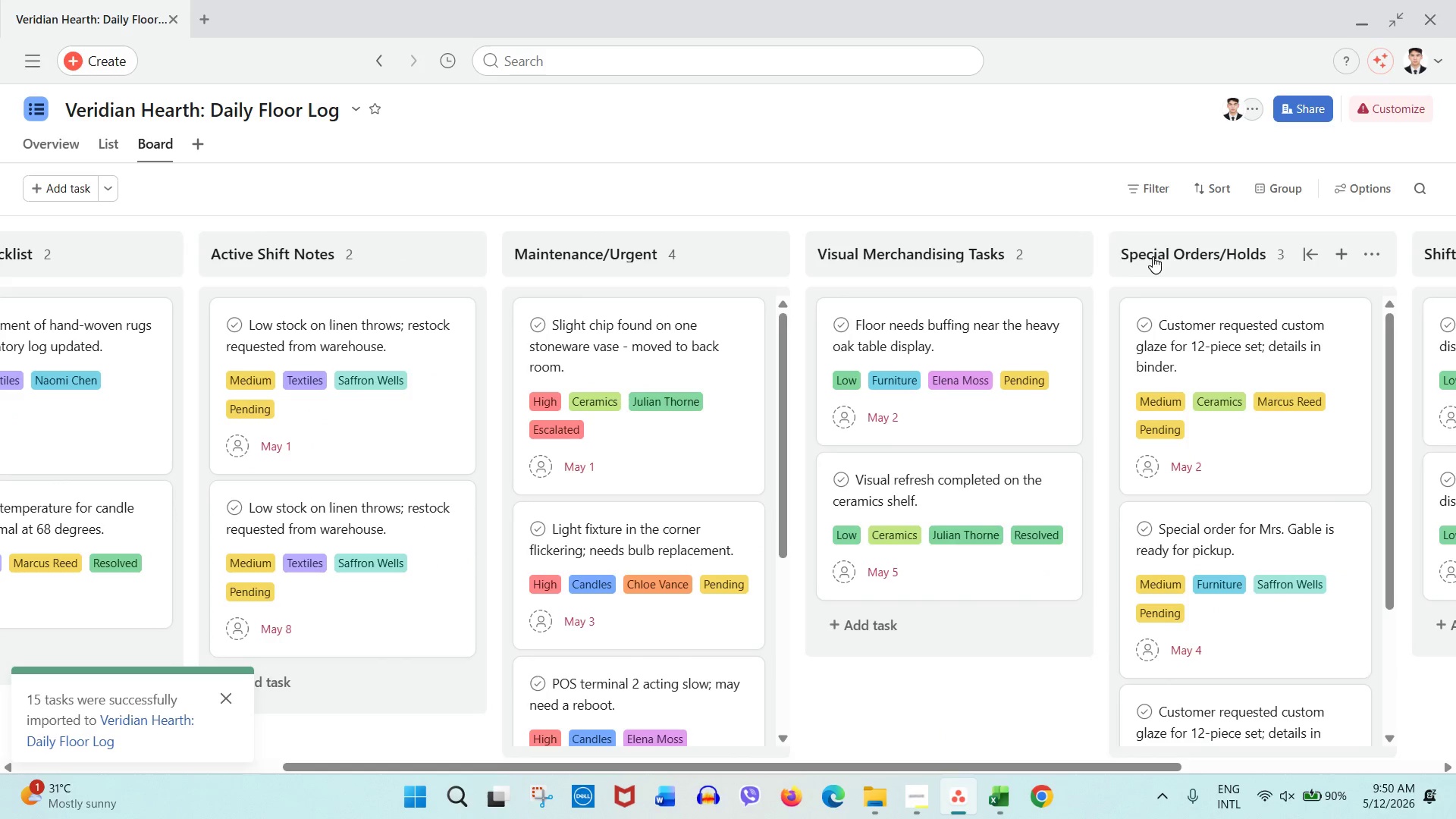 
left_click_drag(start_coordinate=[1153, 256], to_coordinate=[573, 267])
 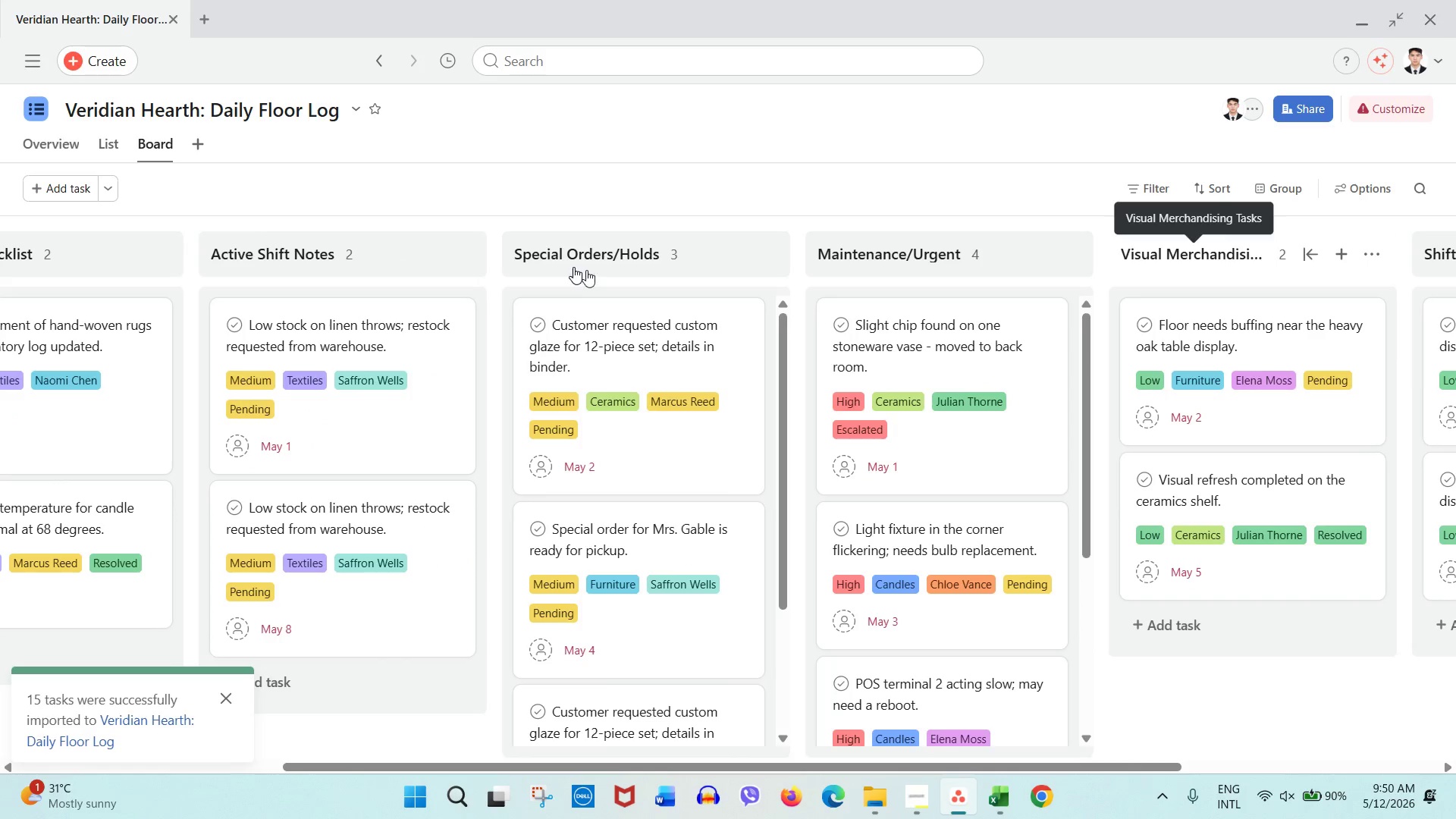 
left_click_drag(start_coordinate=[1153, 253], to_coordinate=[906, 258])
 